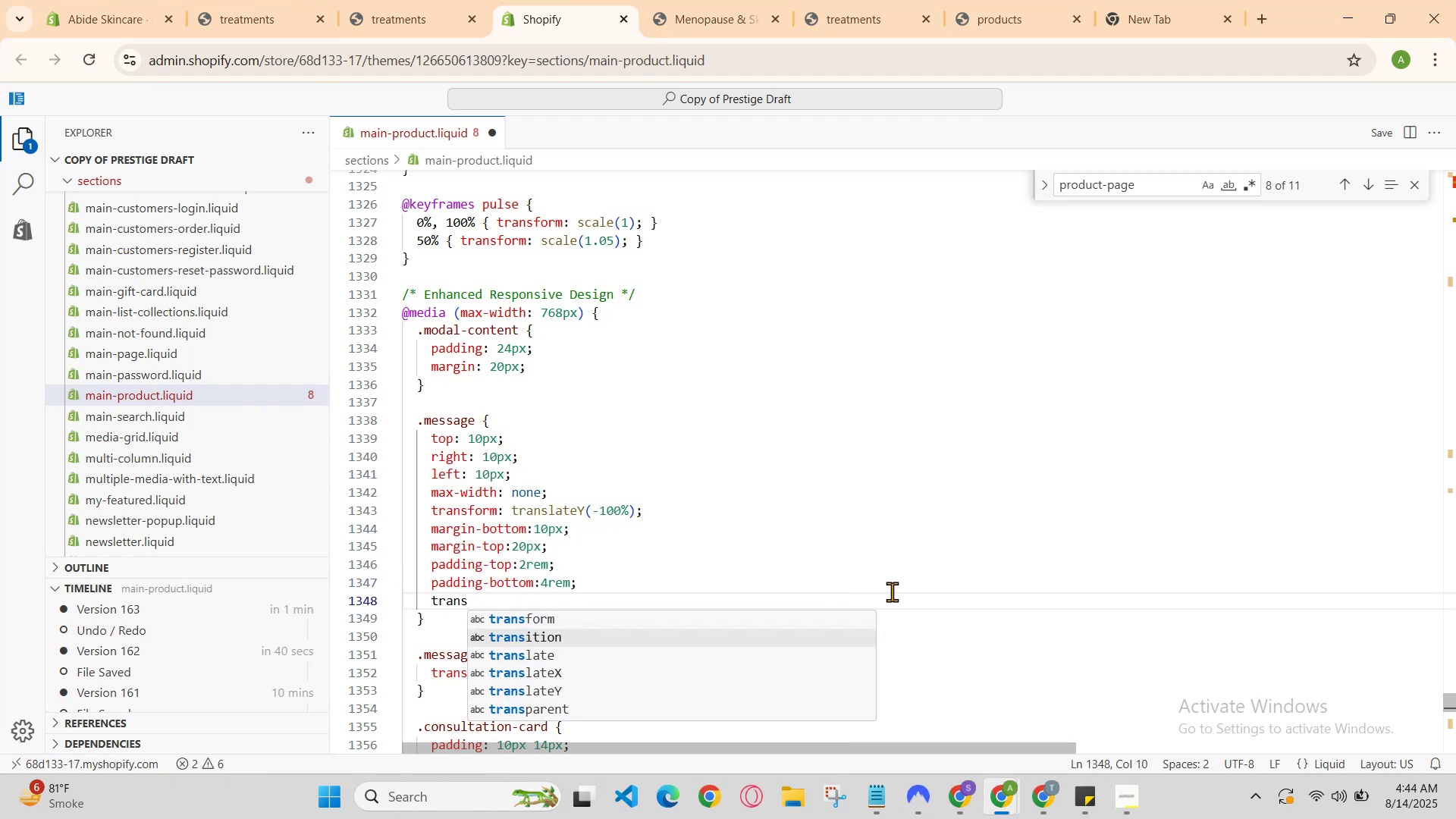 
key(Enter)
 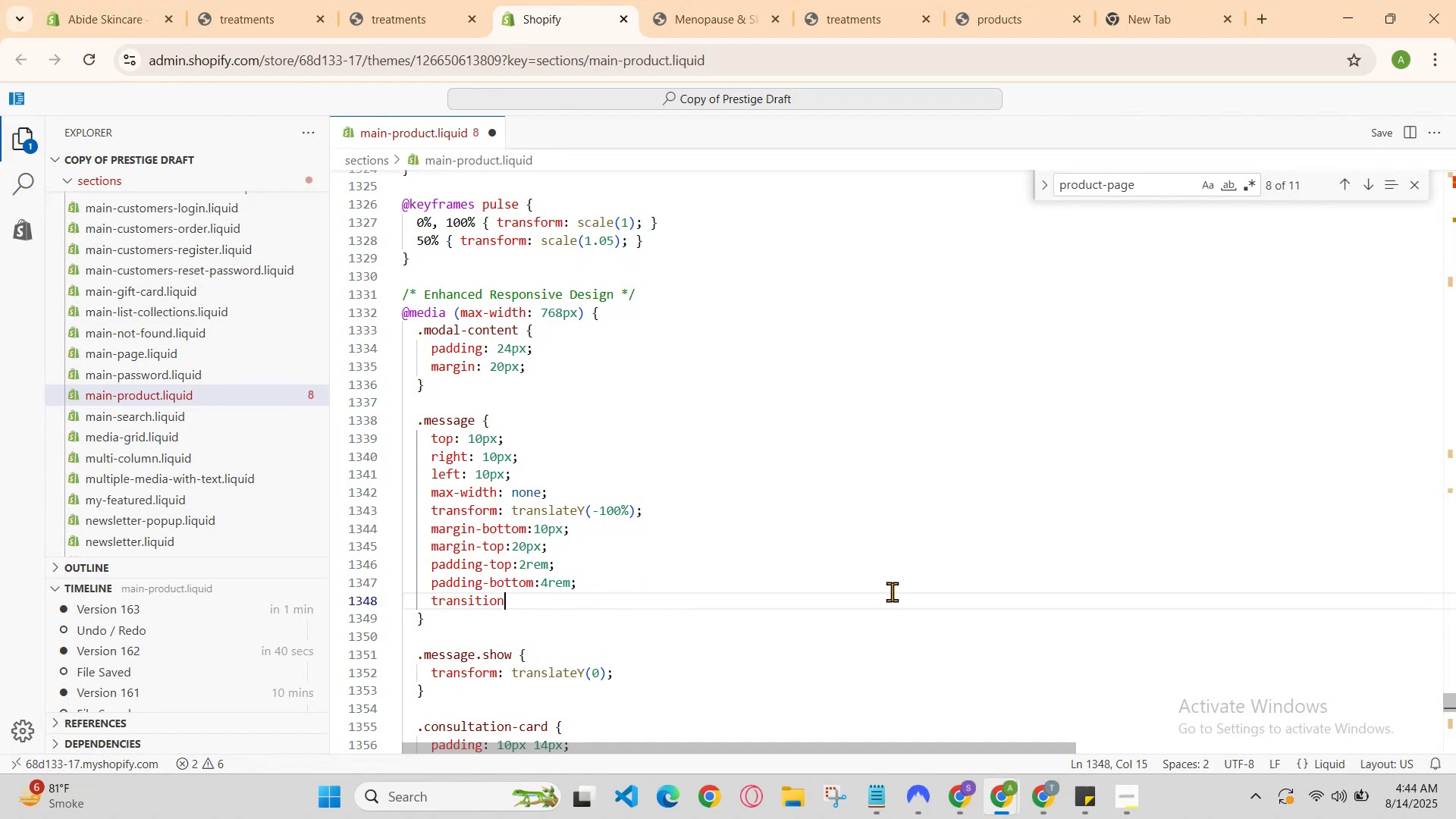 
key(Shift+Semicolon)
 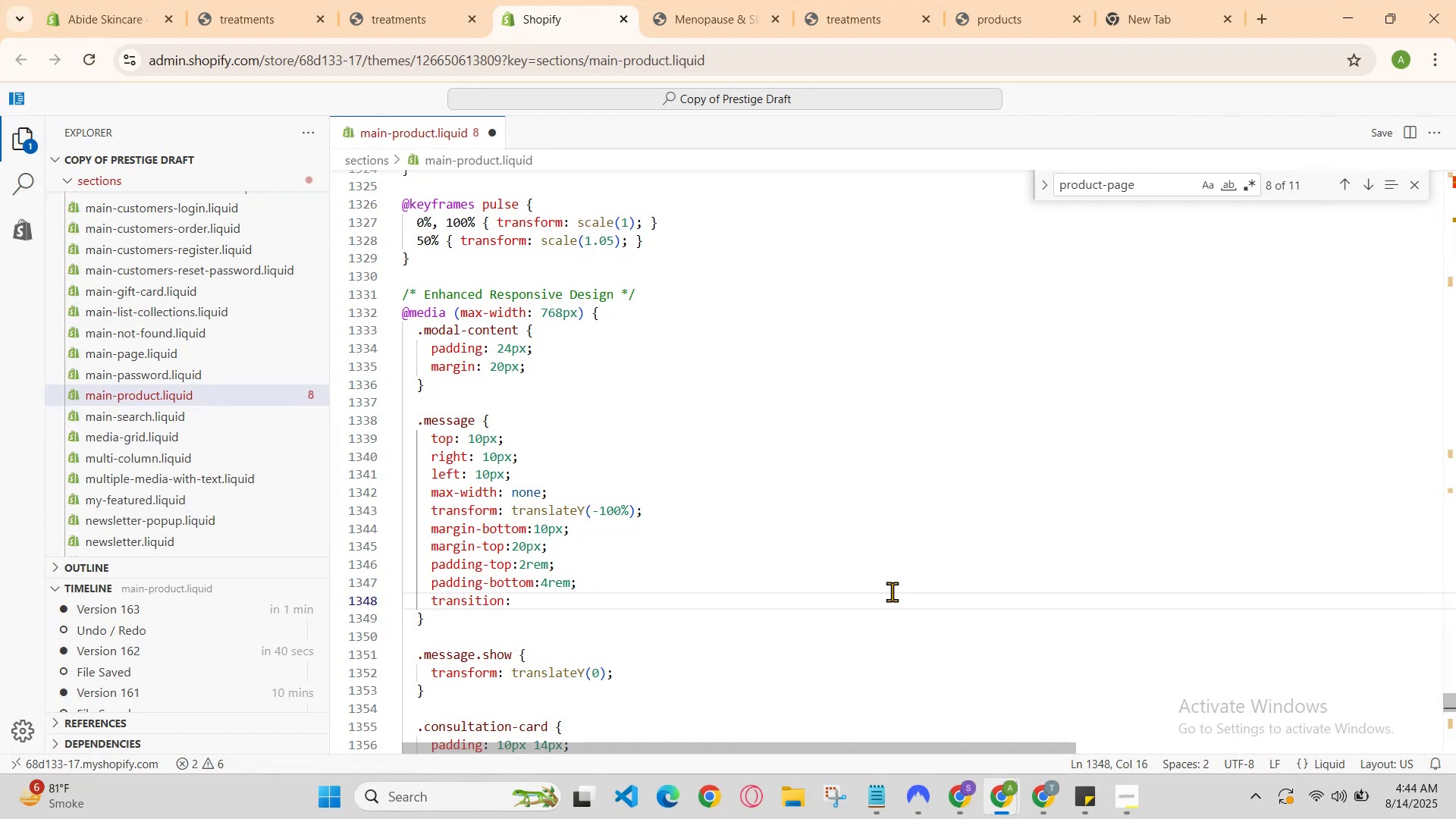 
key(ArrowLeft)
 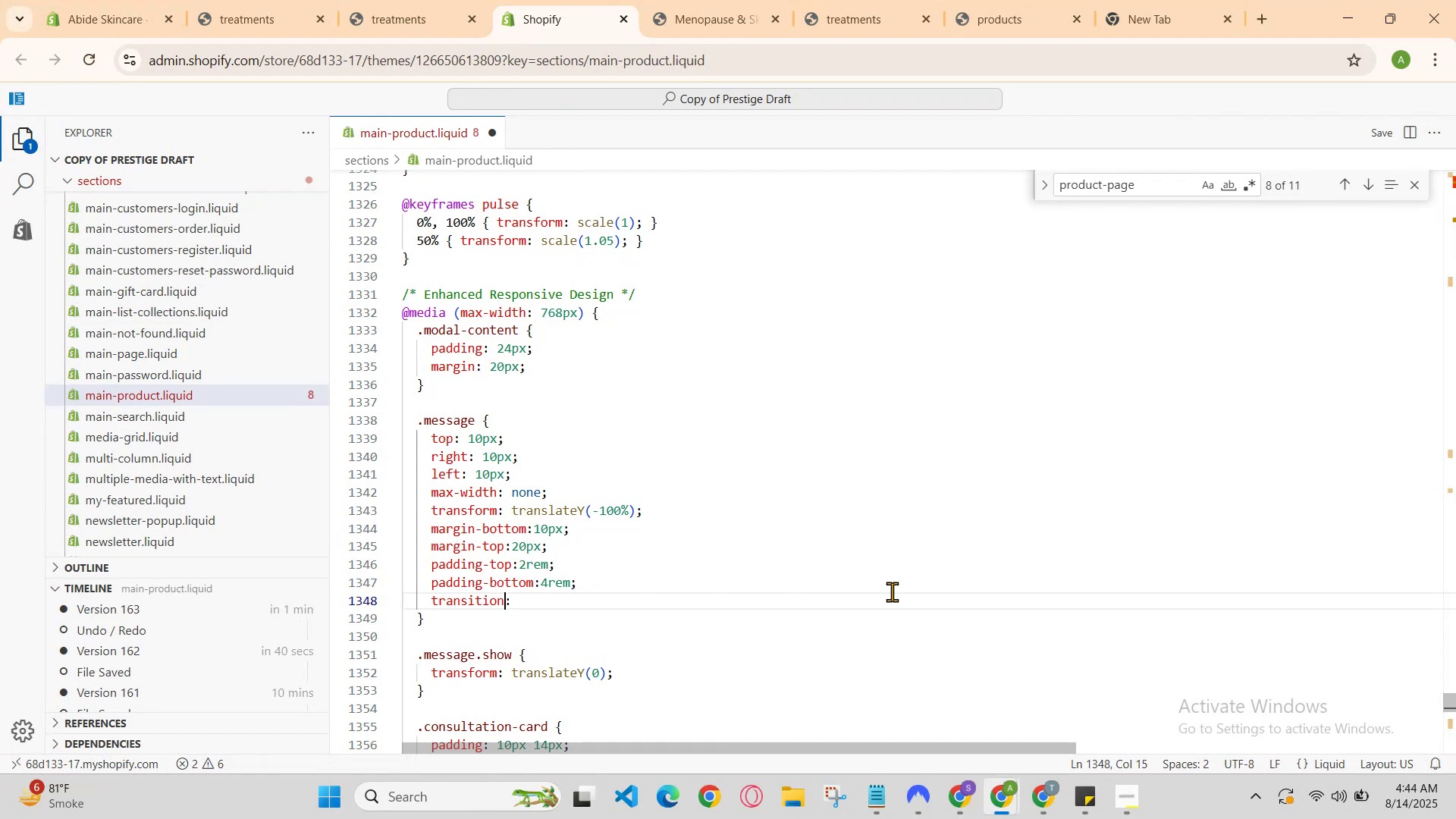 
key(ArrowLeft)
 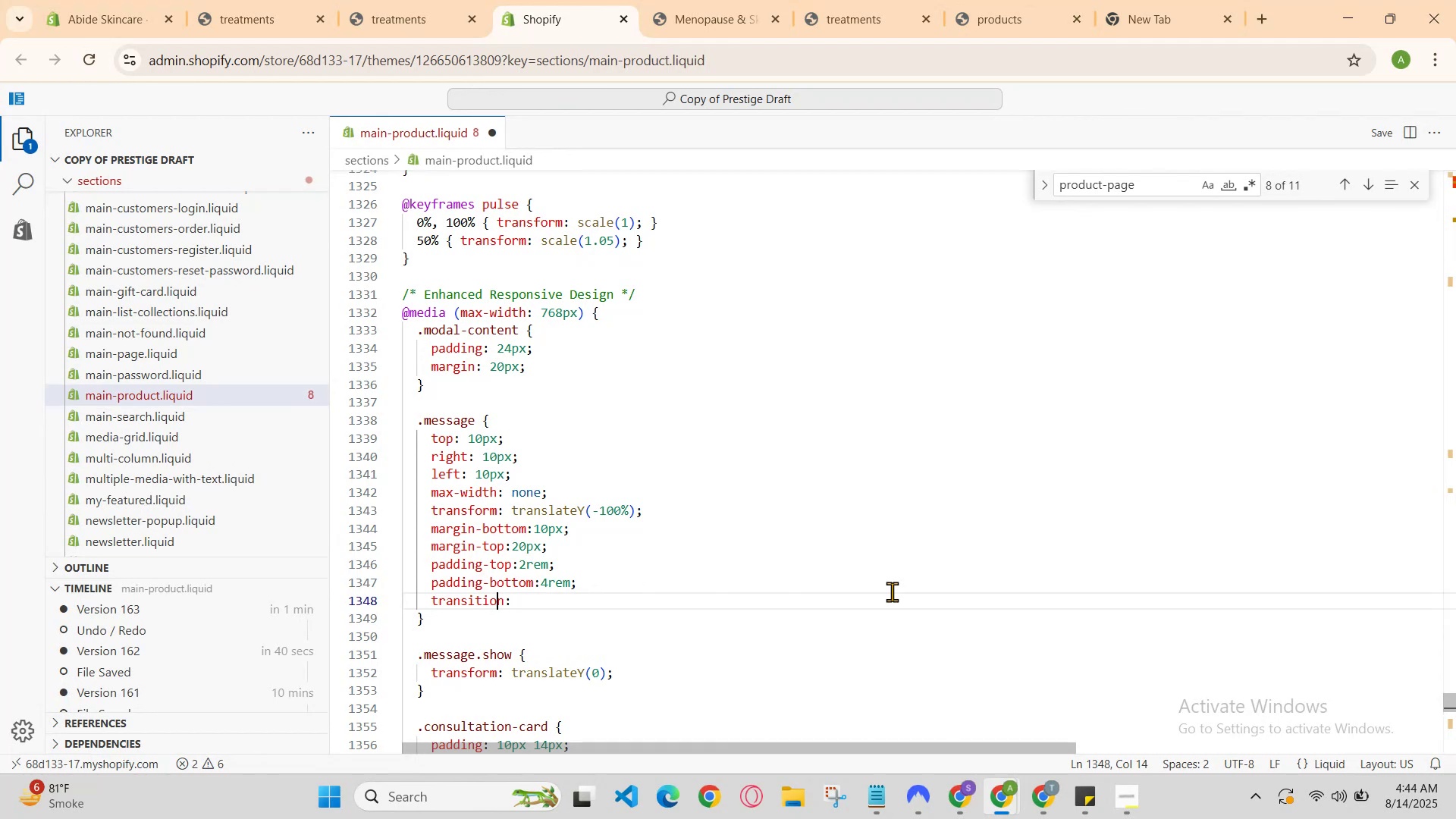 
key(ArrowLeft)
 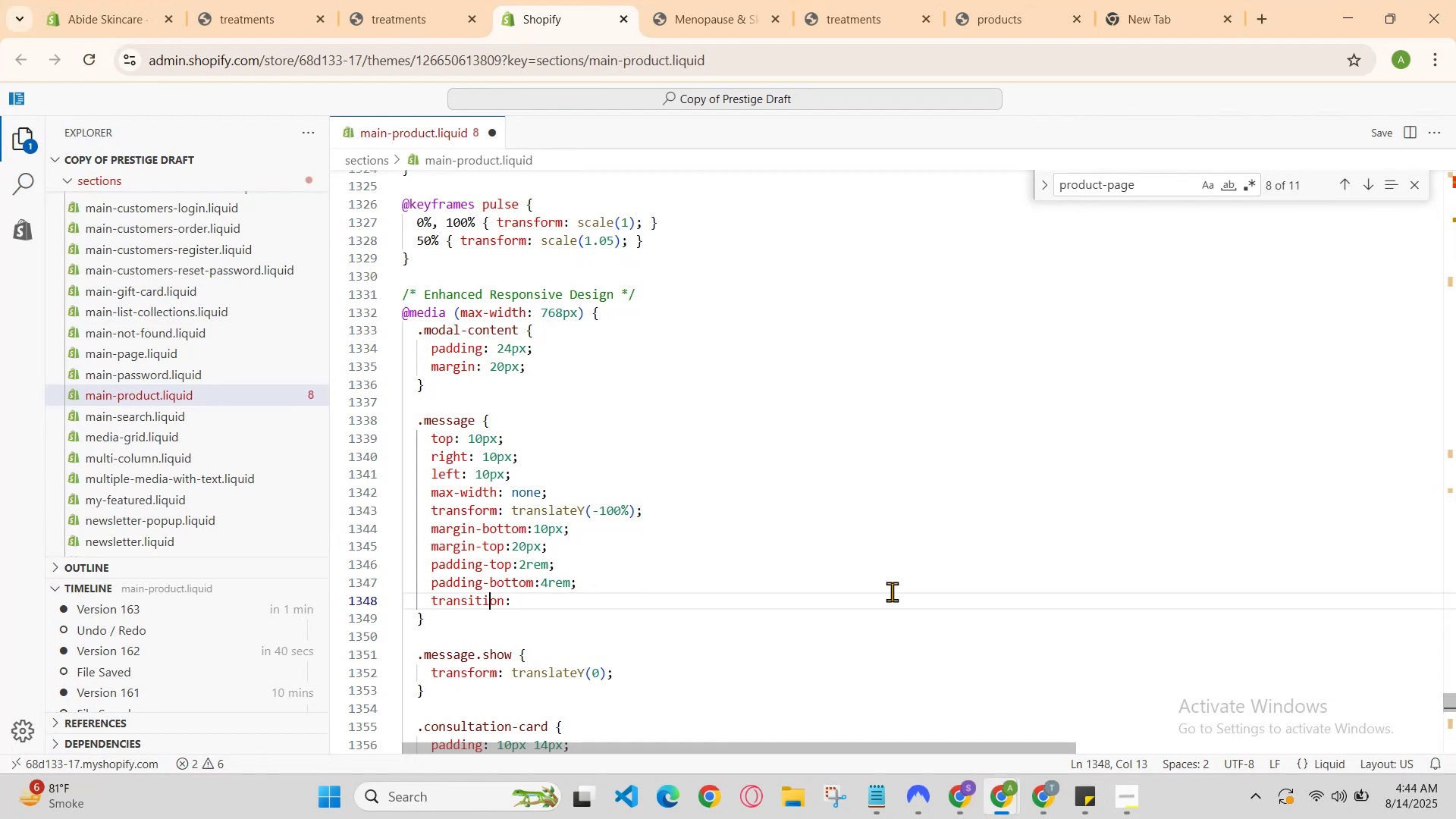 
key(ArrowLeft)
 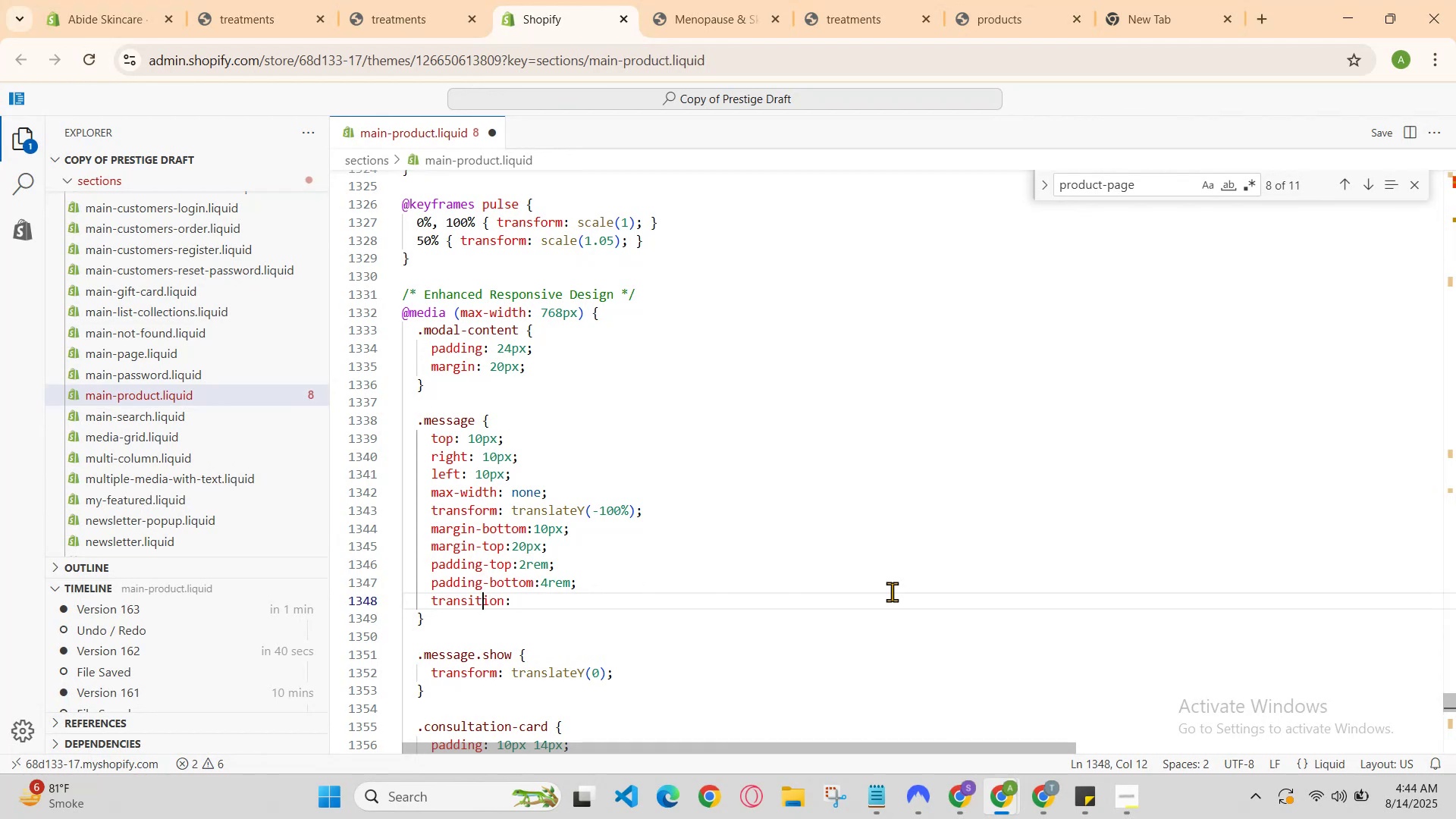 
key(ArrowLeft)
 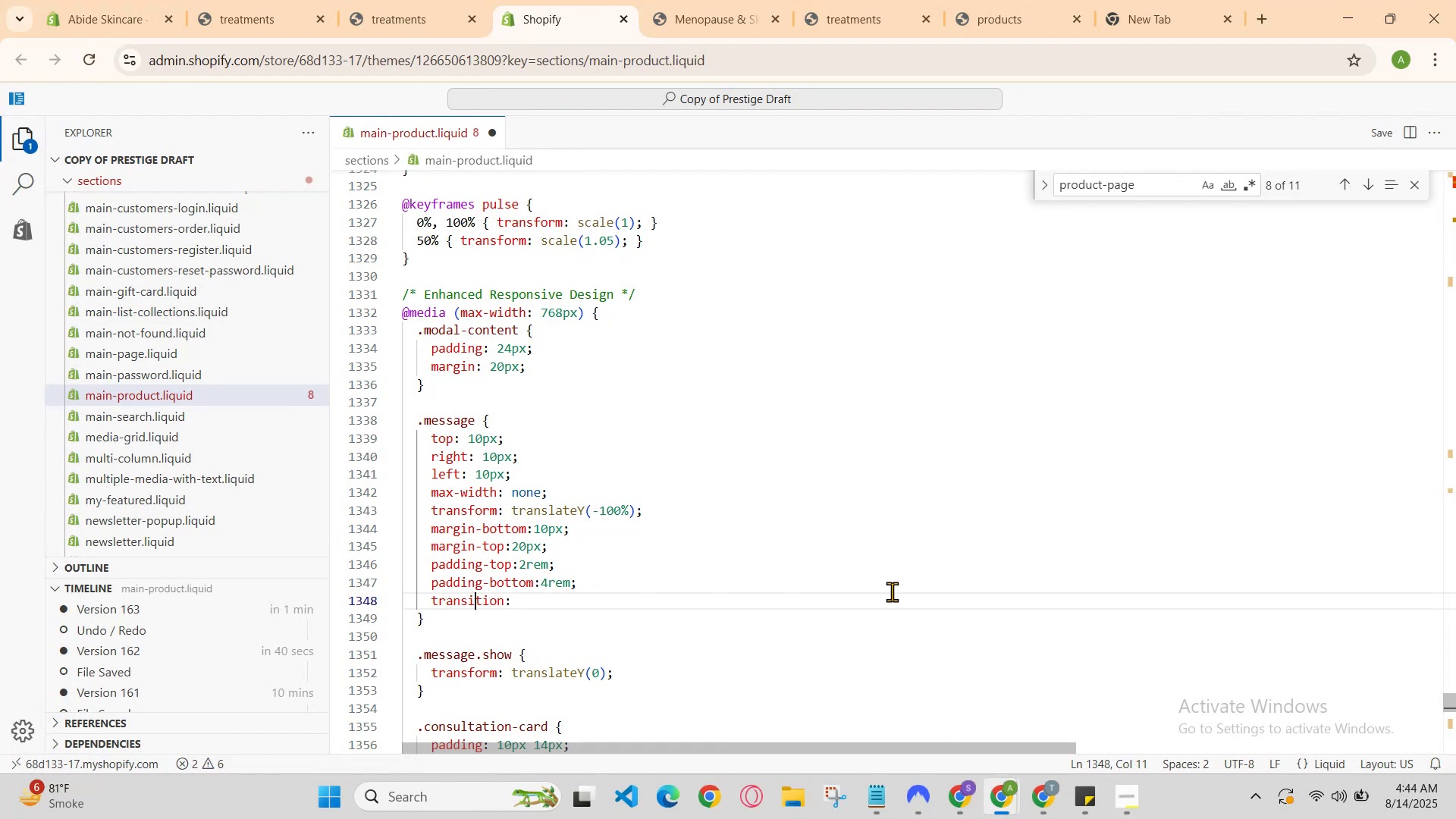 
key(ArrowLeft)
 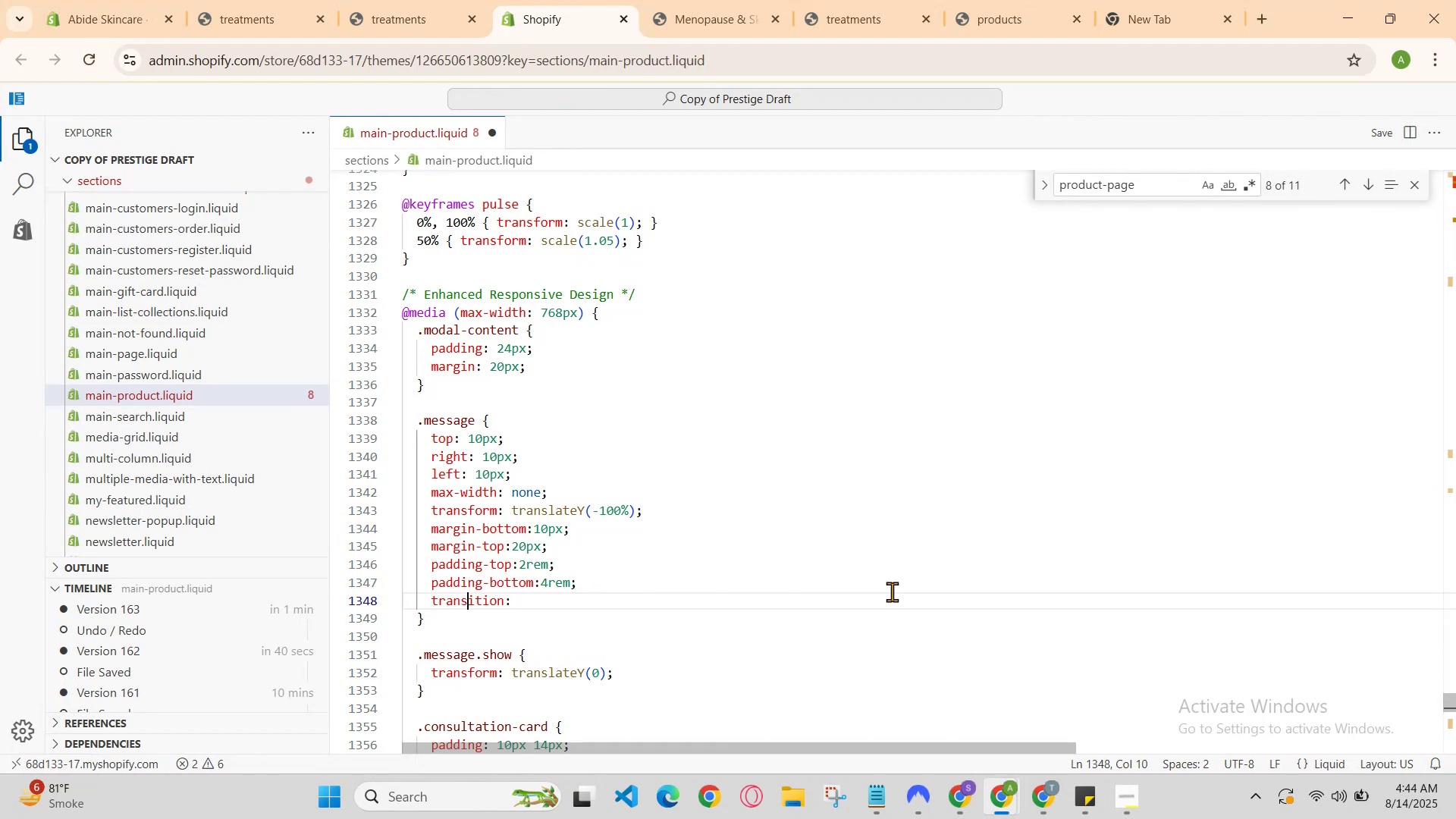 
key(ArrowRight)
 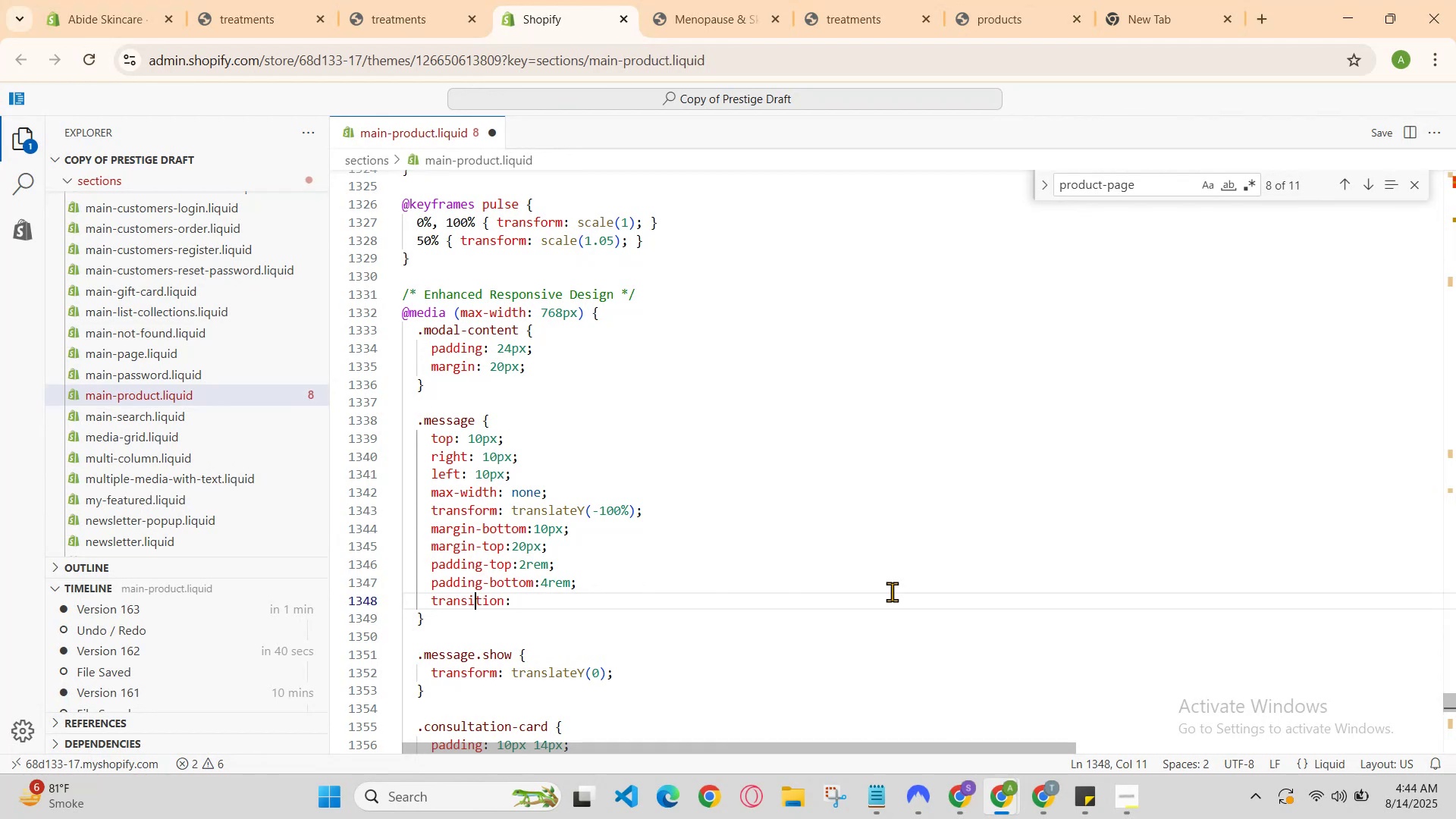 
key(ArrowRight)
 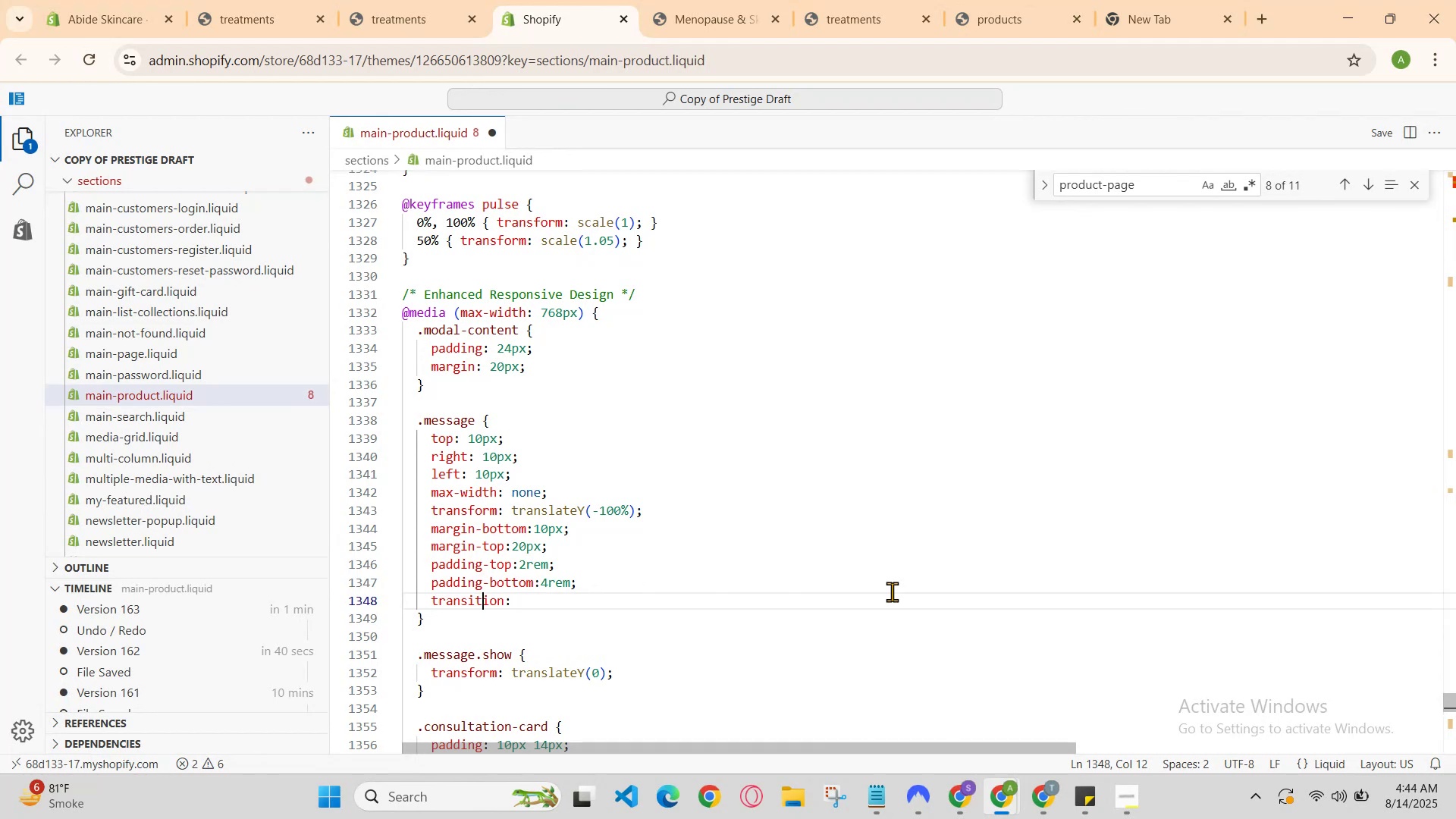 
key(ArrowRight)
 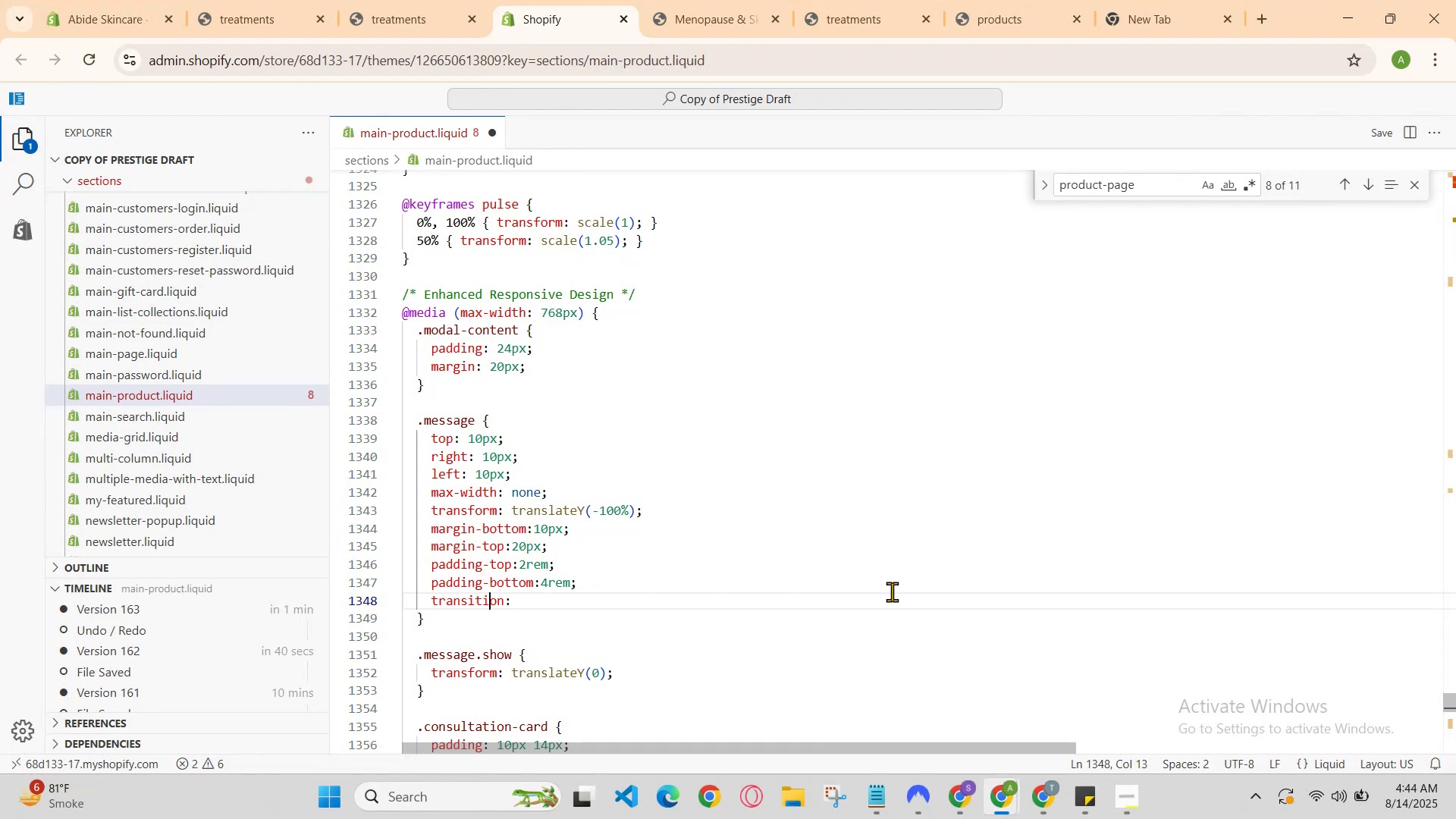 
key(ArrowRight)
 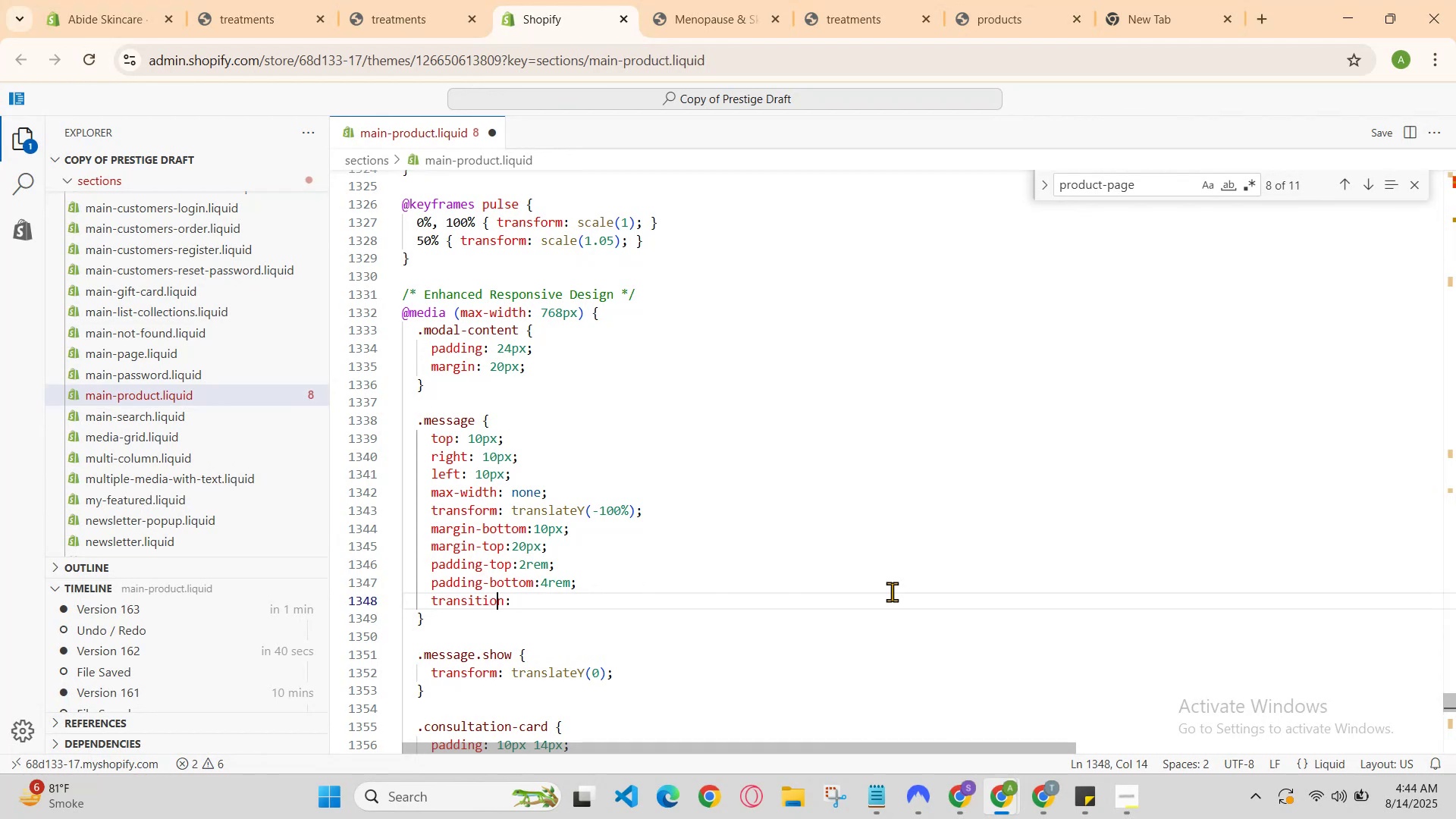 
key(ArrowRight)
 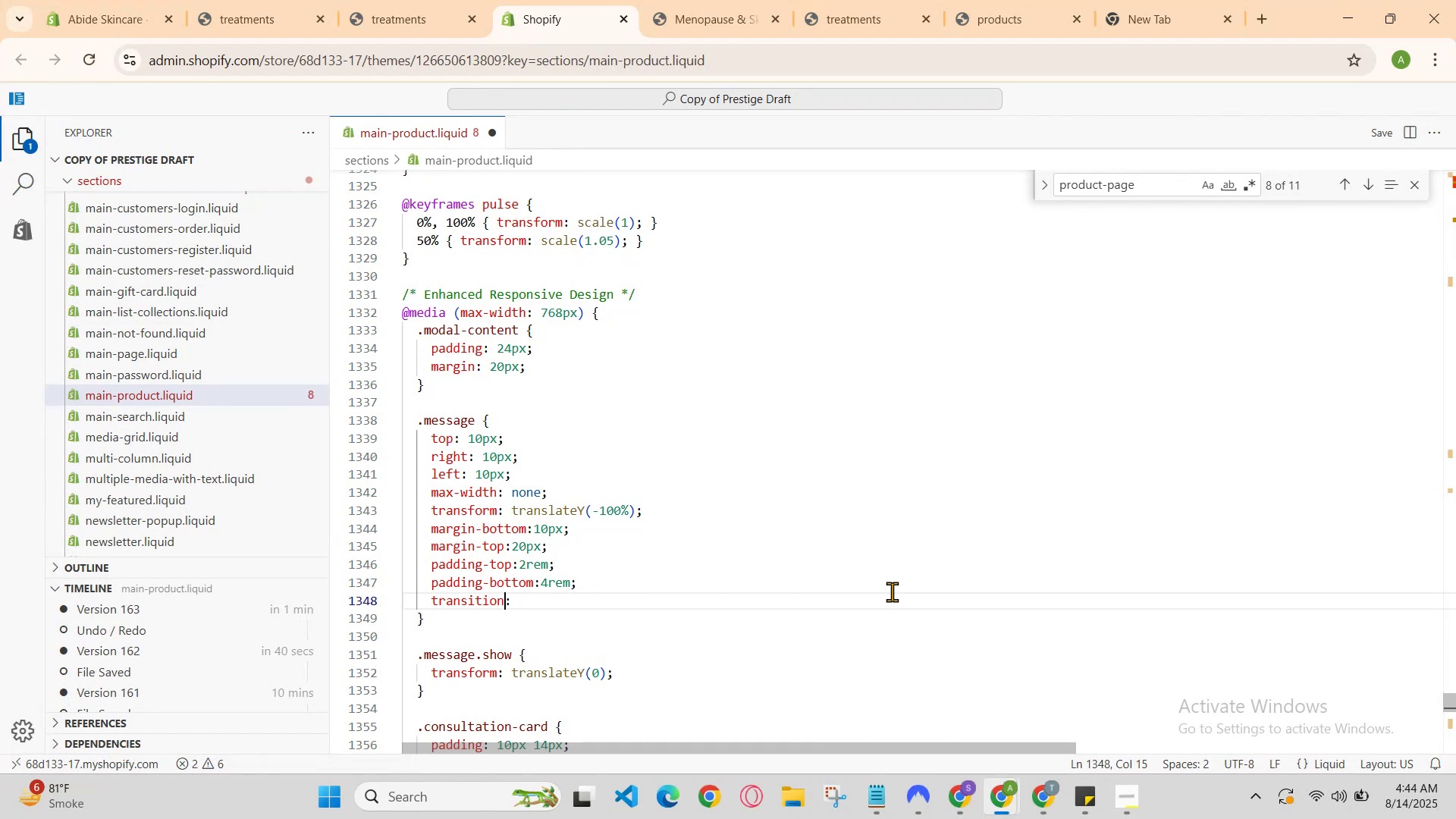 
key(ArrowRight)
 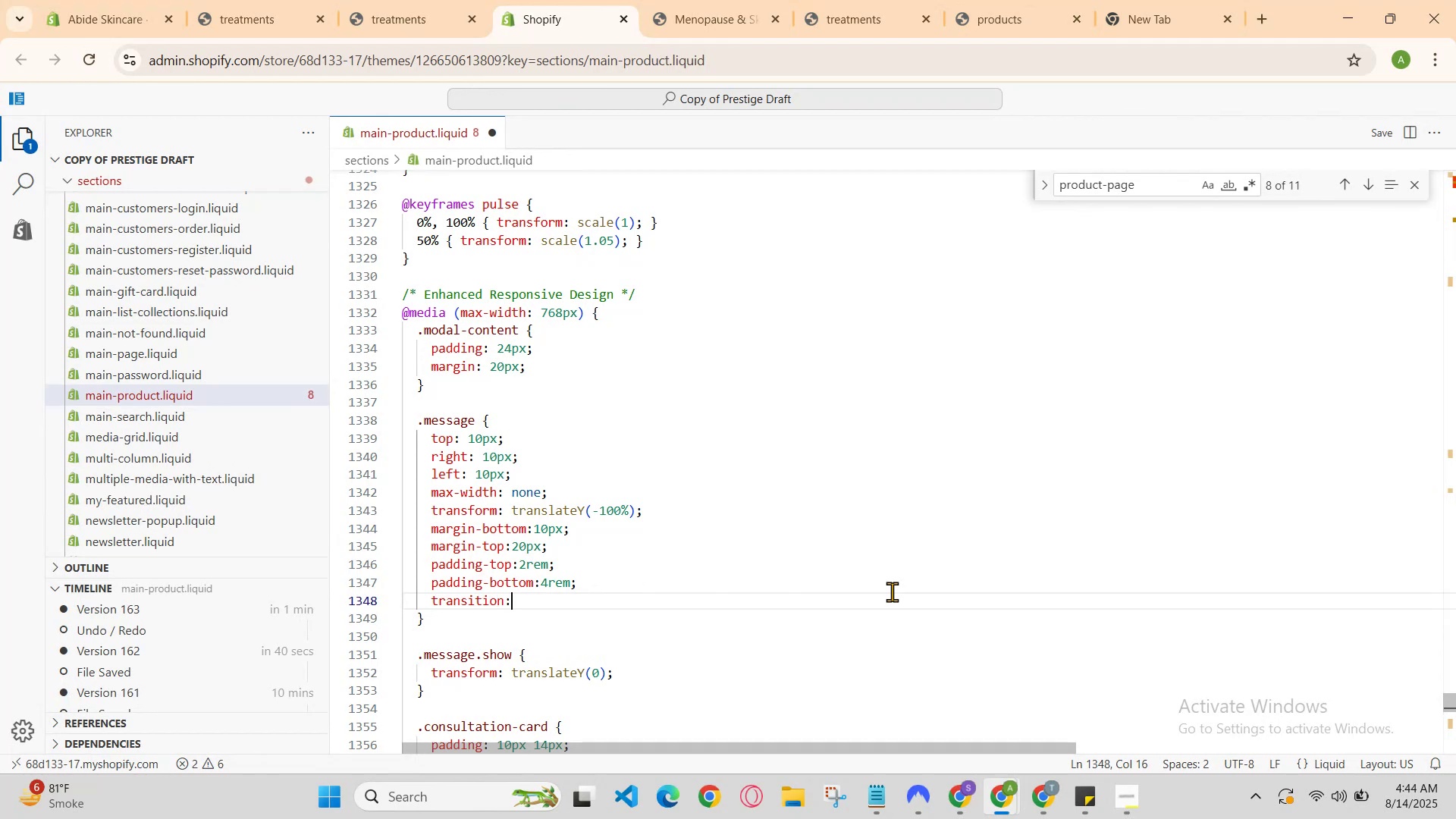 
key(ArrowRight)
 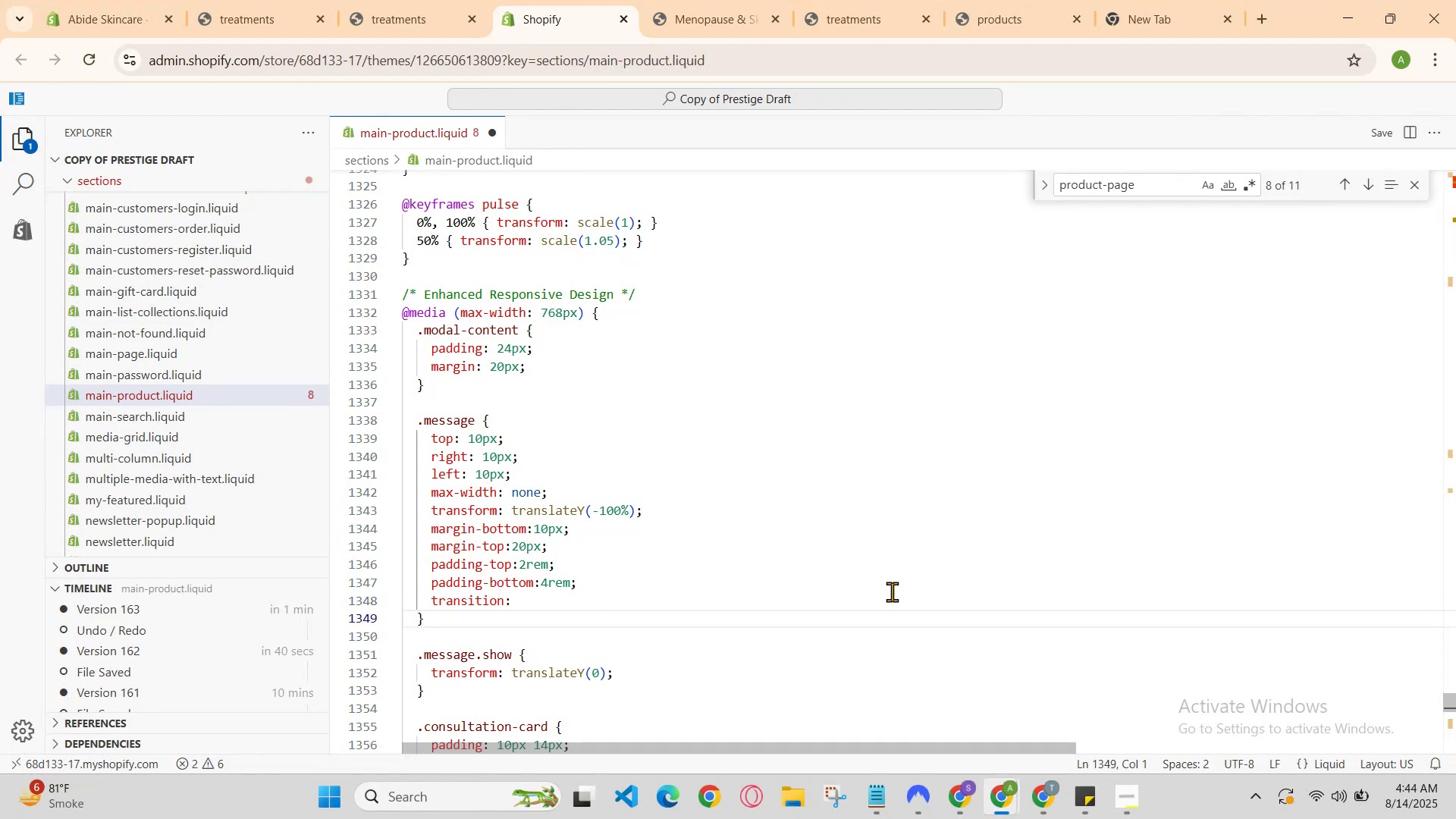 
key(ArrowUp)
 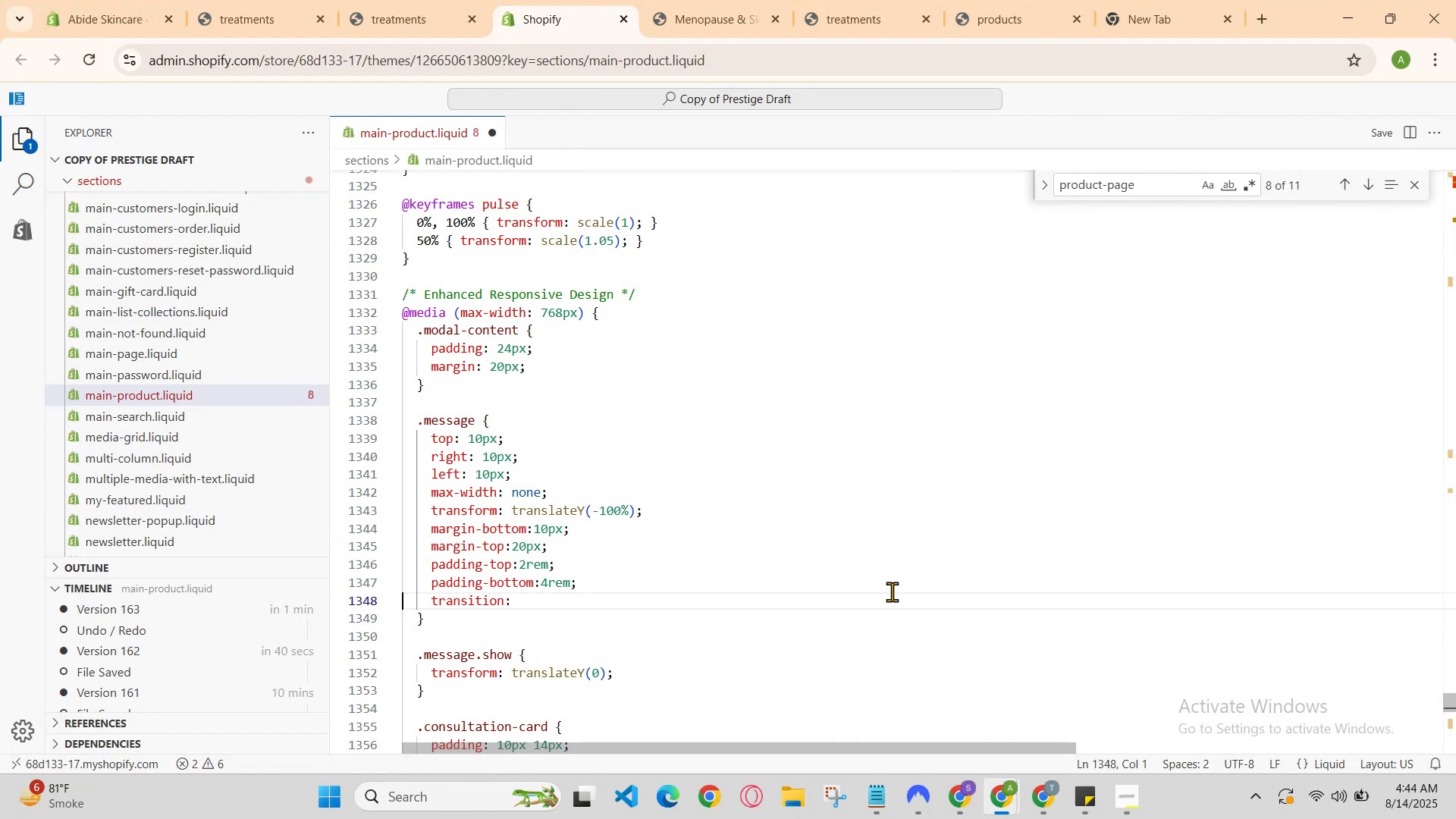 
key(ArrowLeft)
 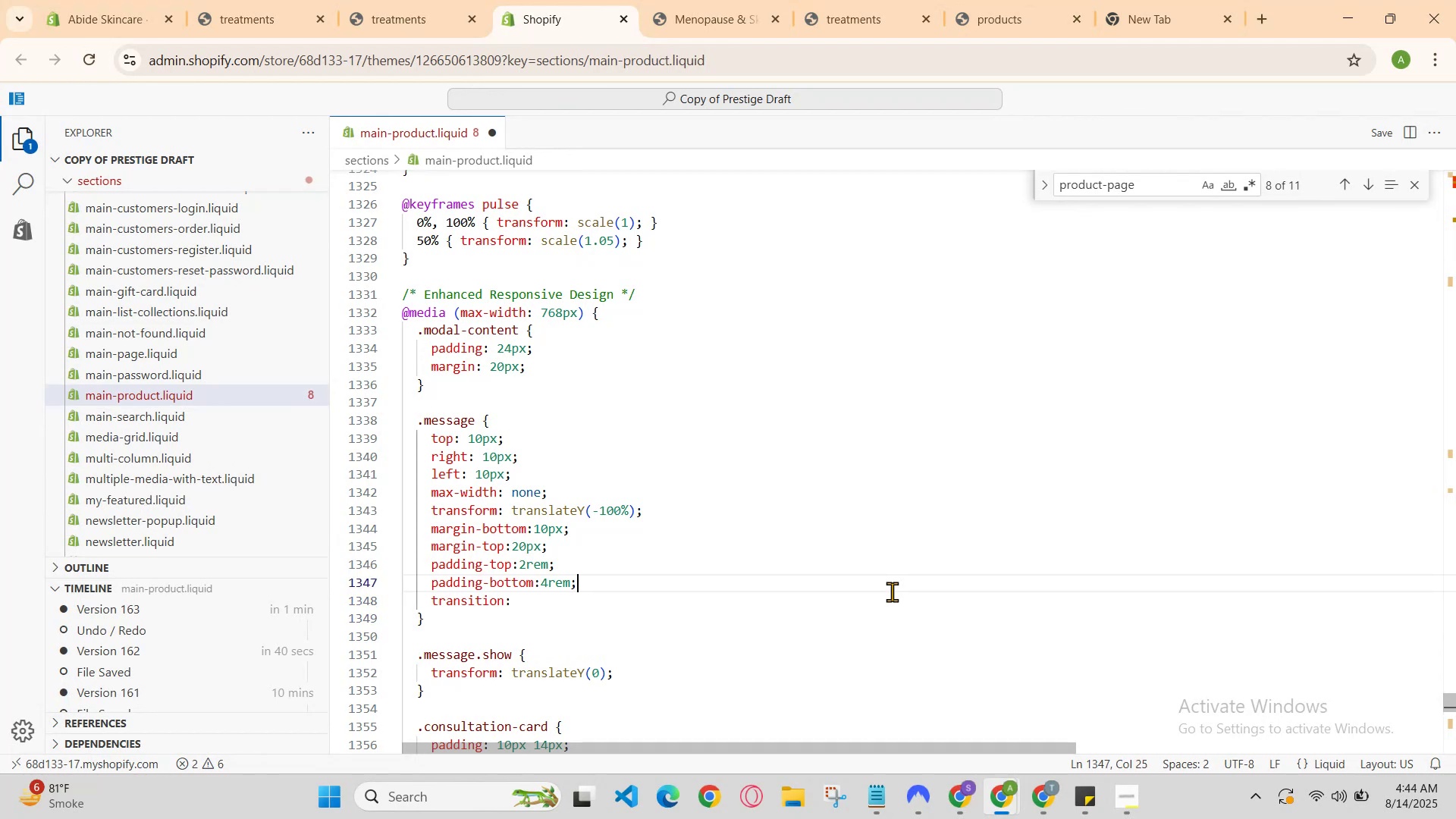 
key(ArrowDown)
 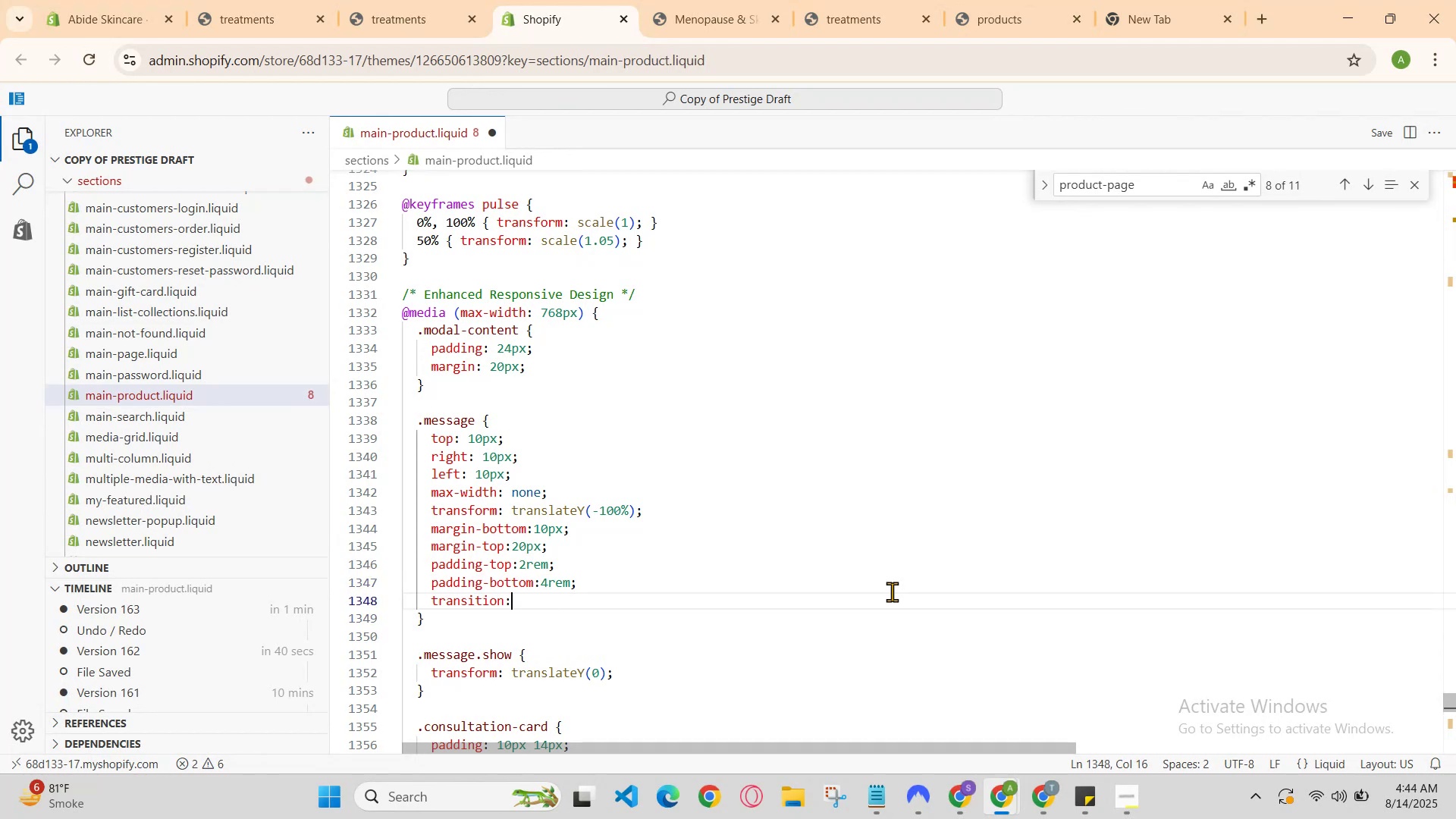 
key(Backspace)
type(: )
key(Backspace)
key(Backspace)
key(Backspace)
key(Backspace)
key(Backspace)
key(Backspace)
key(Backspace)
type(form: )
key(Backspace)
type(none )
 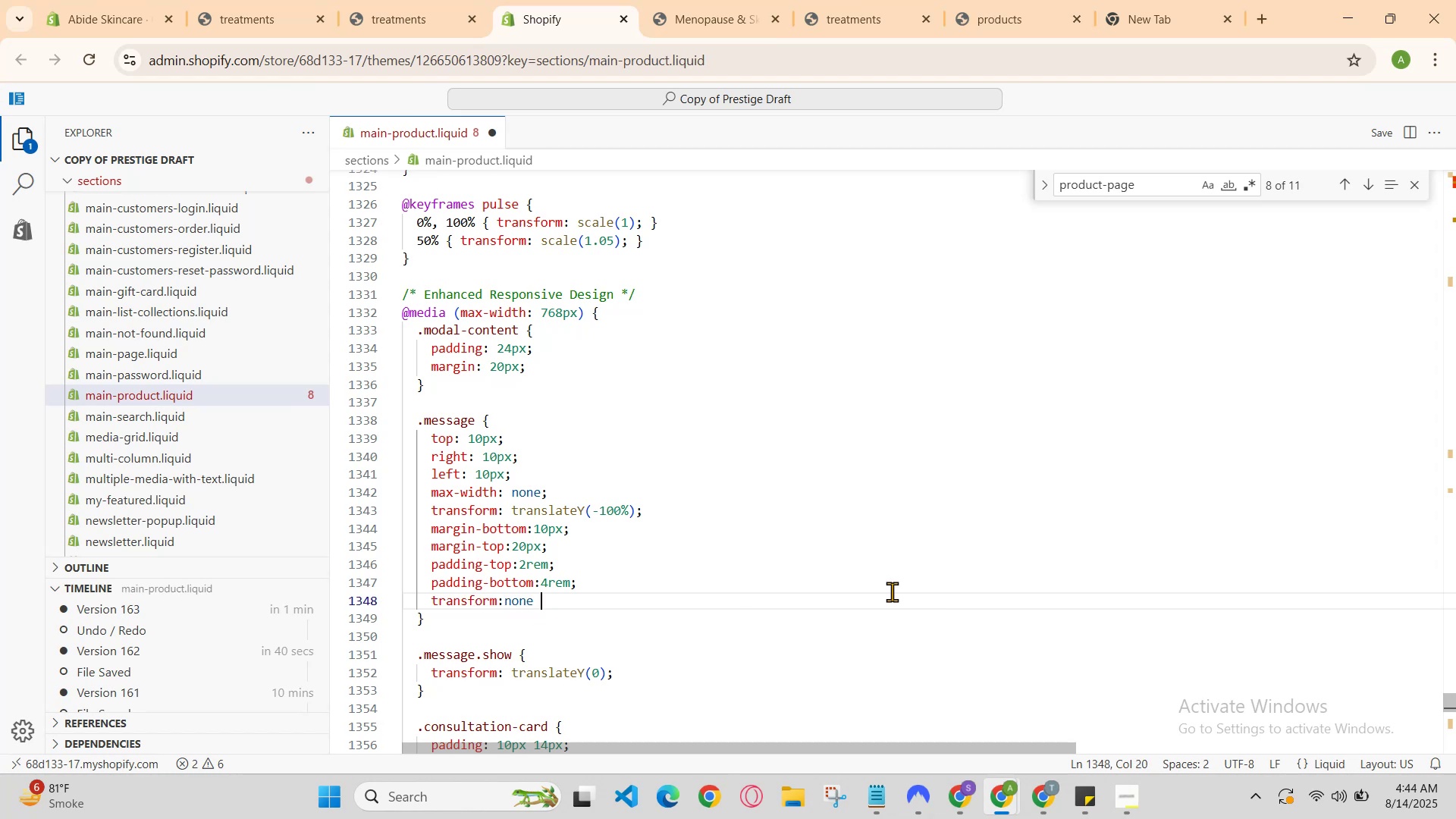 
key(Enter)
 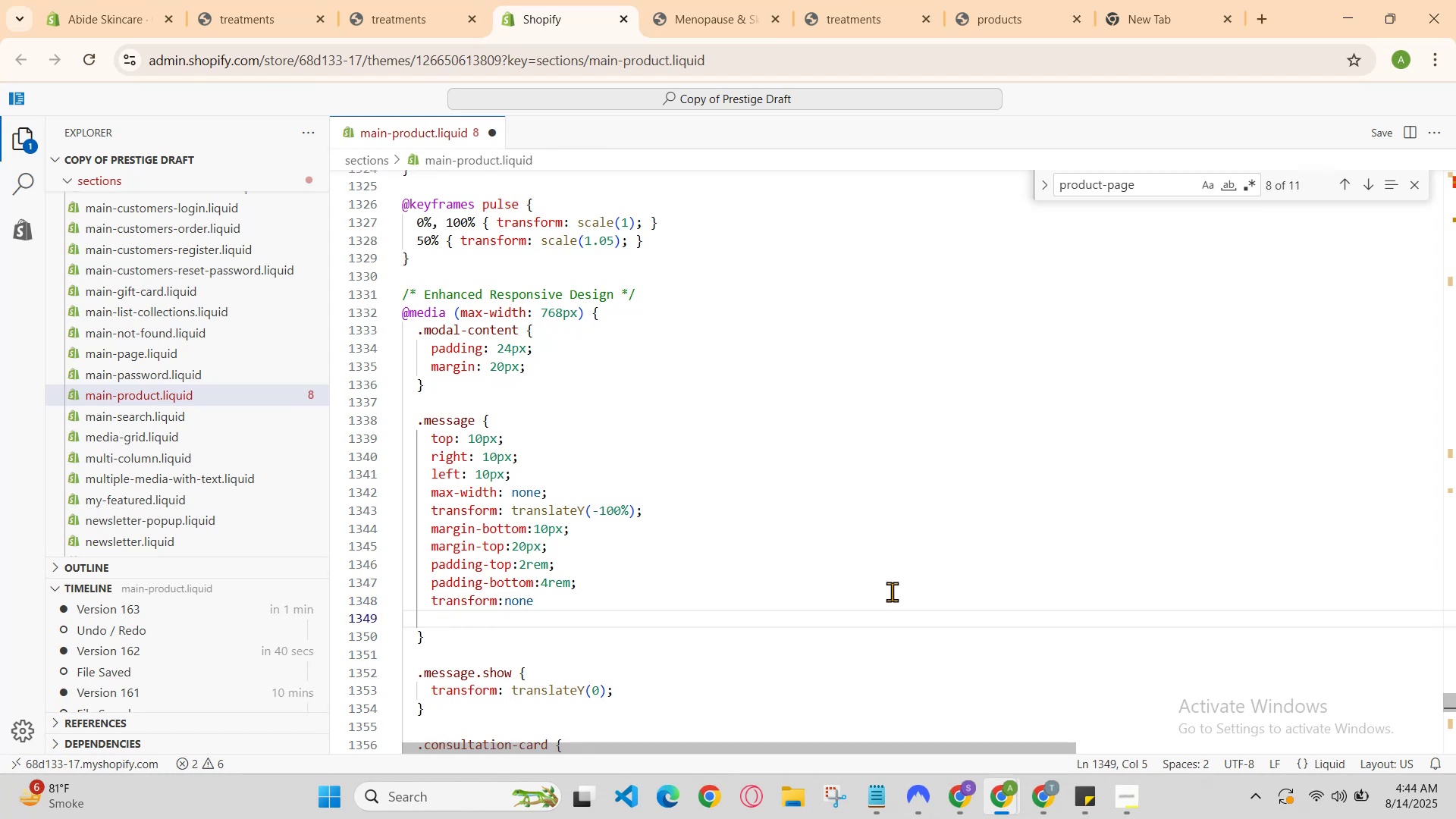 
key(ArrowUp)
 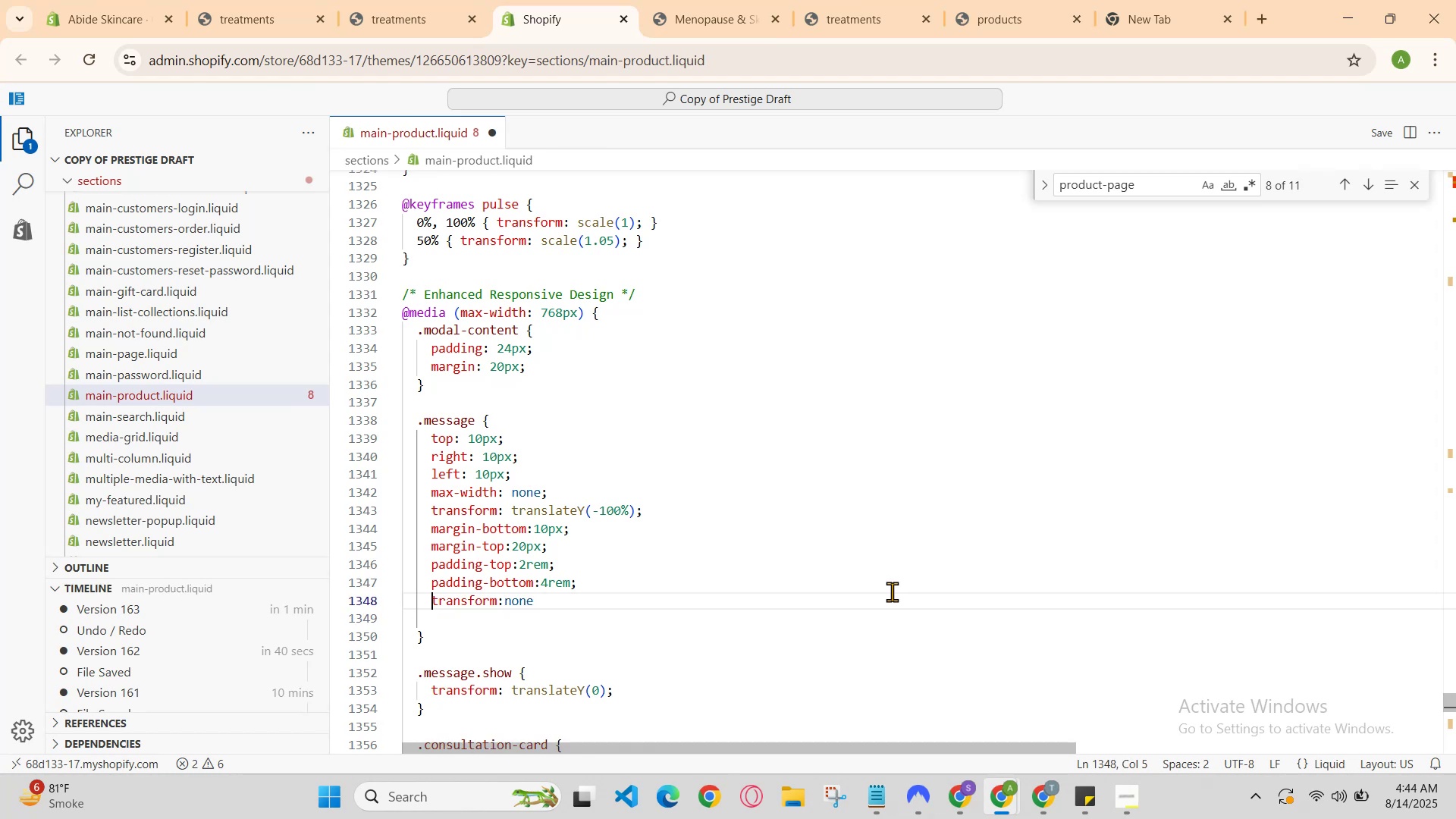 
key(ArrowDown)
 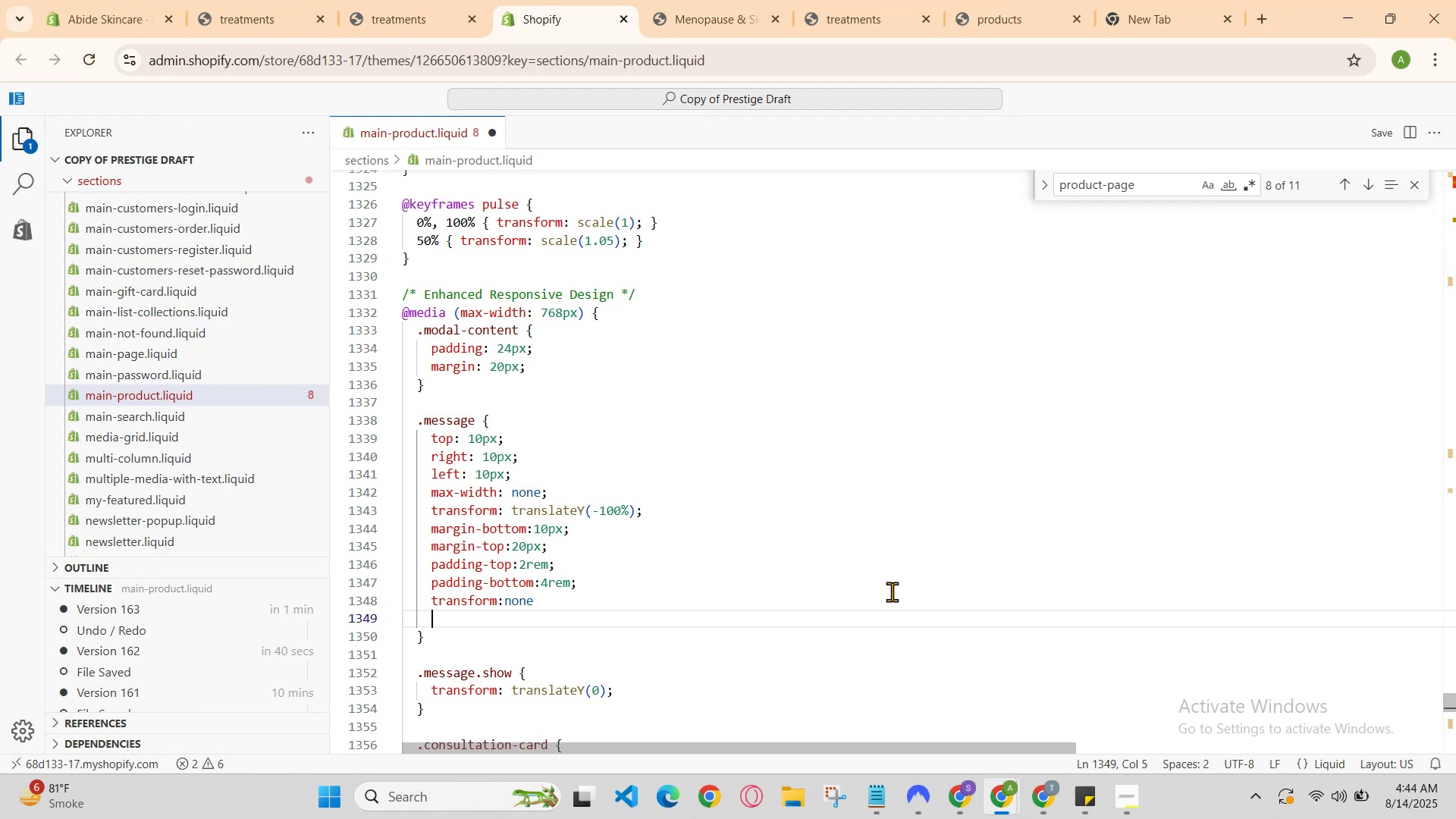 
key(ArrowDown)
 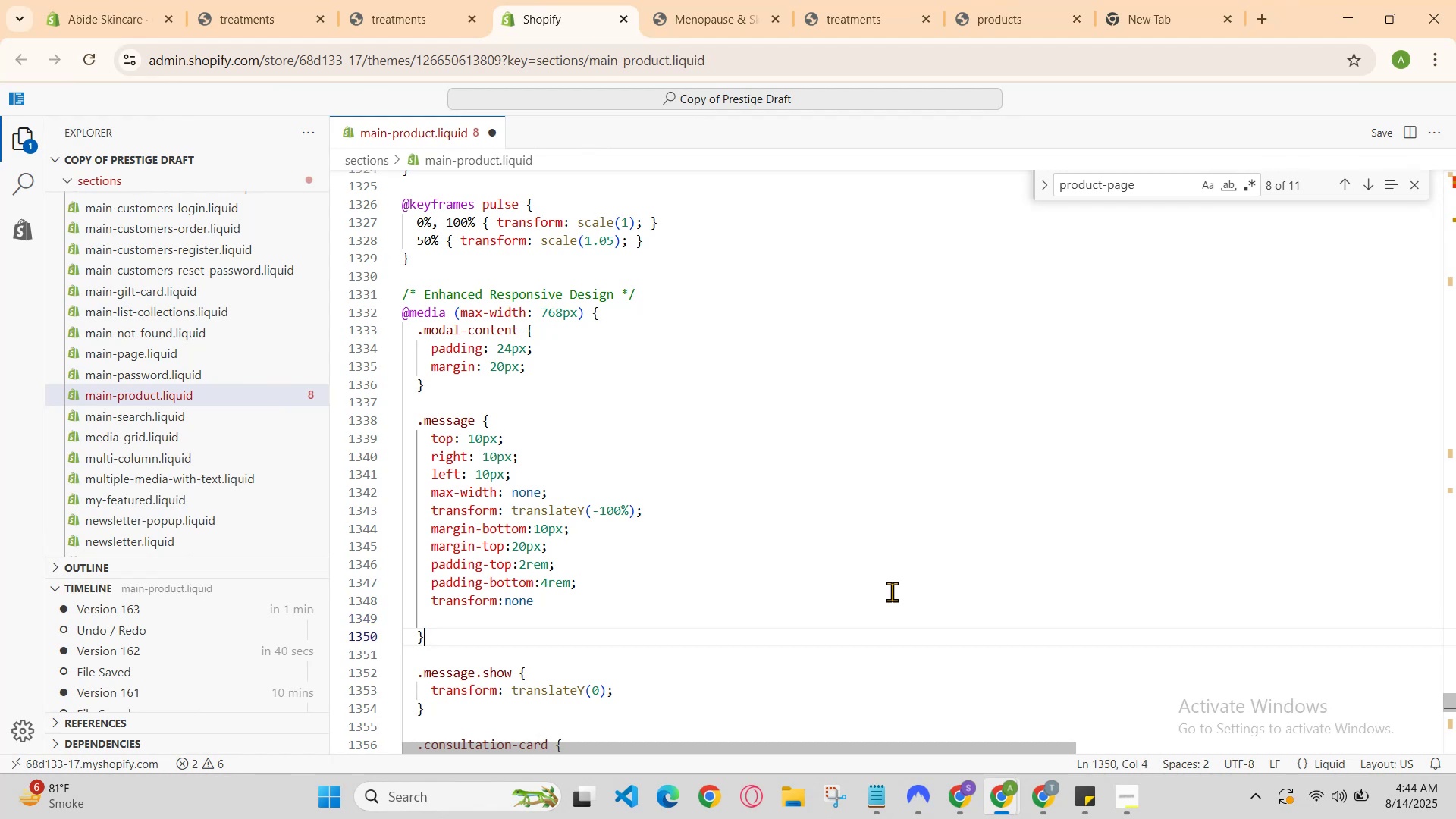 
key(ArrowDown)
 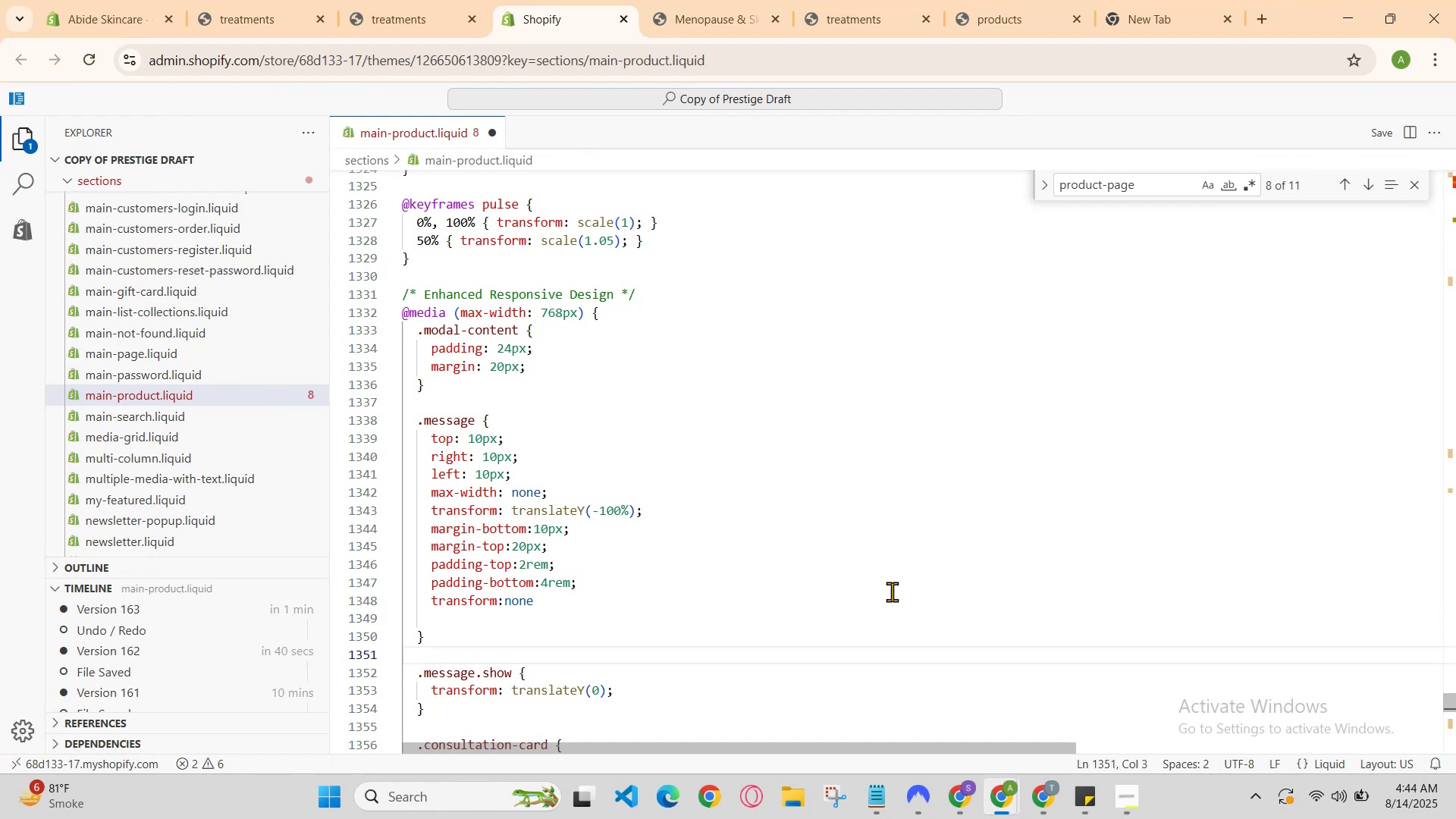 
hold_key(key=ShiftRight, duration=0.42)
 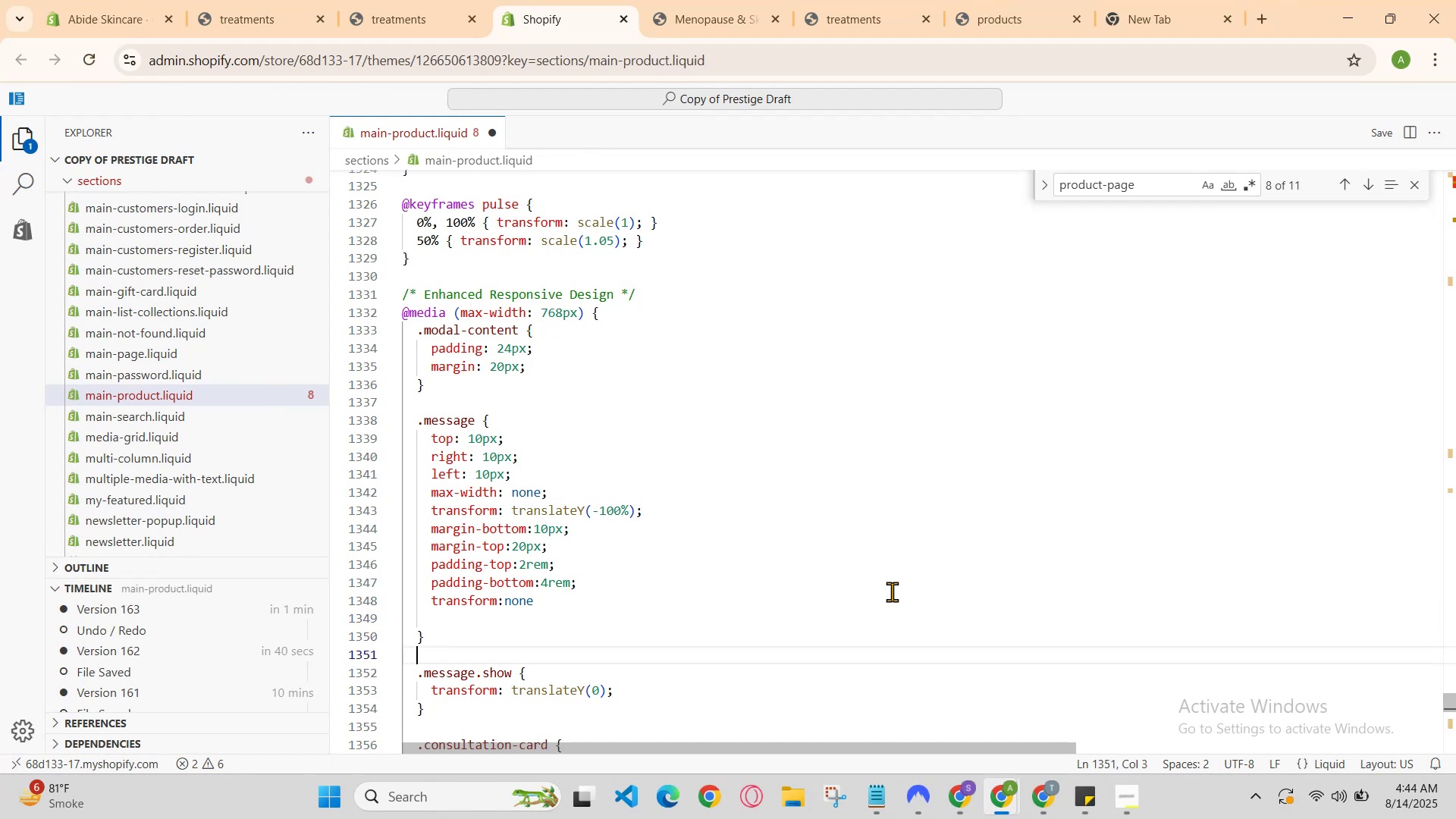 
type(#)
key(Backspace)
type(@med)
 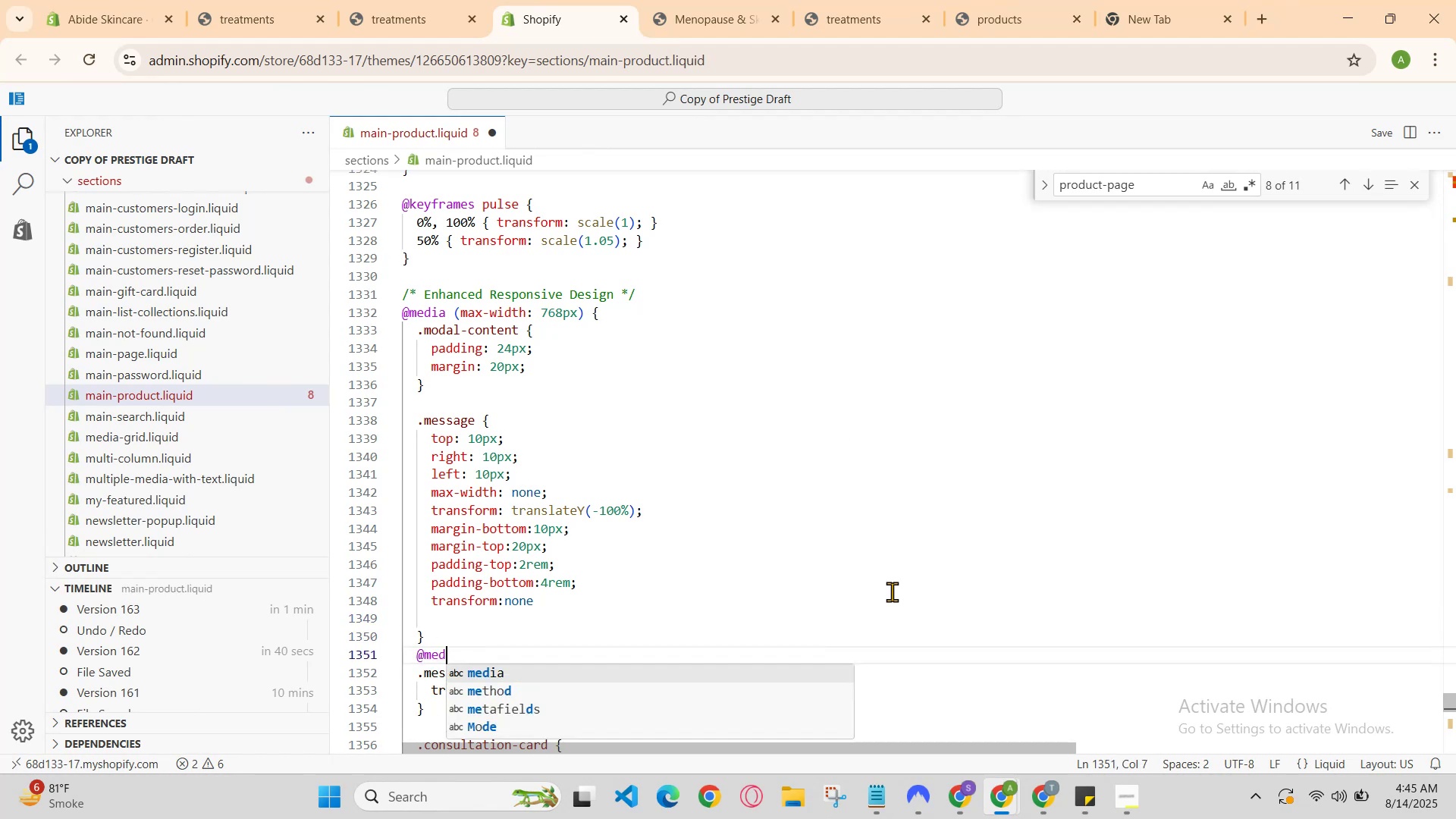 
key(Enter)
 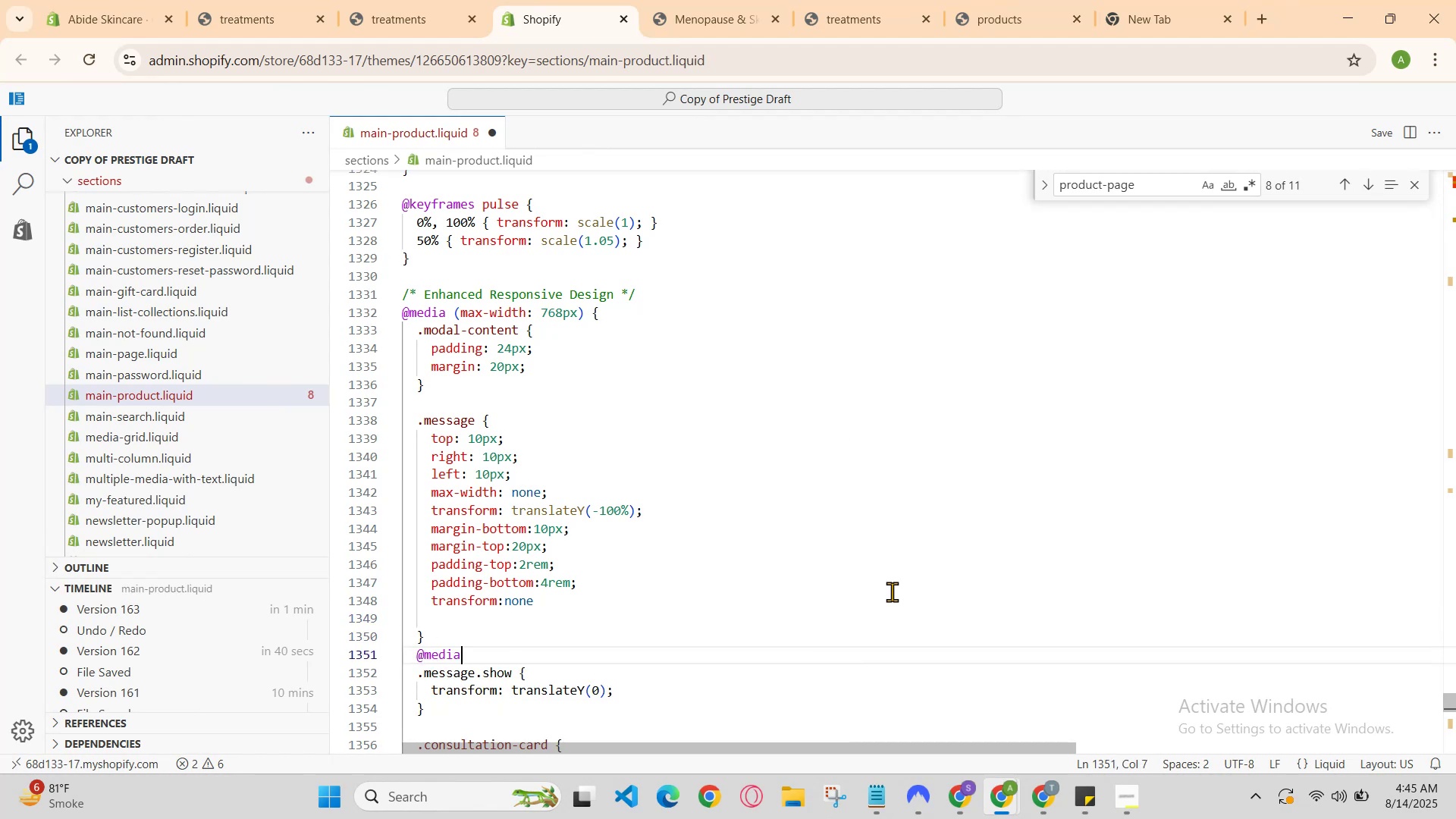 
key(Enter)
 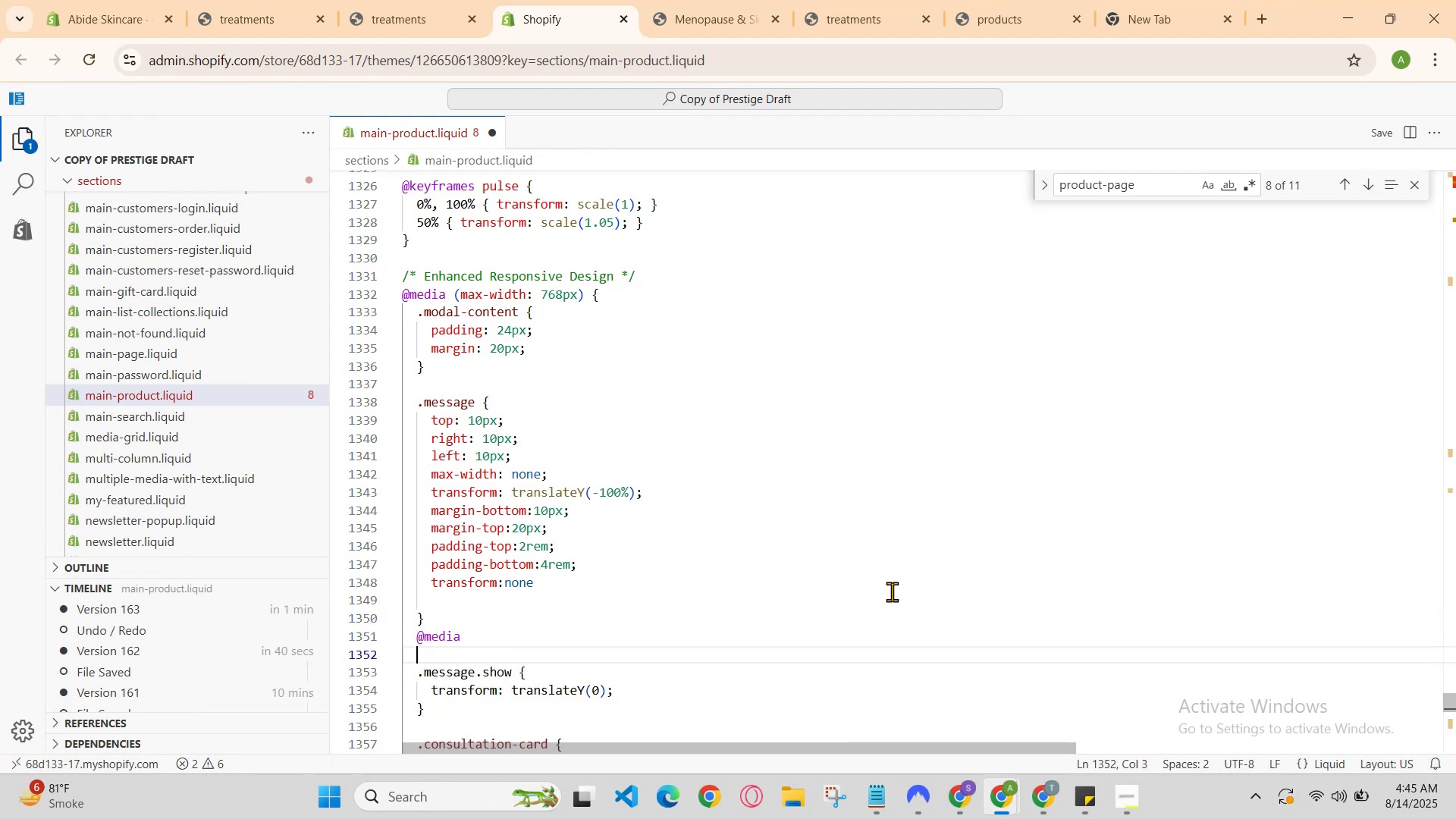 
key(Backspace)
 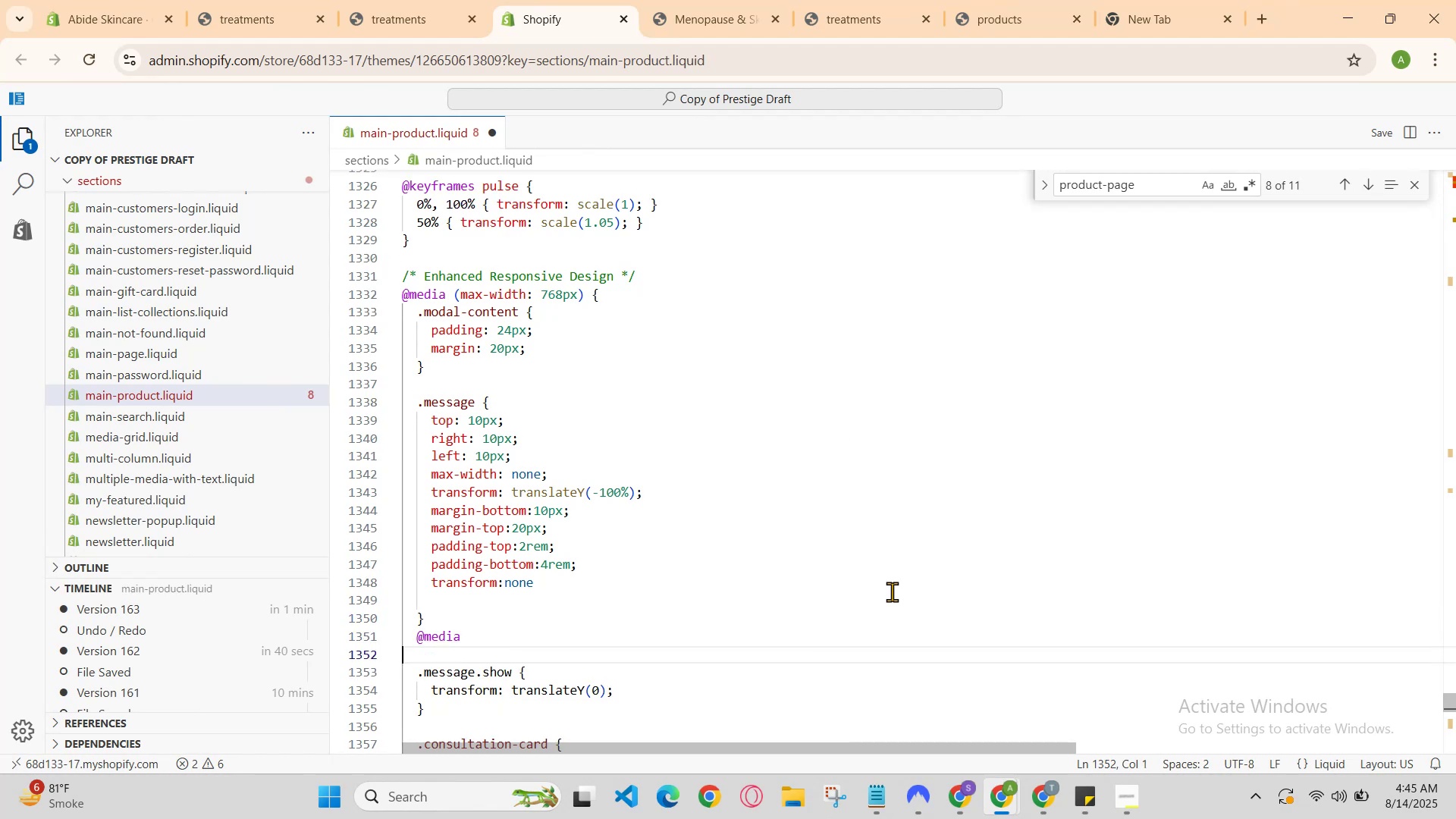 
key(Backspace)
 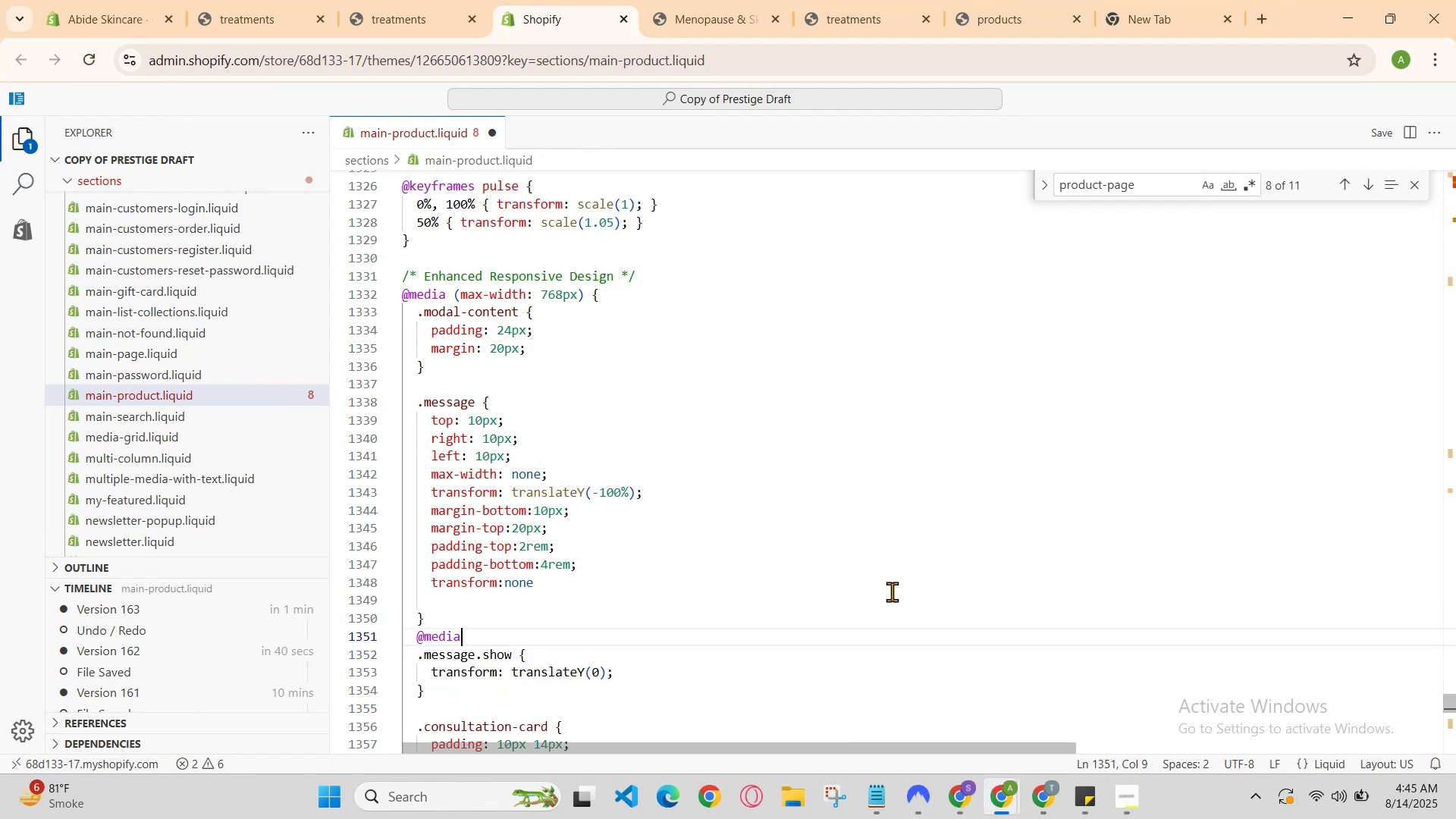 
key(Shift+BracketLeft)
 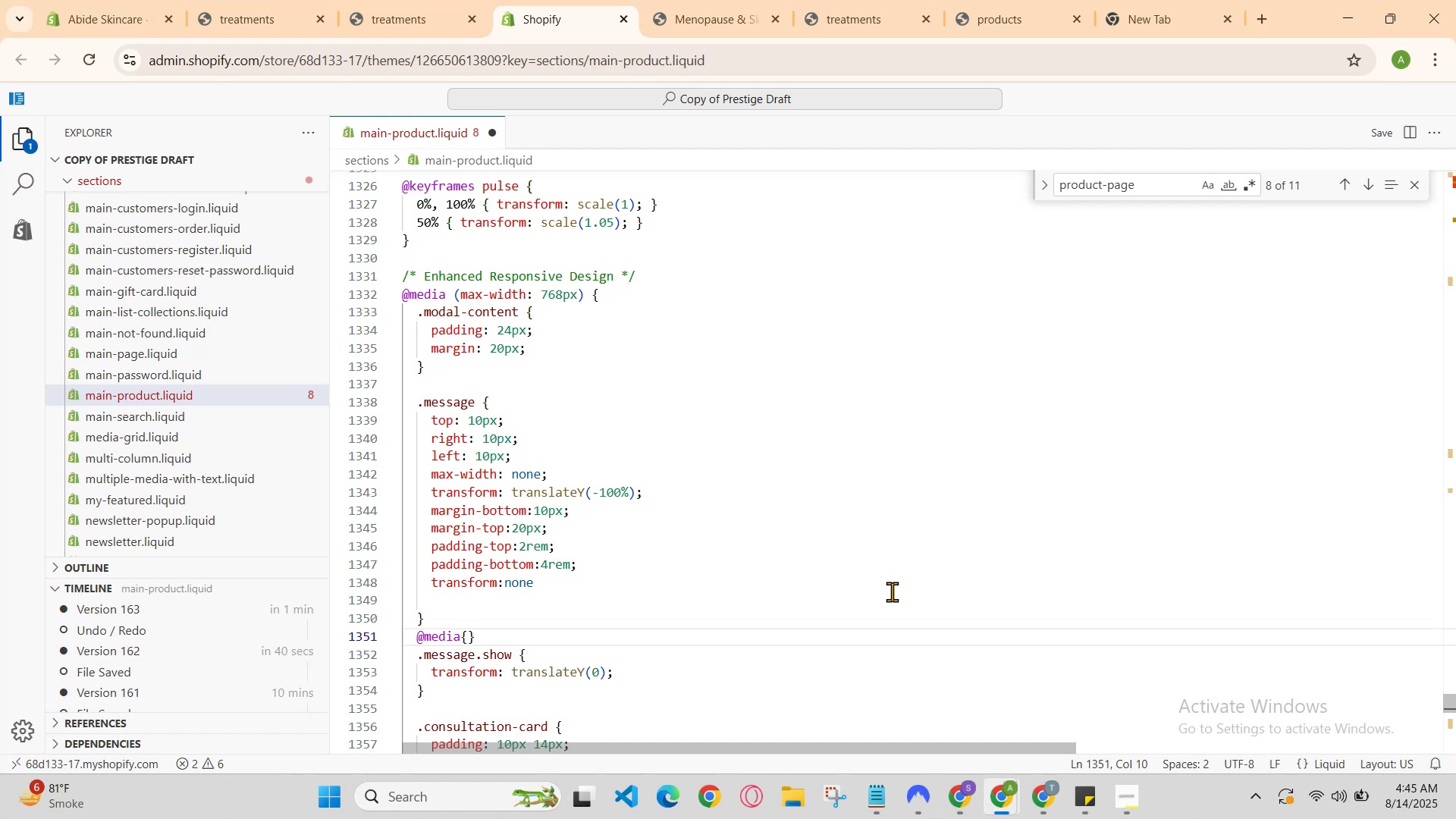 
key(ArrowRight)
 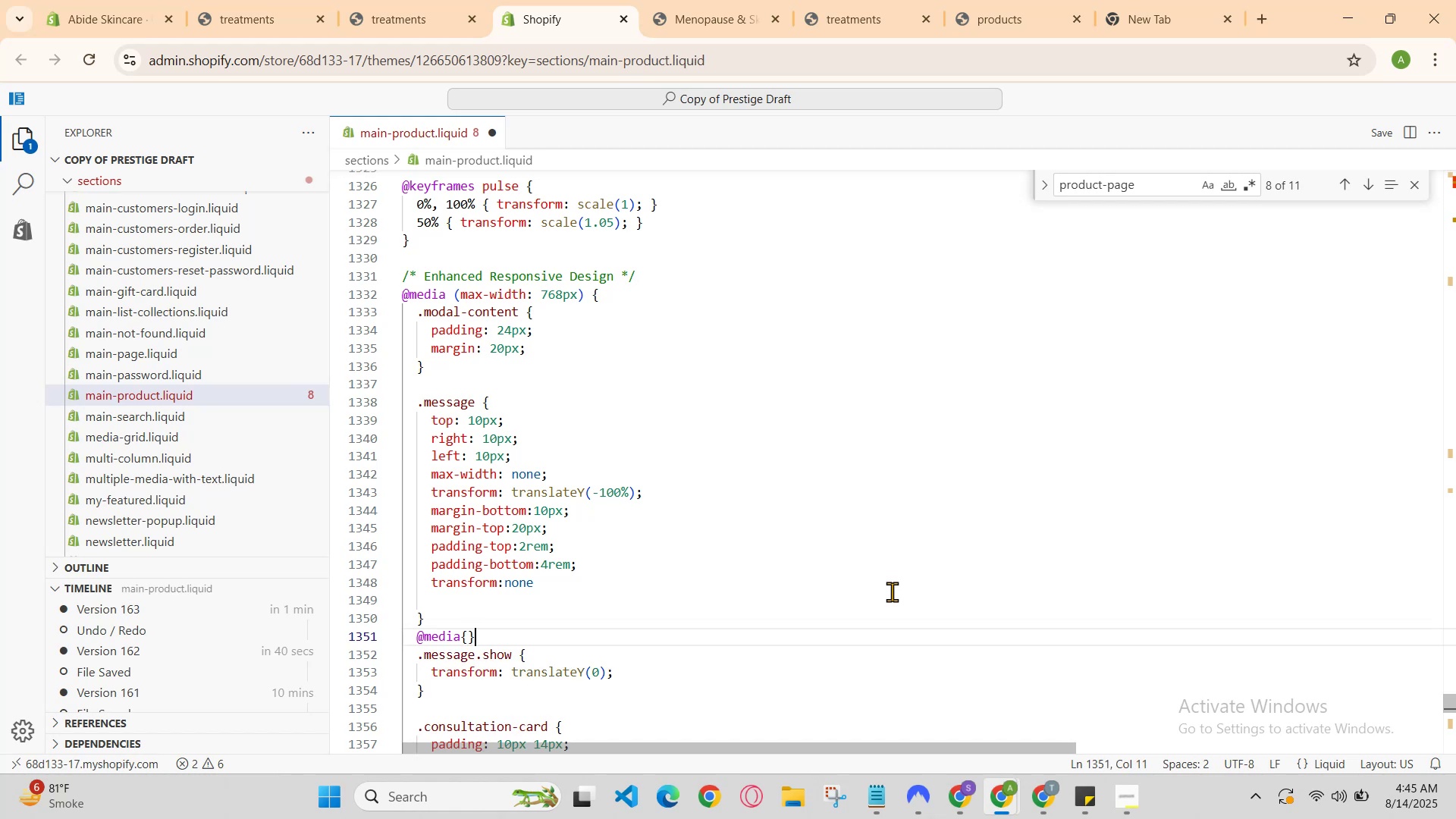 
key(Backspace)
key(Backspace)
type((maz)
key(Backspace)
type(x-wi)
 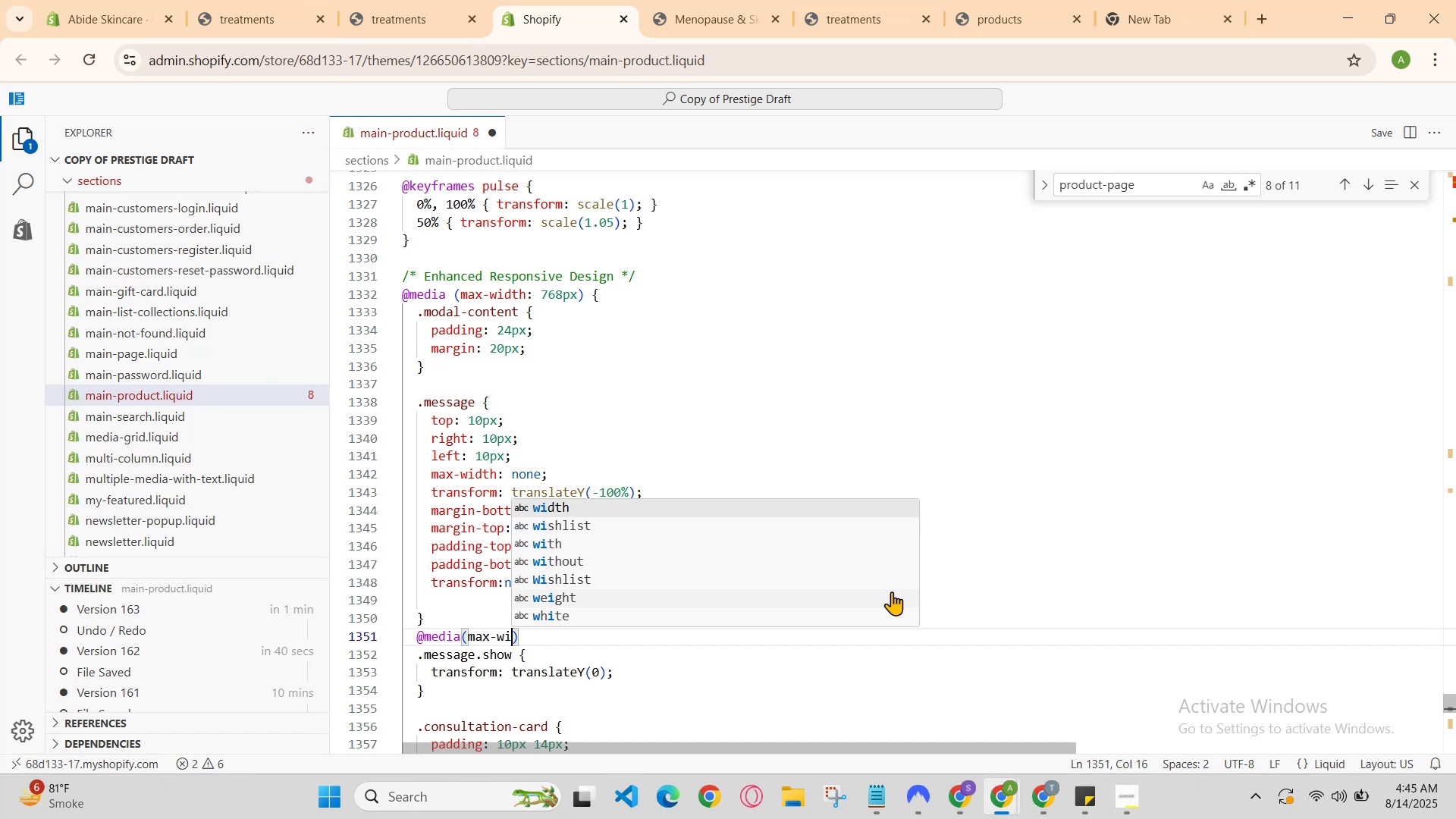 
key(Enter)
 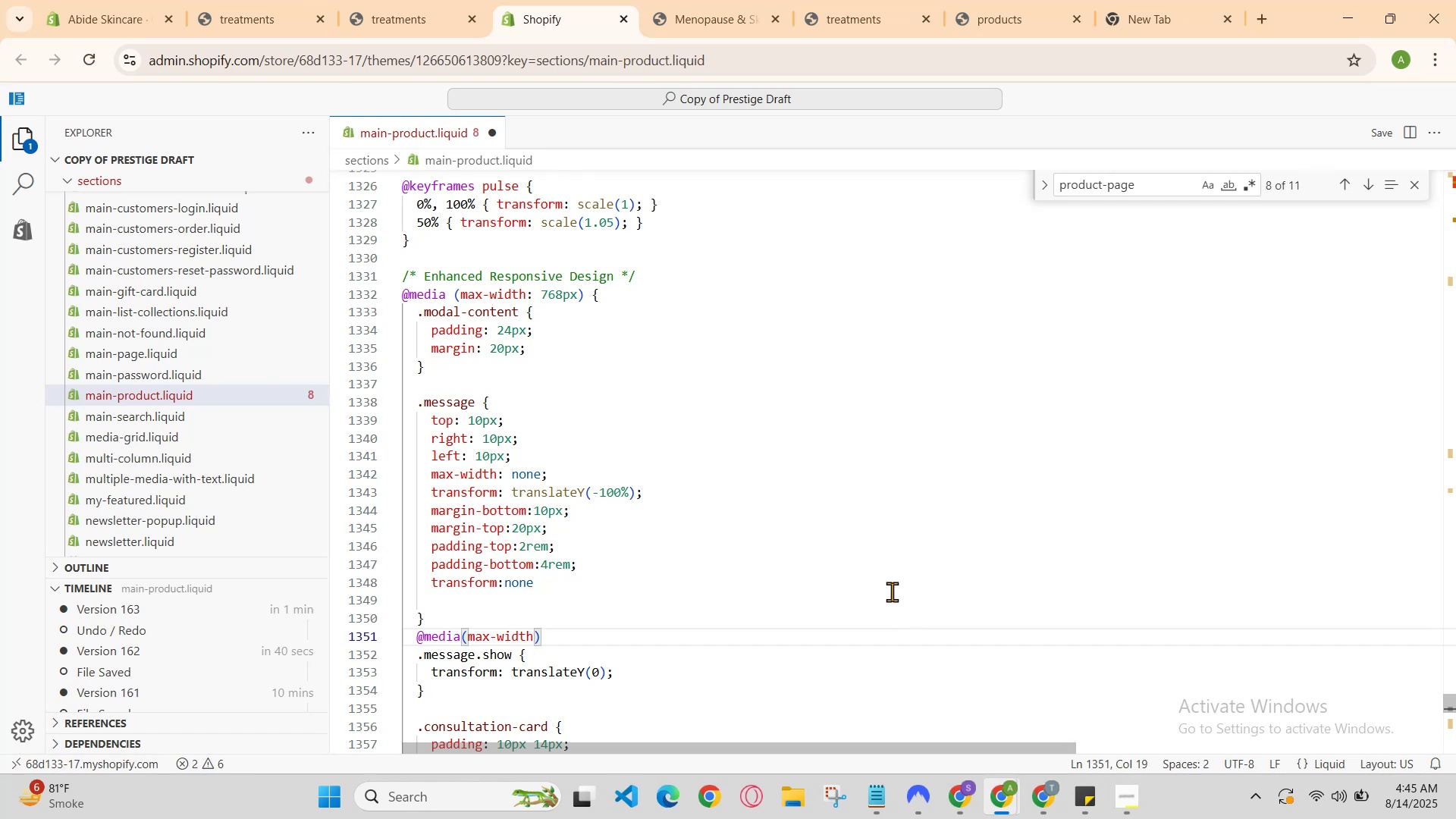 
type(:768px)
 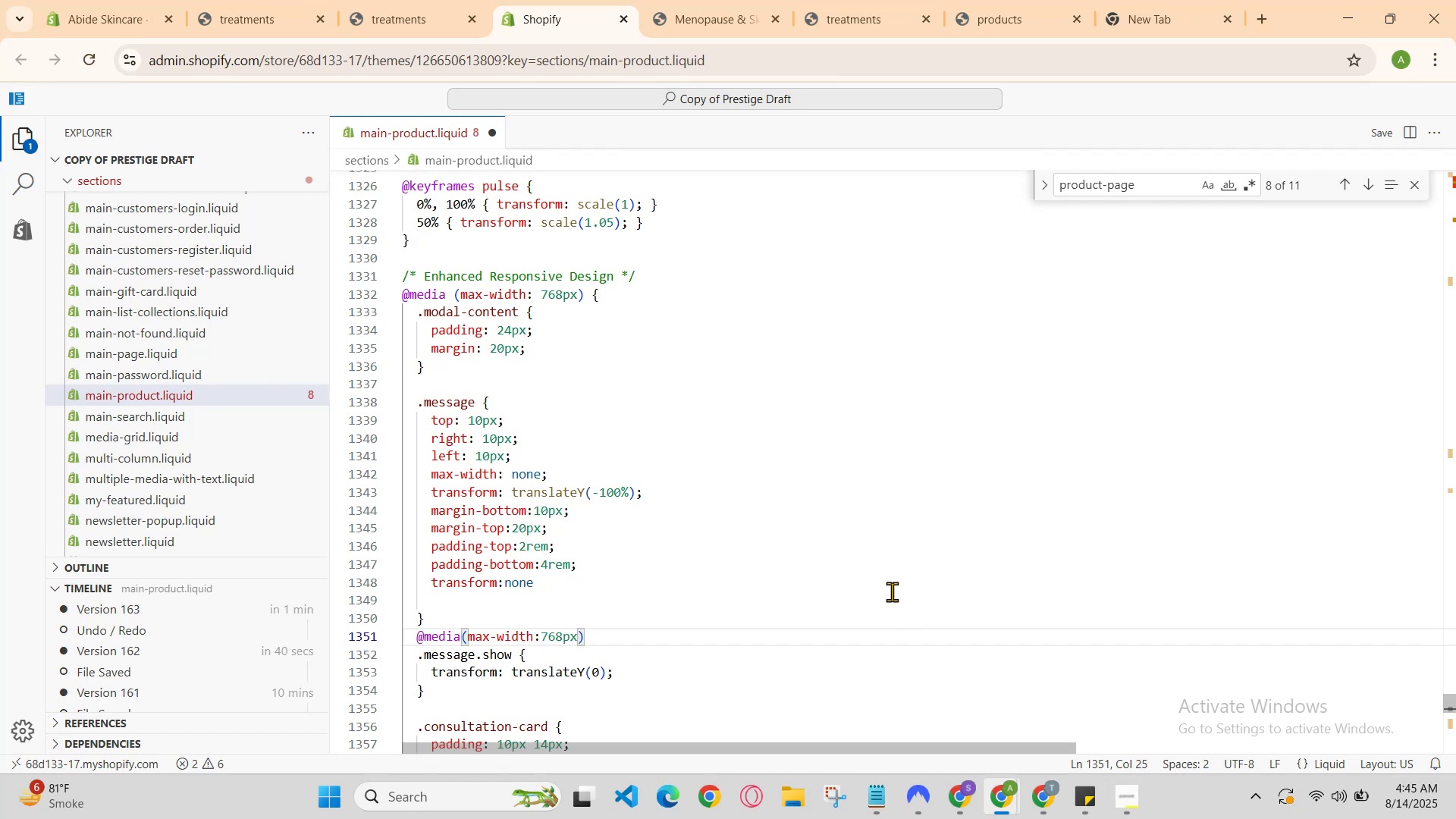 
key(ArrowRight)
 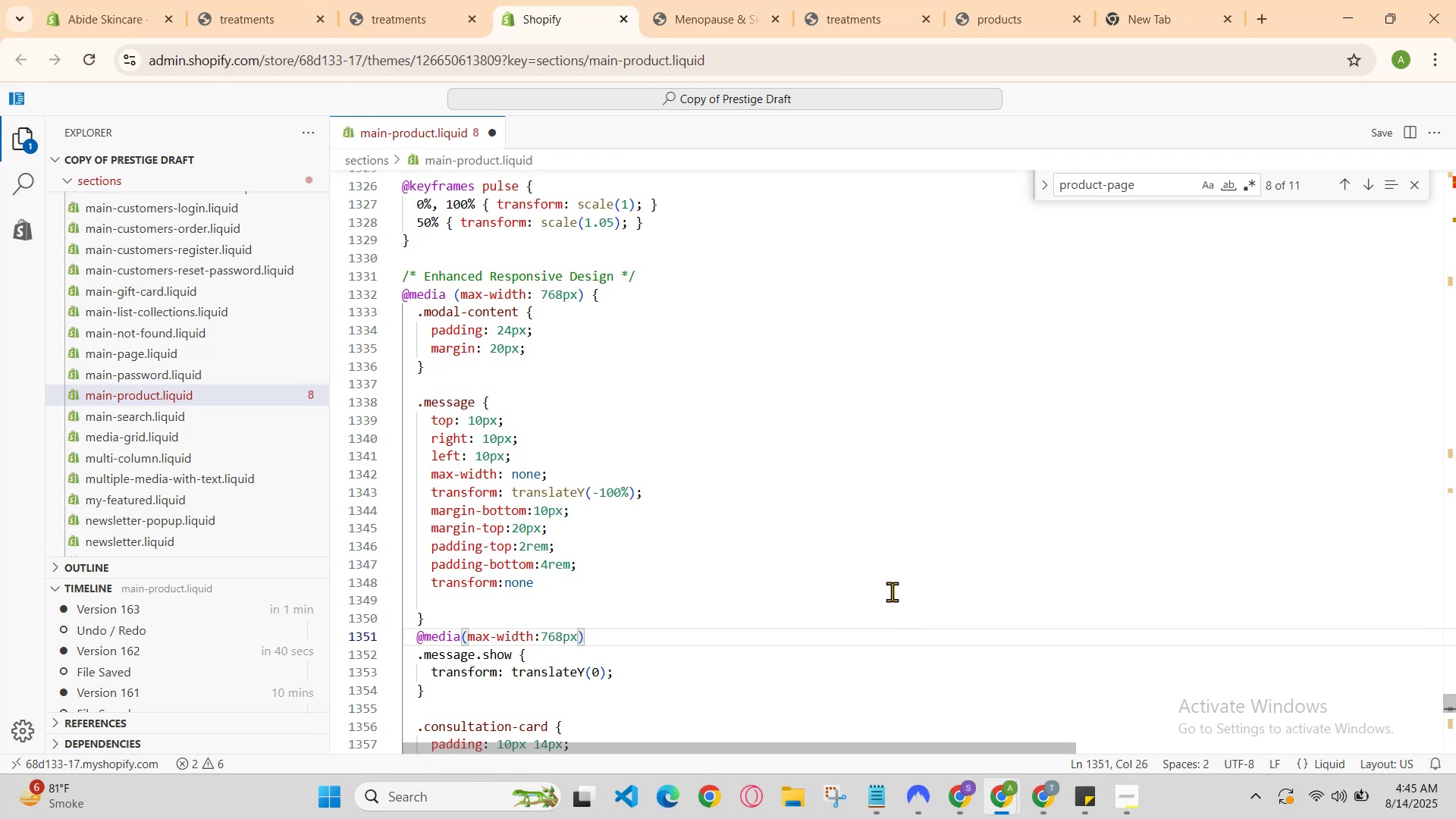 
key(Shift+BracketLeft)
 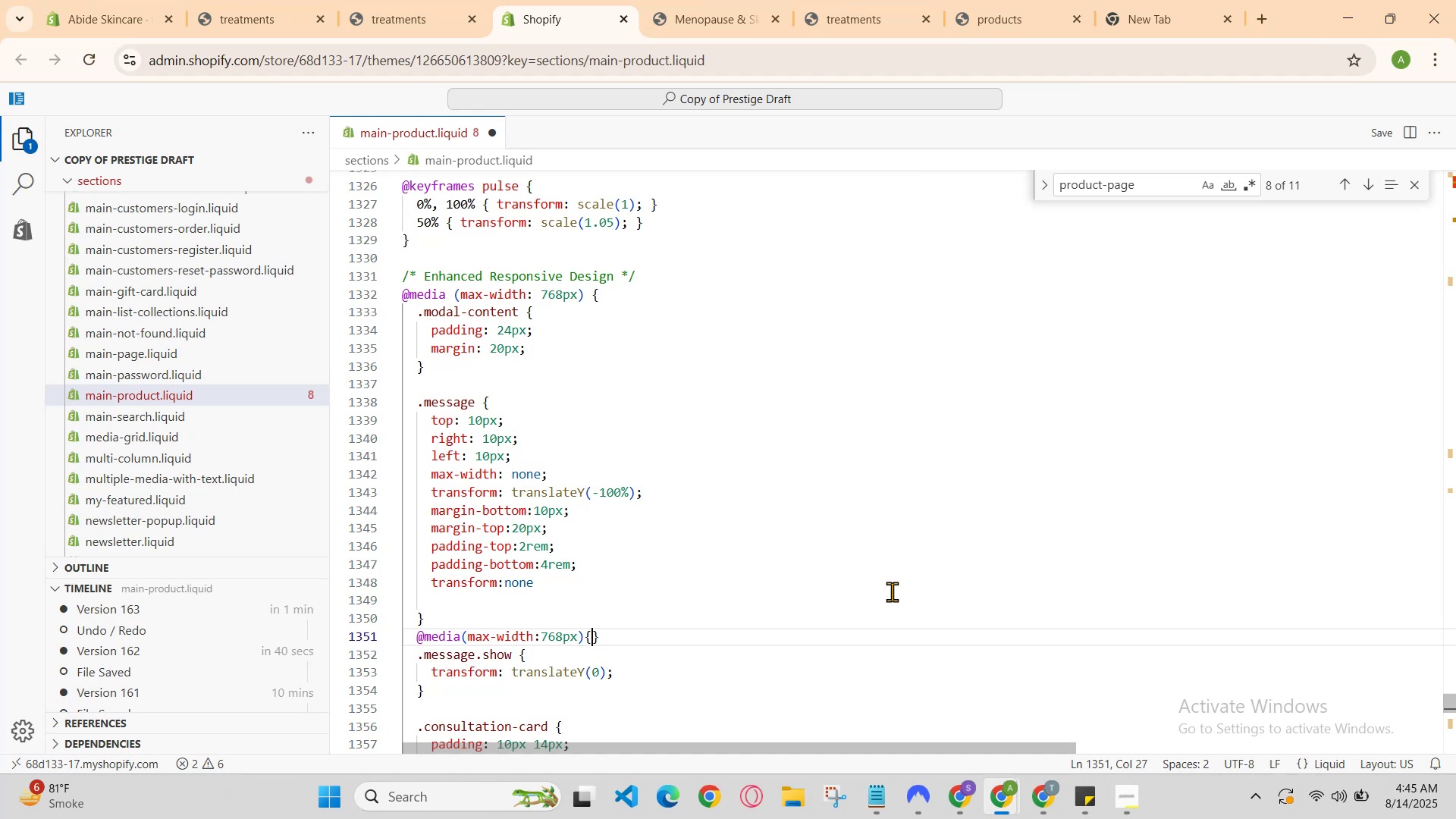 
key(Enter)
 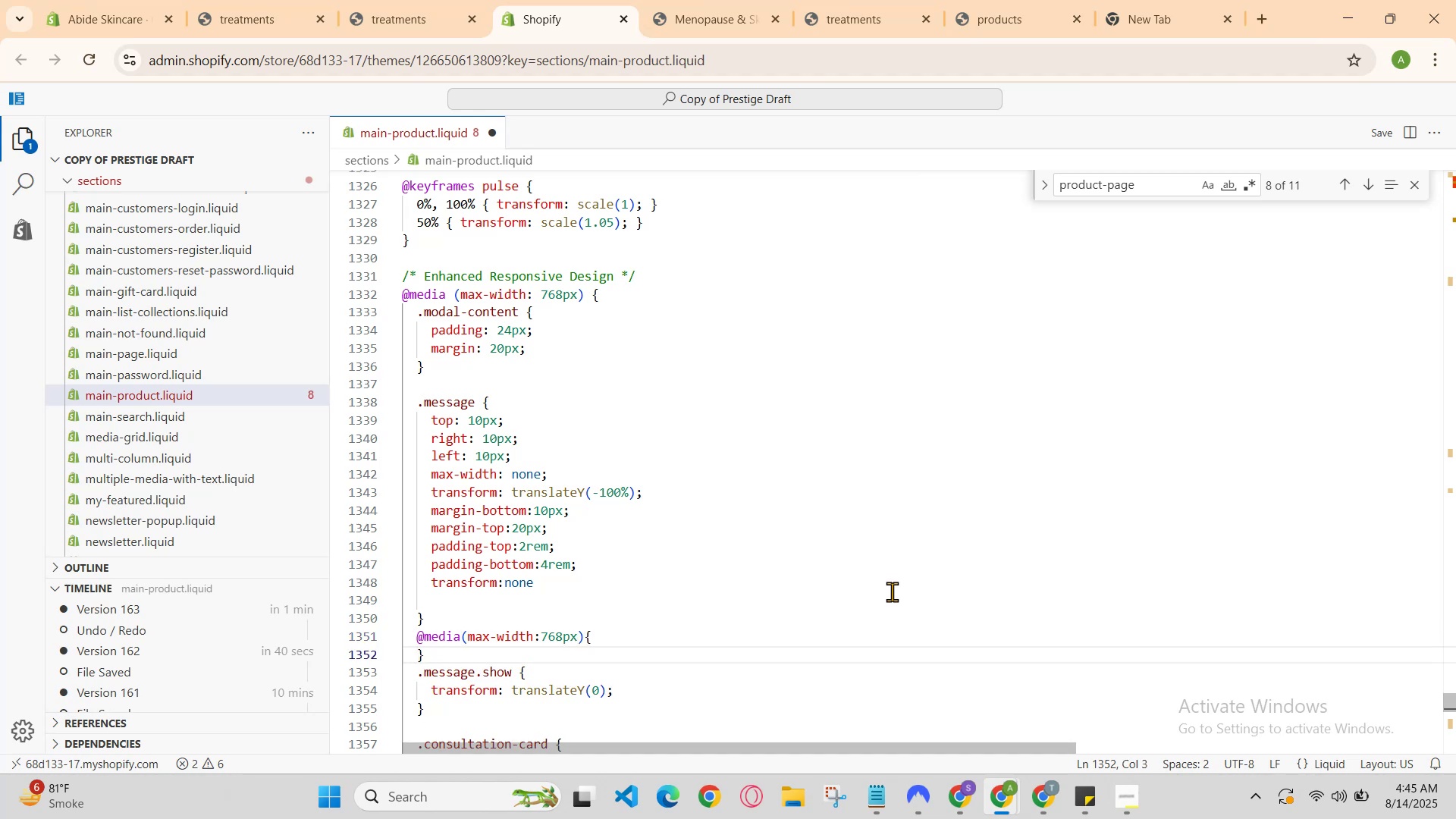 
key(Enter)
 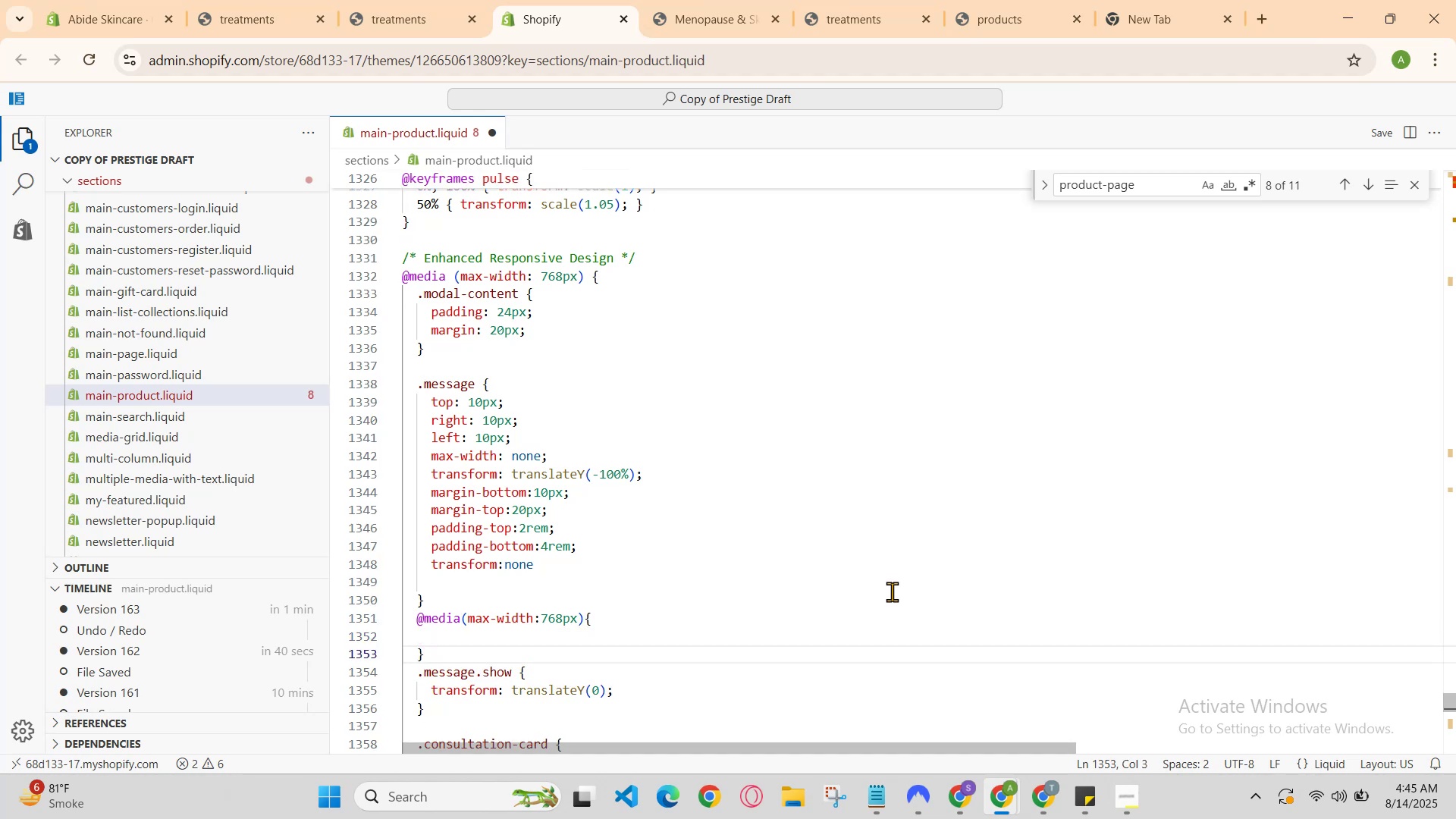 
key(ArrowUp)
 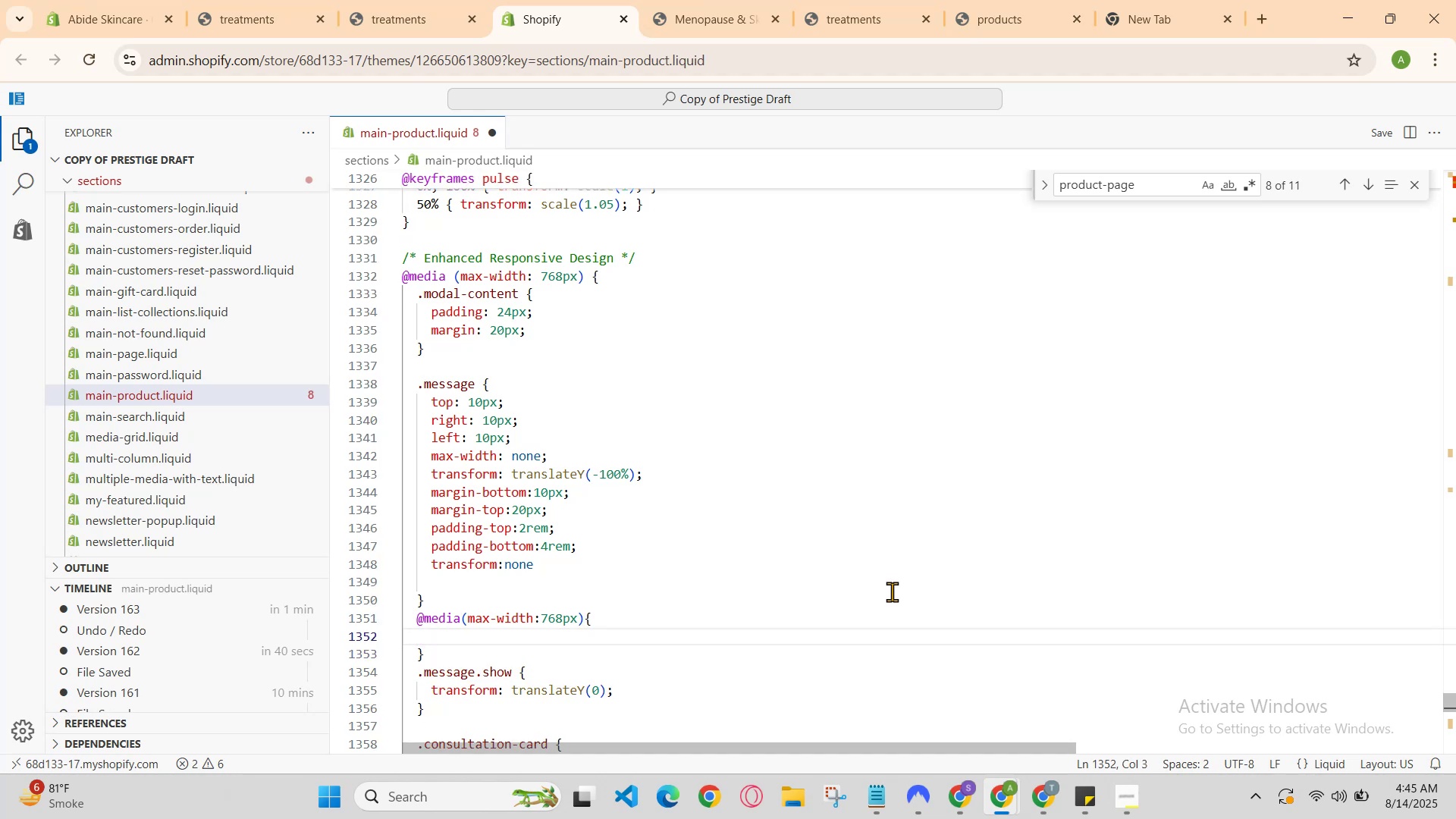 
type(.model)
key(Backspace)
key(Backspace)
key(Backspace)
key(Backspace)
key(Backspace)
key(Backspace)
type(.model)
key(Backspace)
key(Backspace)
key(Backspace)
key(Backspace)
key(Backspace)
type(message )
key(Backspace)
 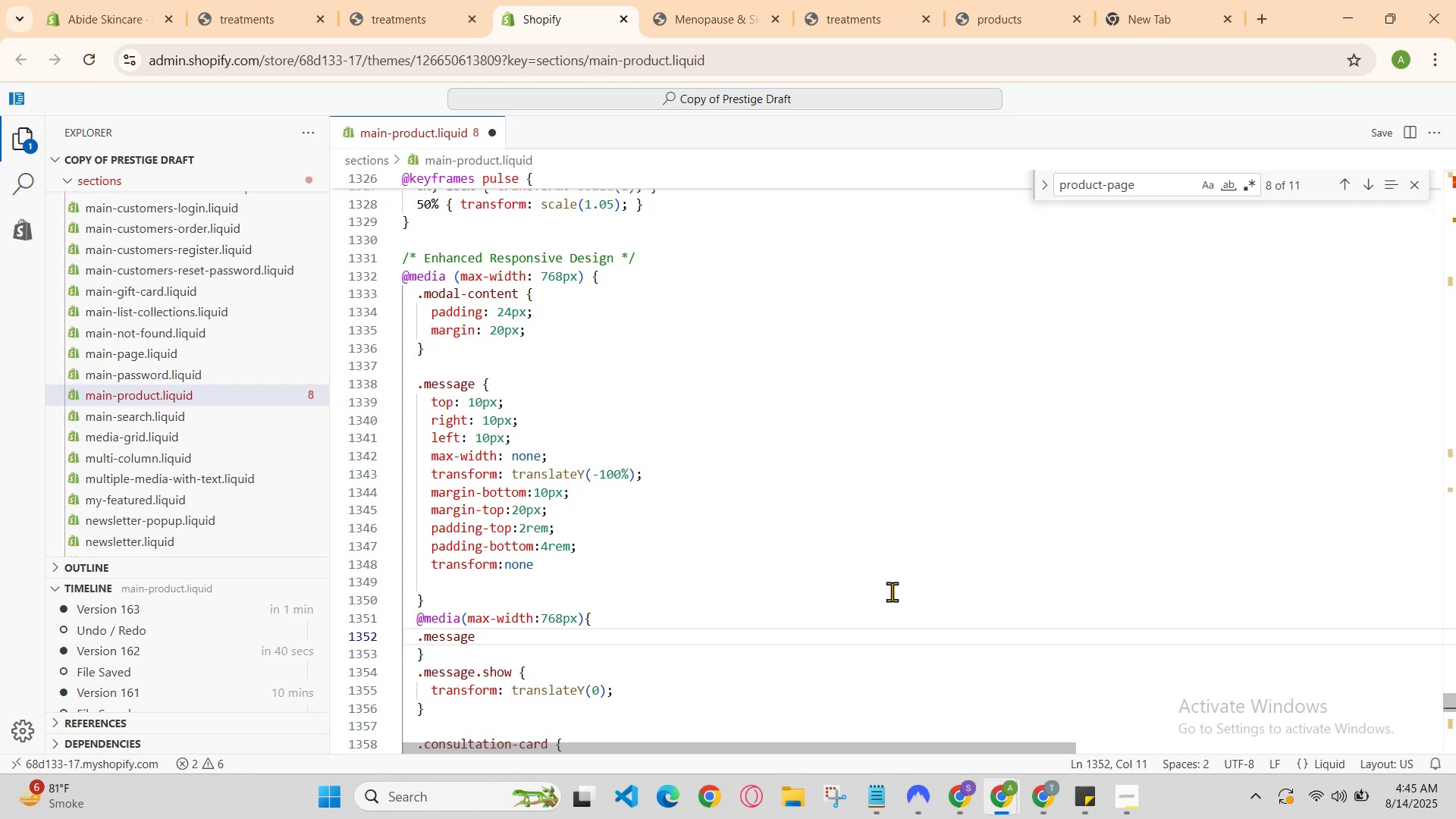 
key(Shift+BracketLeft)
 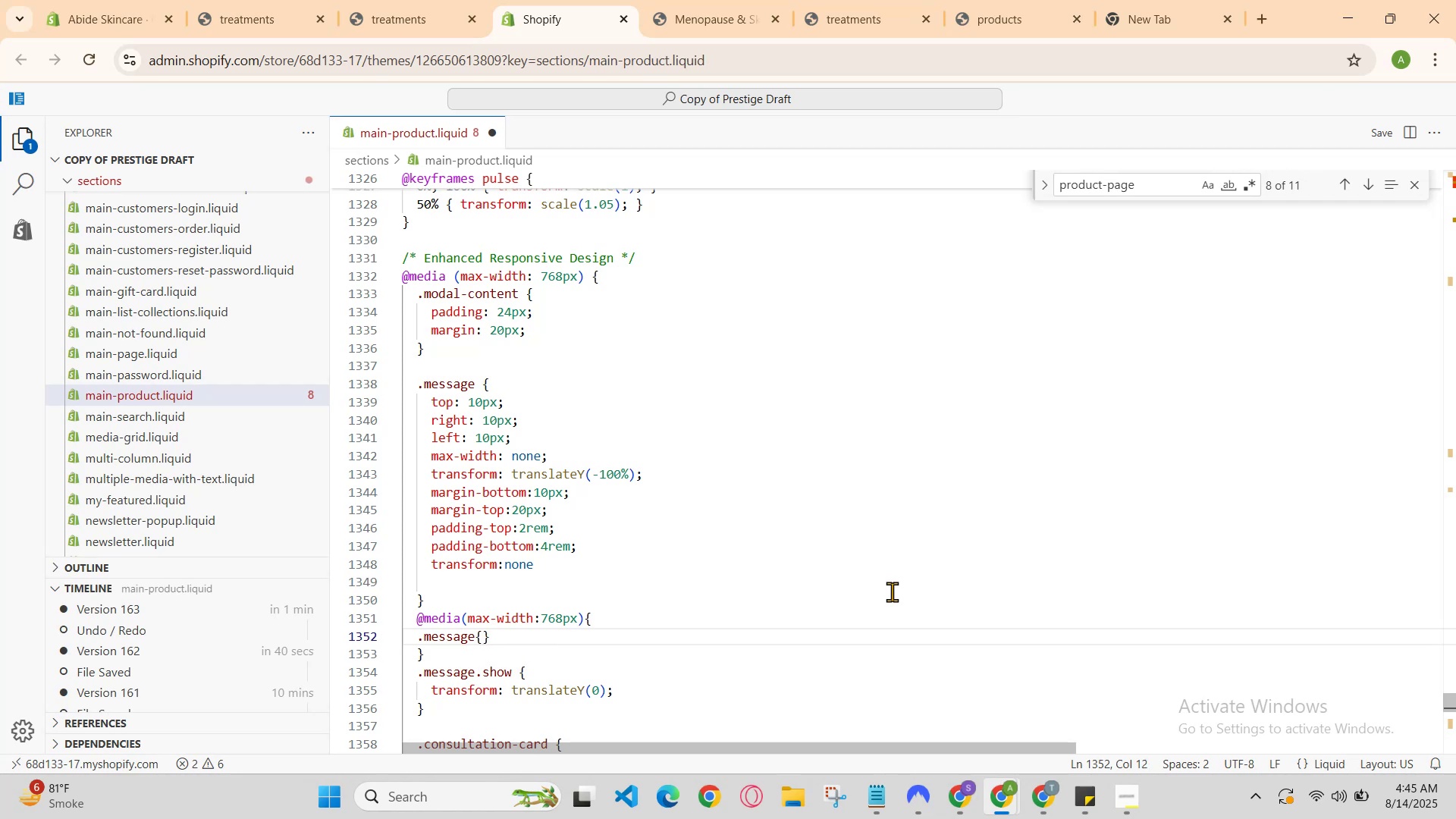 
key(Enter)
 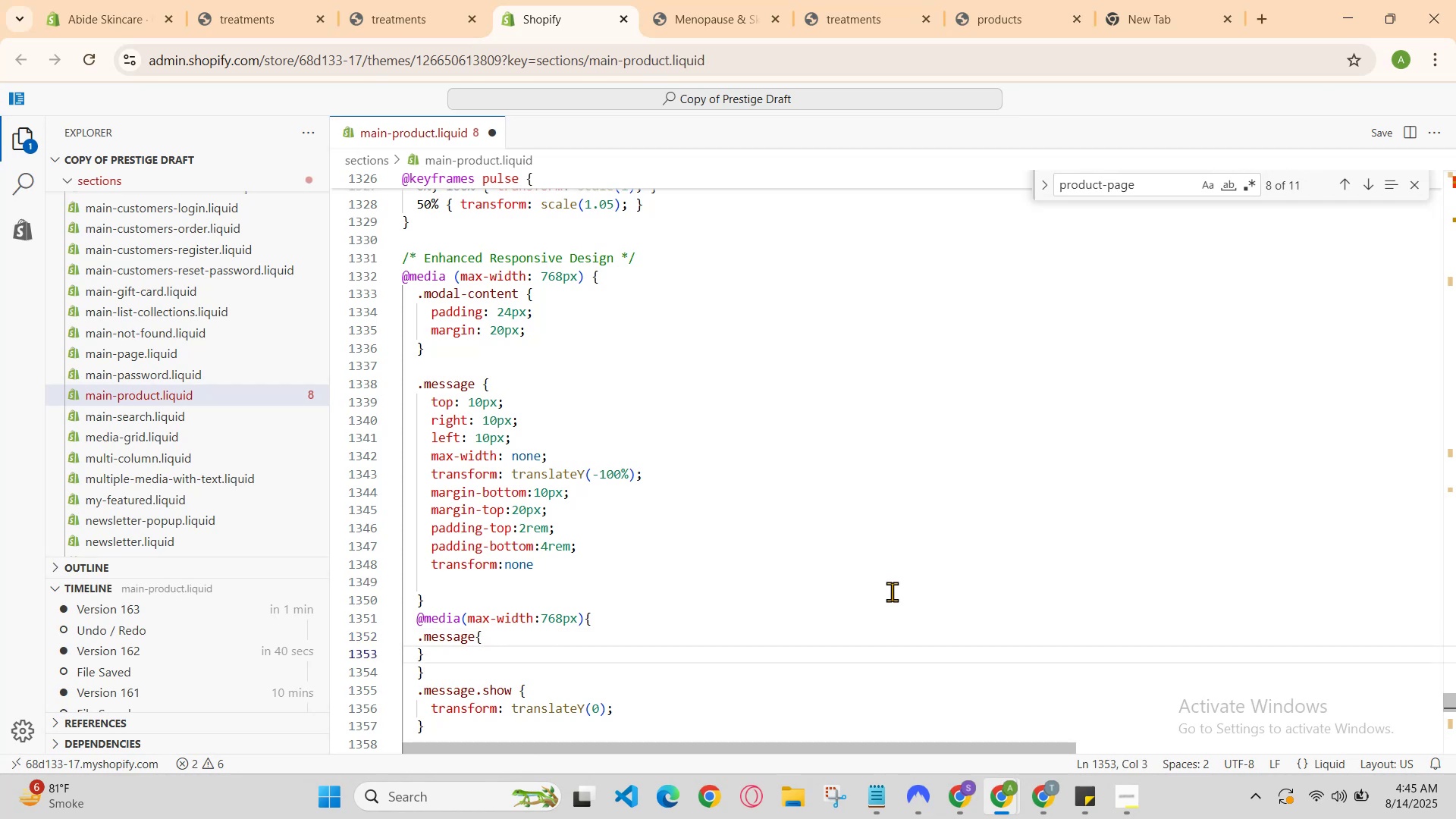 
key(Enter)
 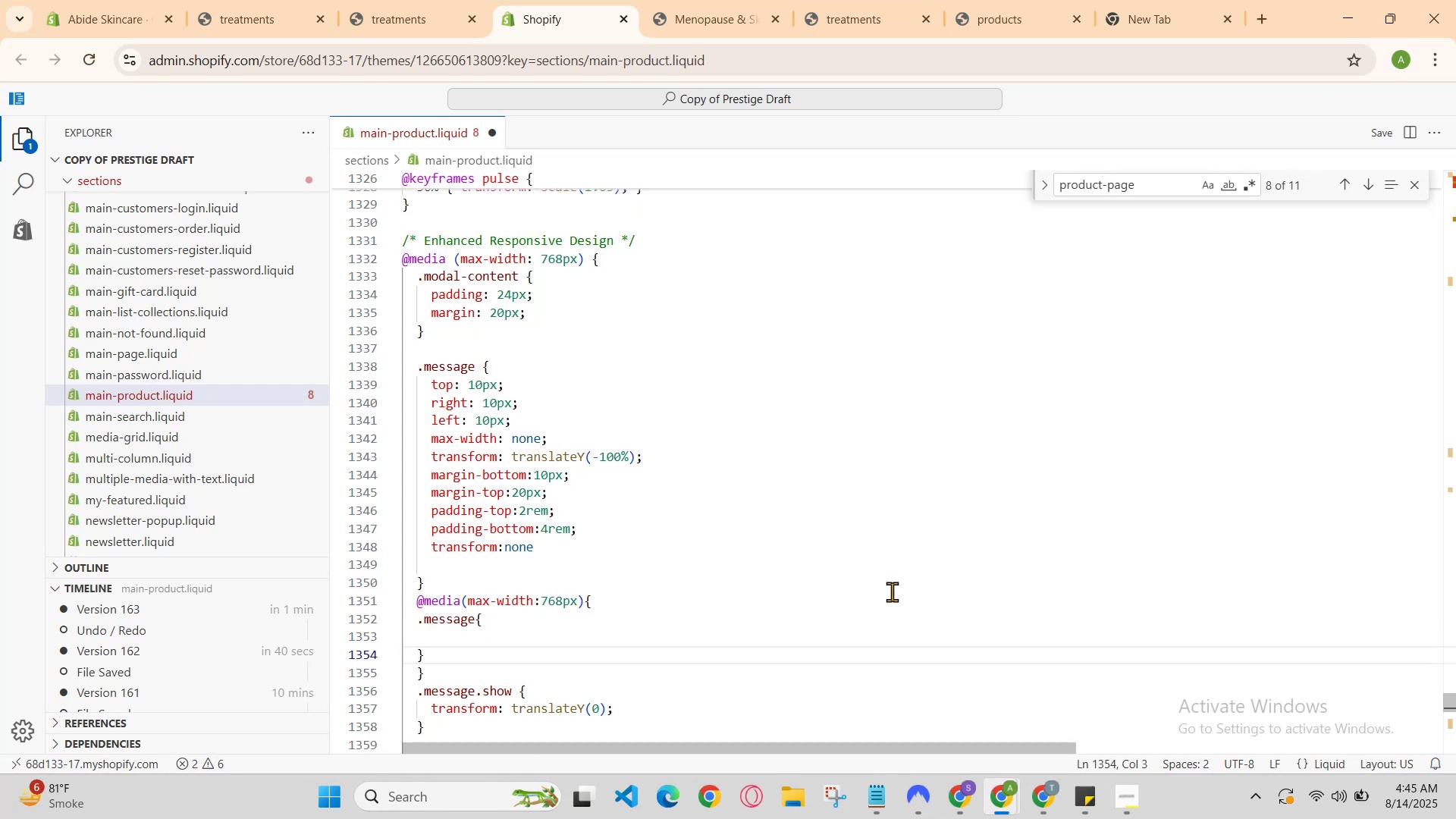 
key(ArrowUp)
 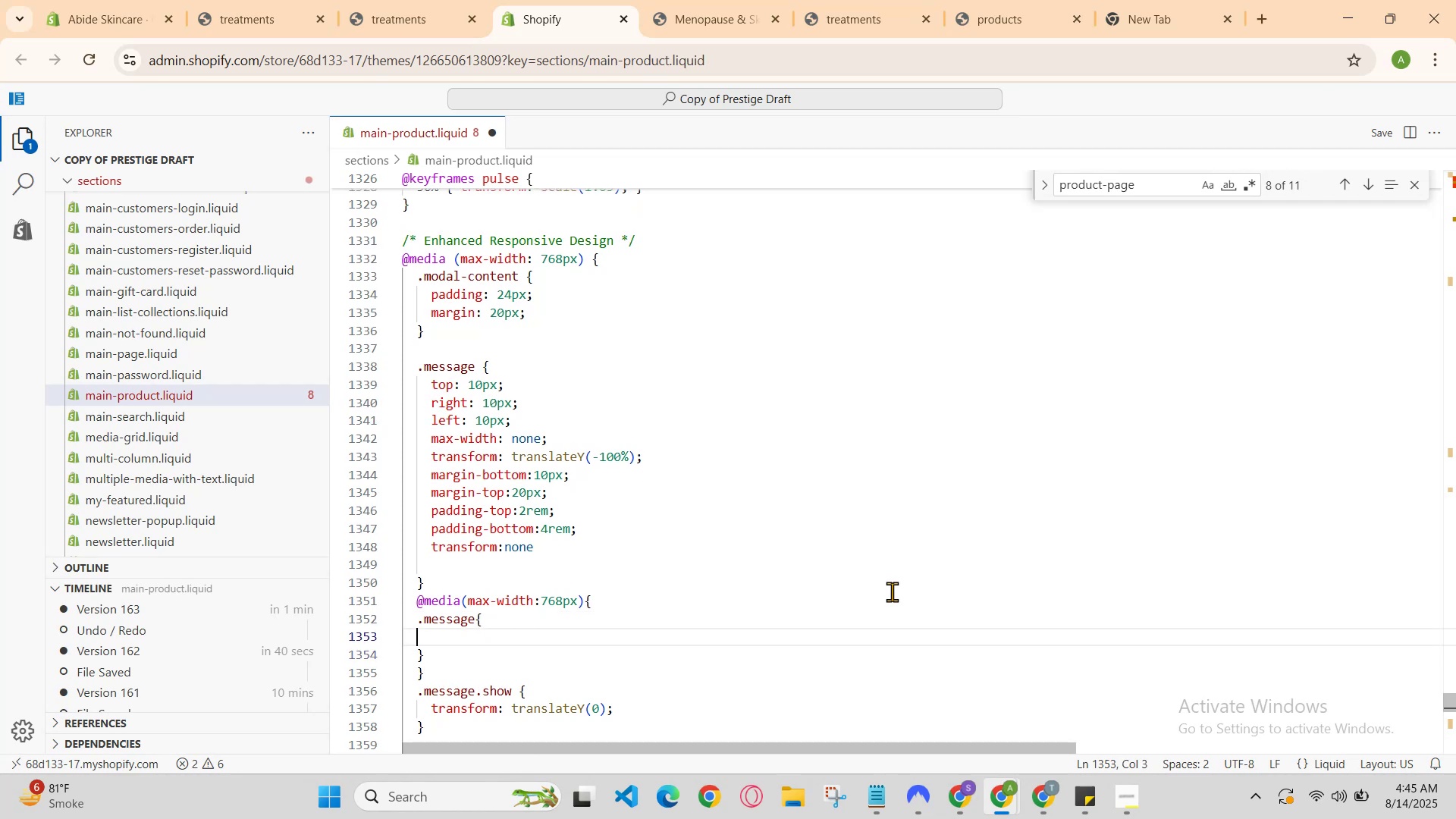 
key(ArrowRight)
 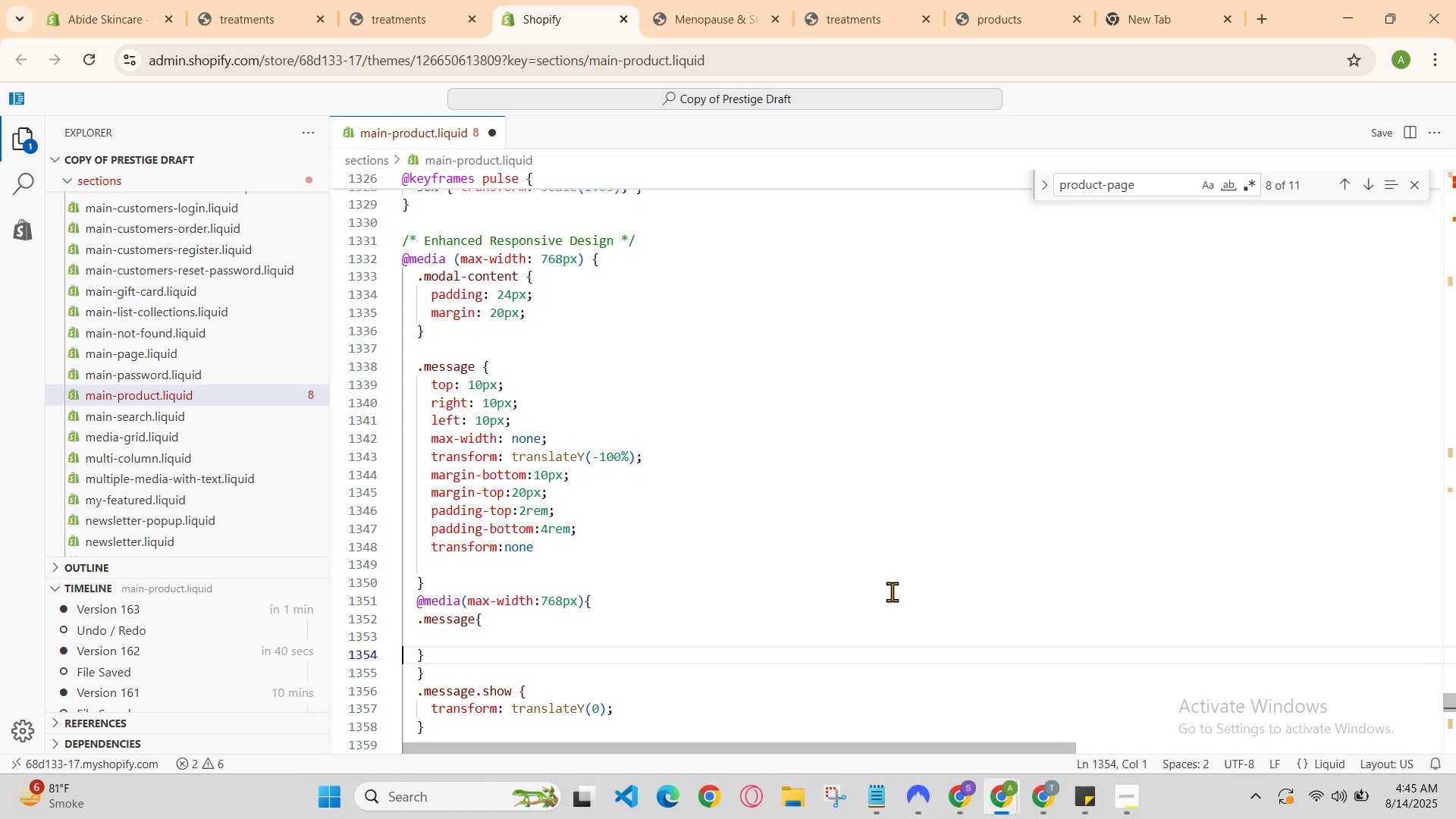 
key(ArrowUp)
 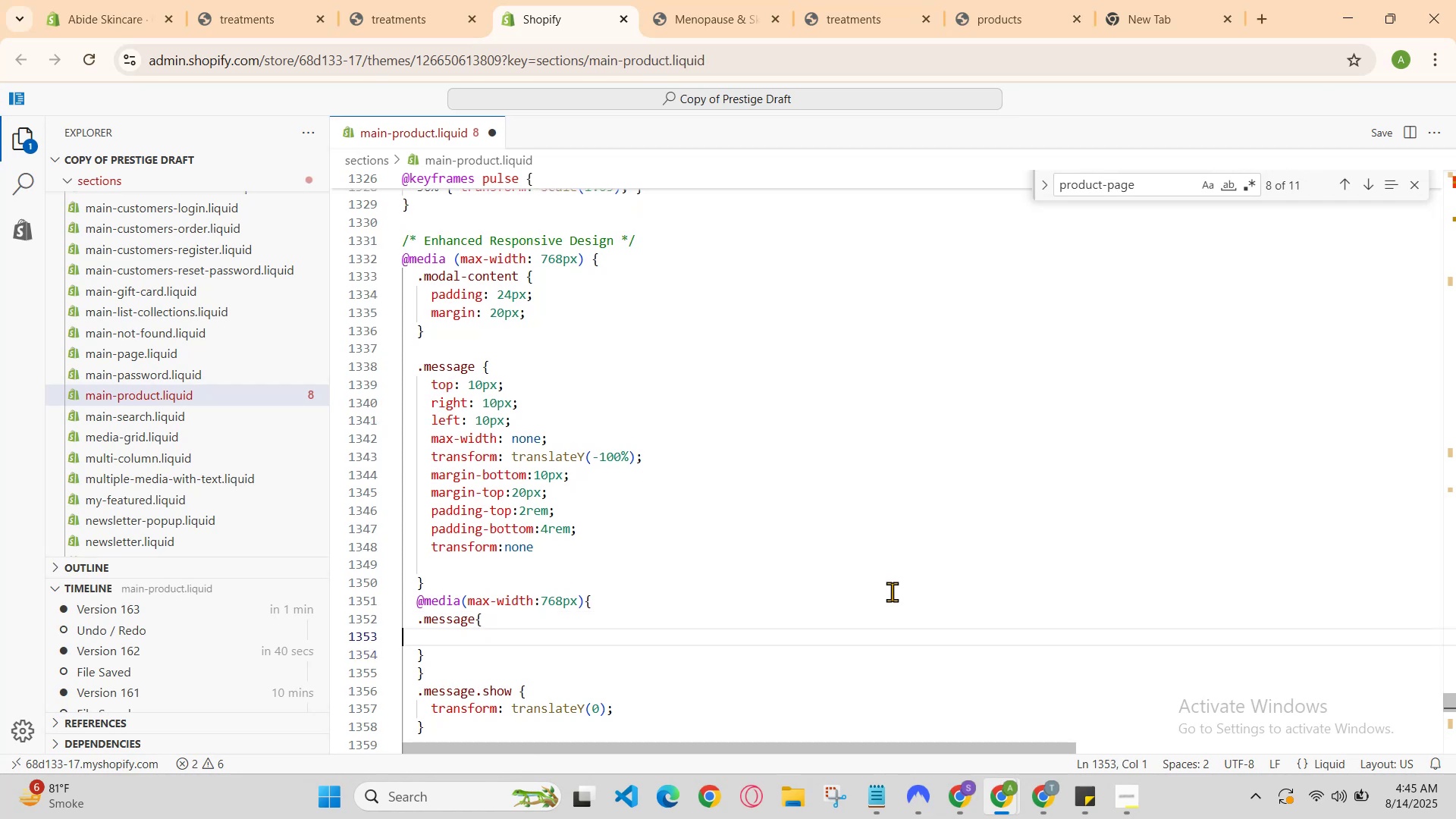 
key(ArrowRight)
 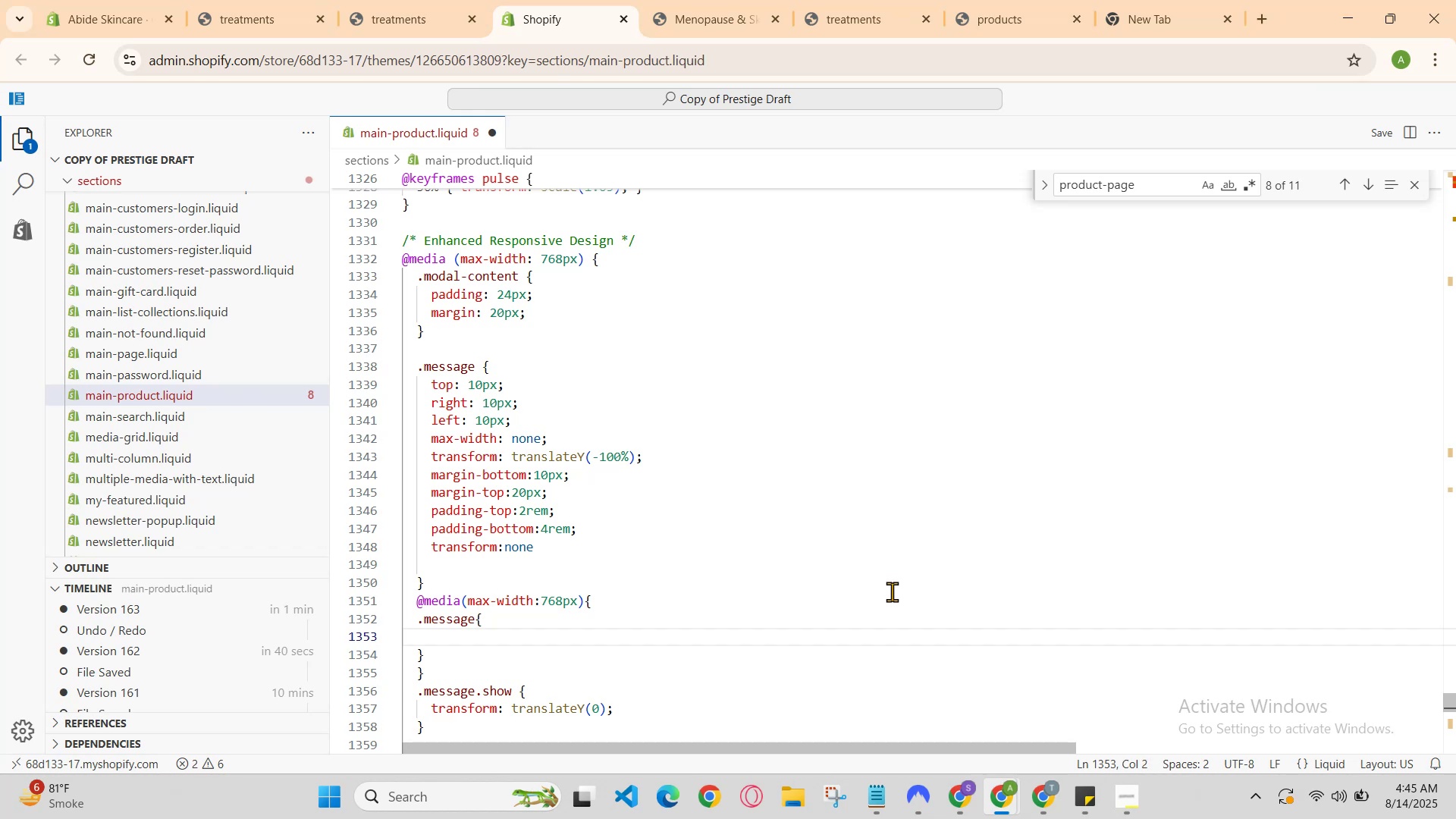 
type(mar)
key(Backspace)
key(Backspace)
key(Backspace)
type(width:)
 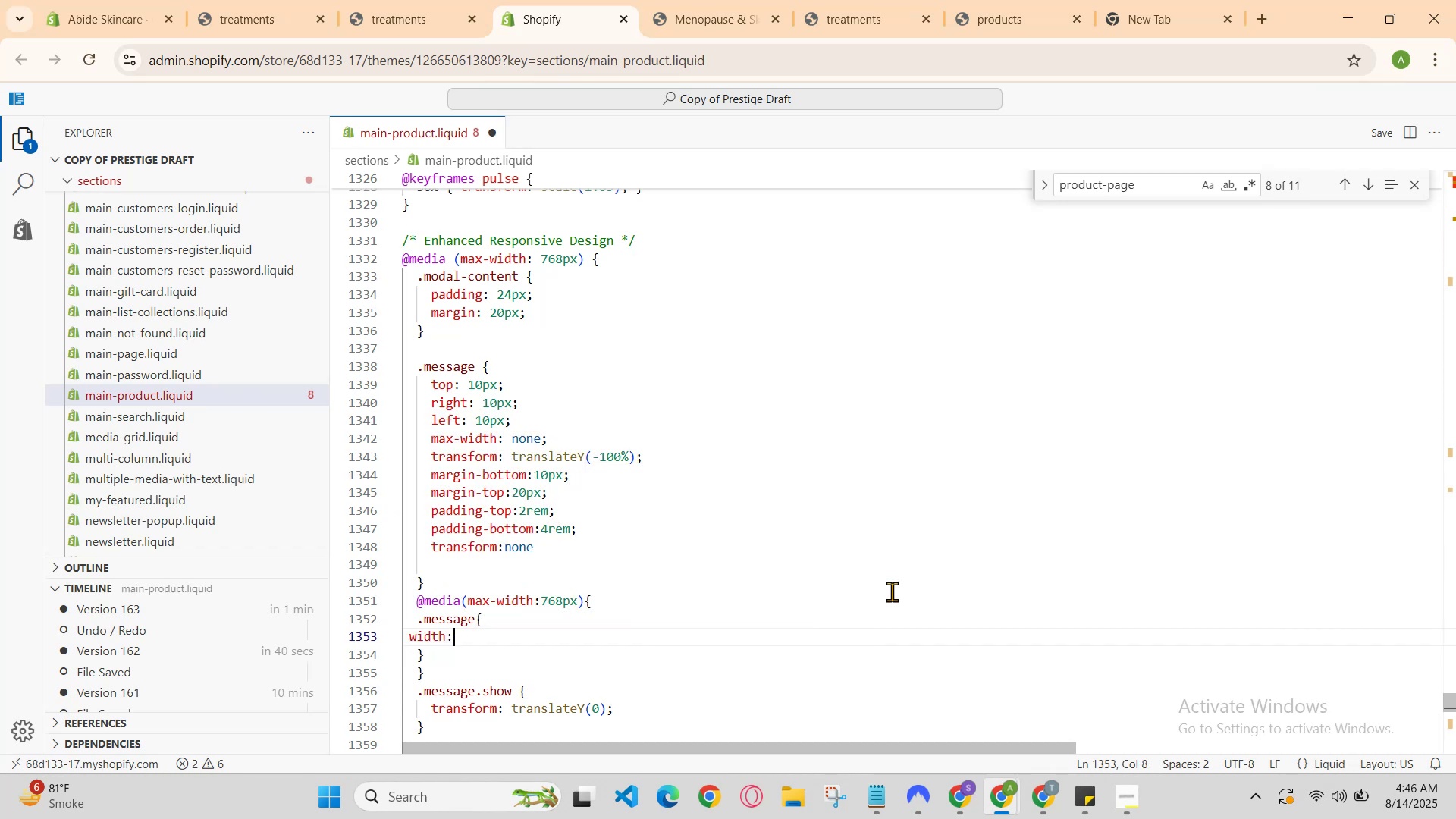 
type(2px;)
 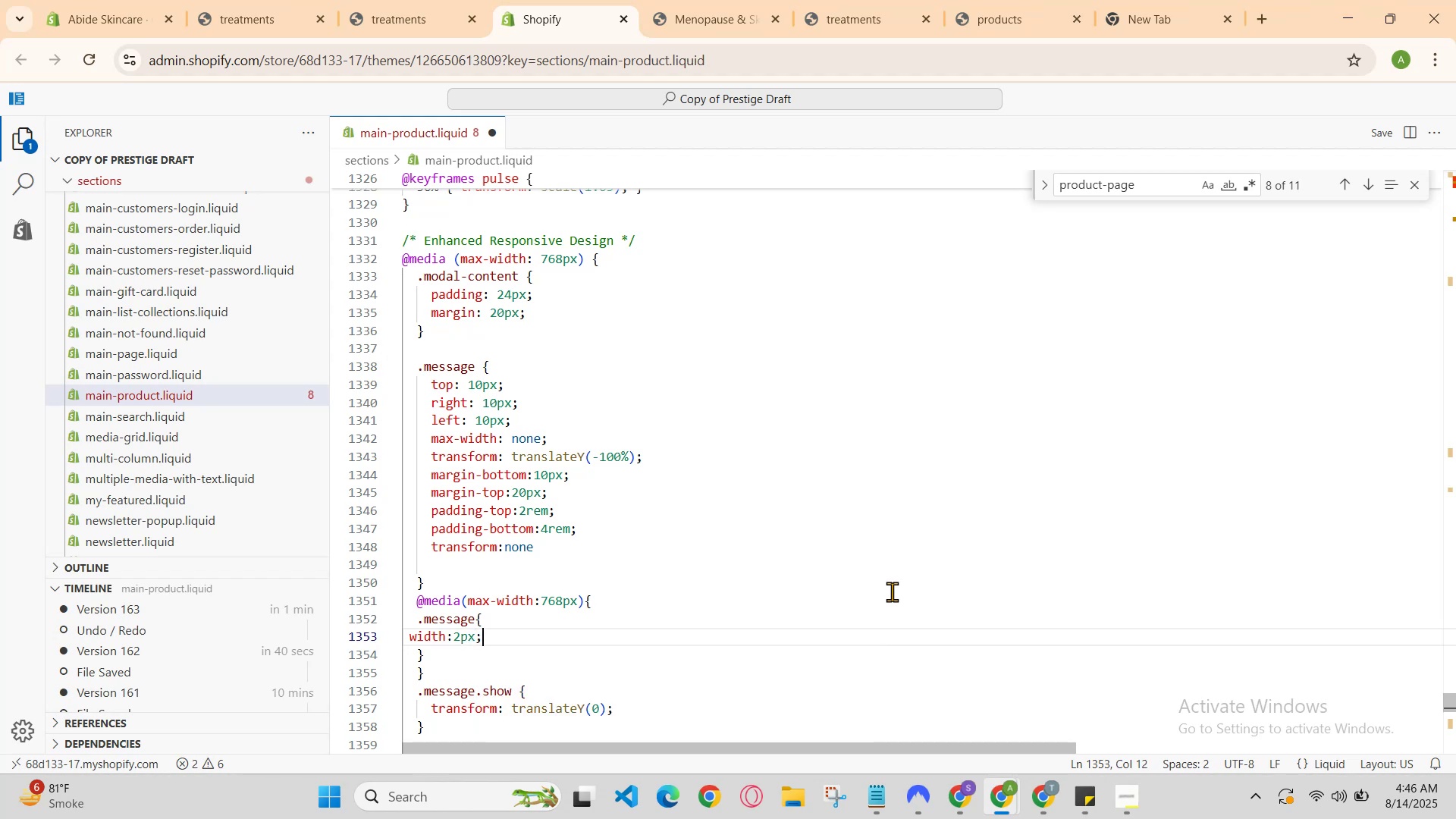 
key(Enter)
 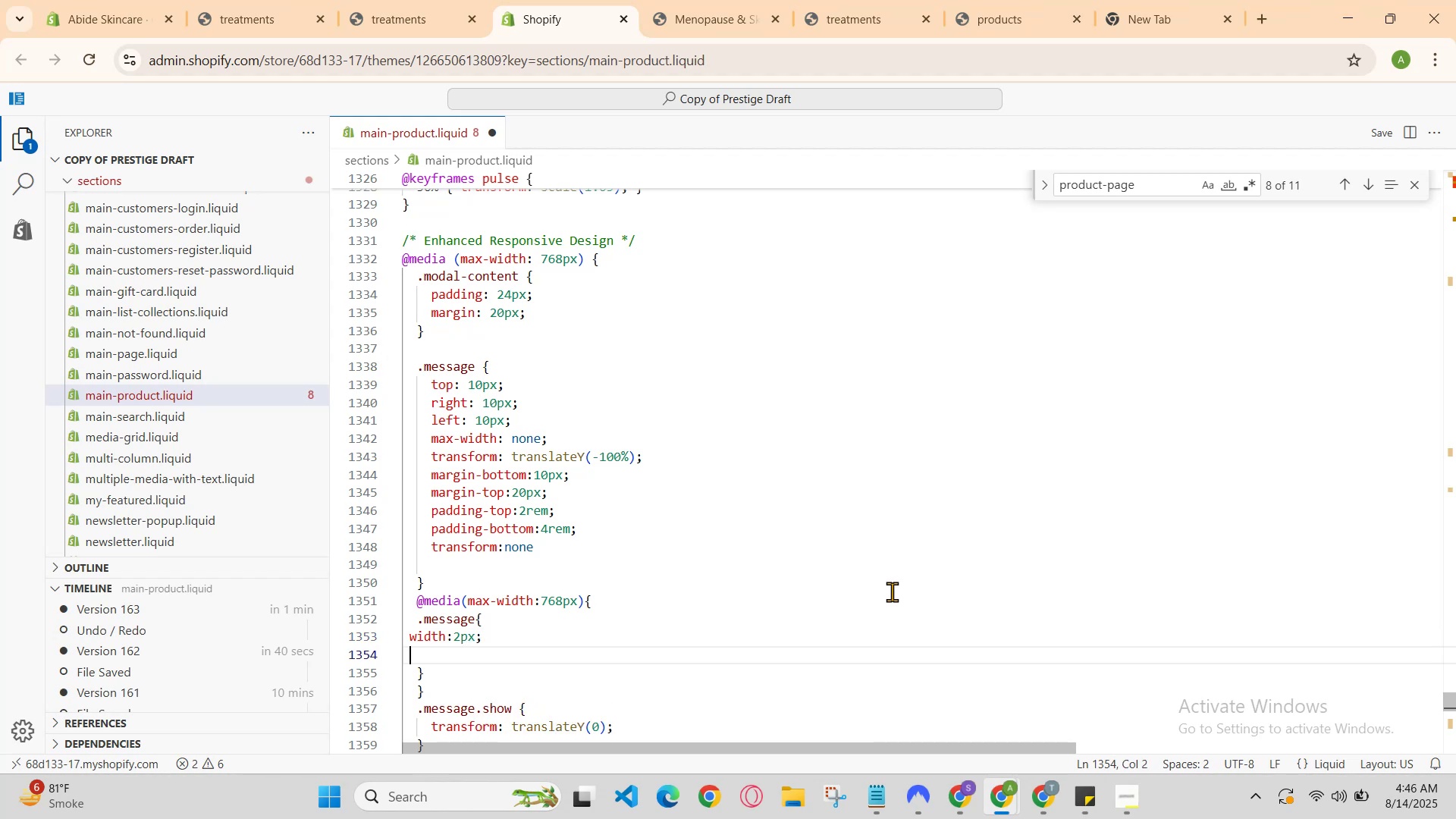 
type(hegi)
 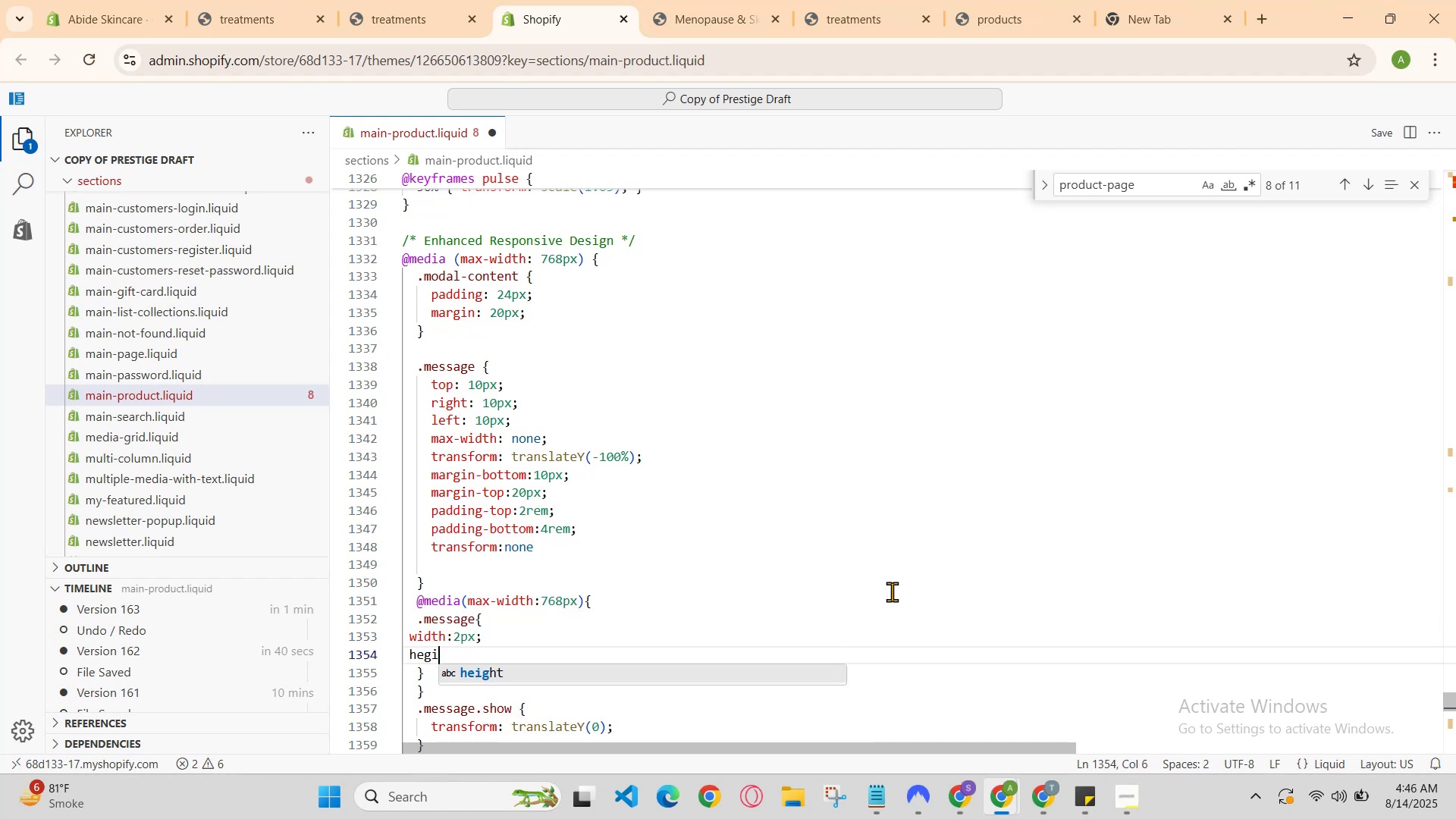 
key(Enter)
 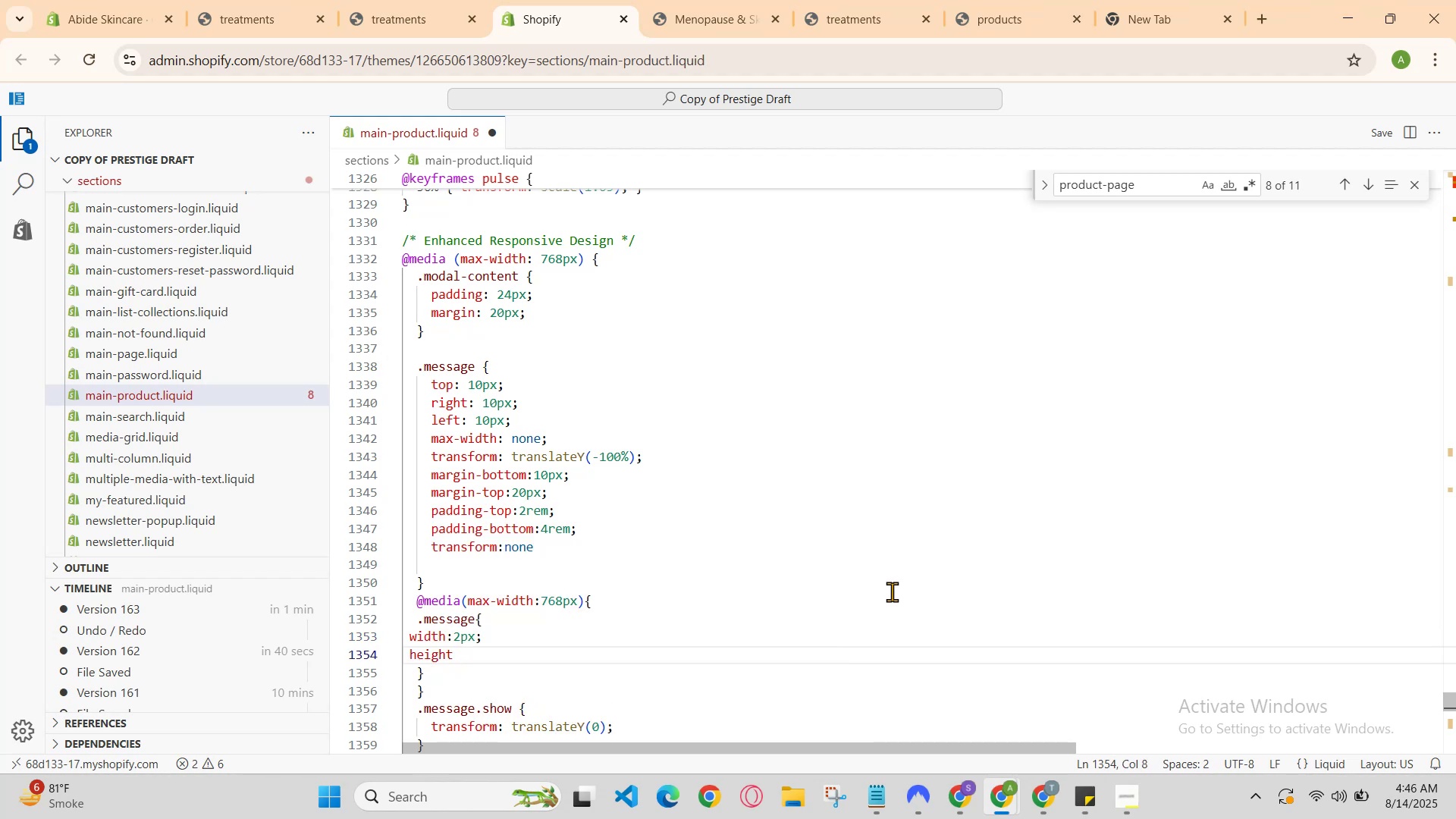 
key(Shift+Semicolon)
 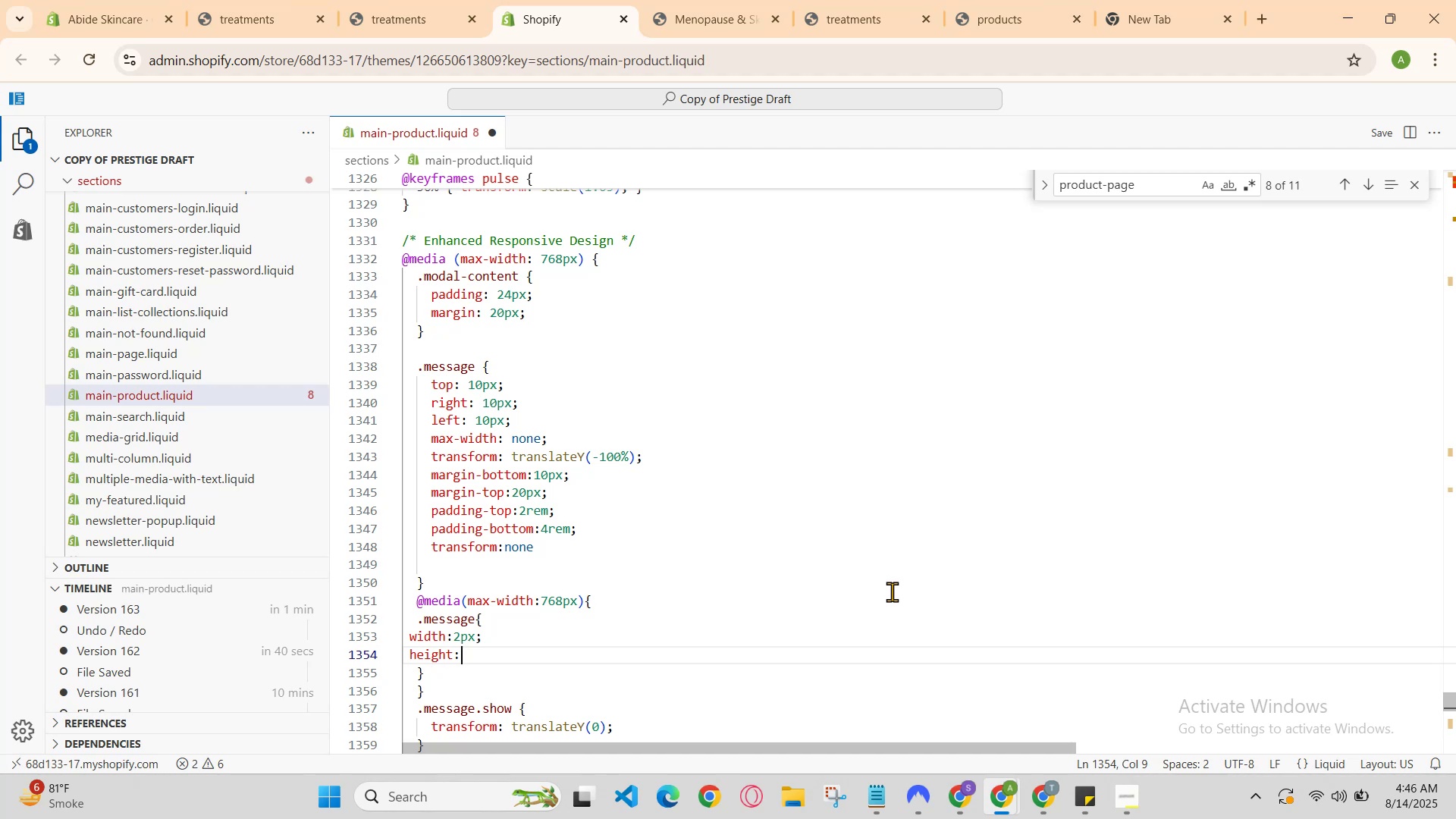 
type(4re)
key(Backspace)
key(Backspace)
type(pz)
key(Backspace)
type(x )
key(Backspace)
key(Backspace)
type(x;)
 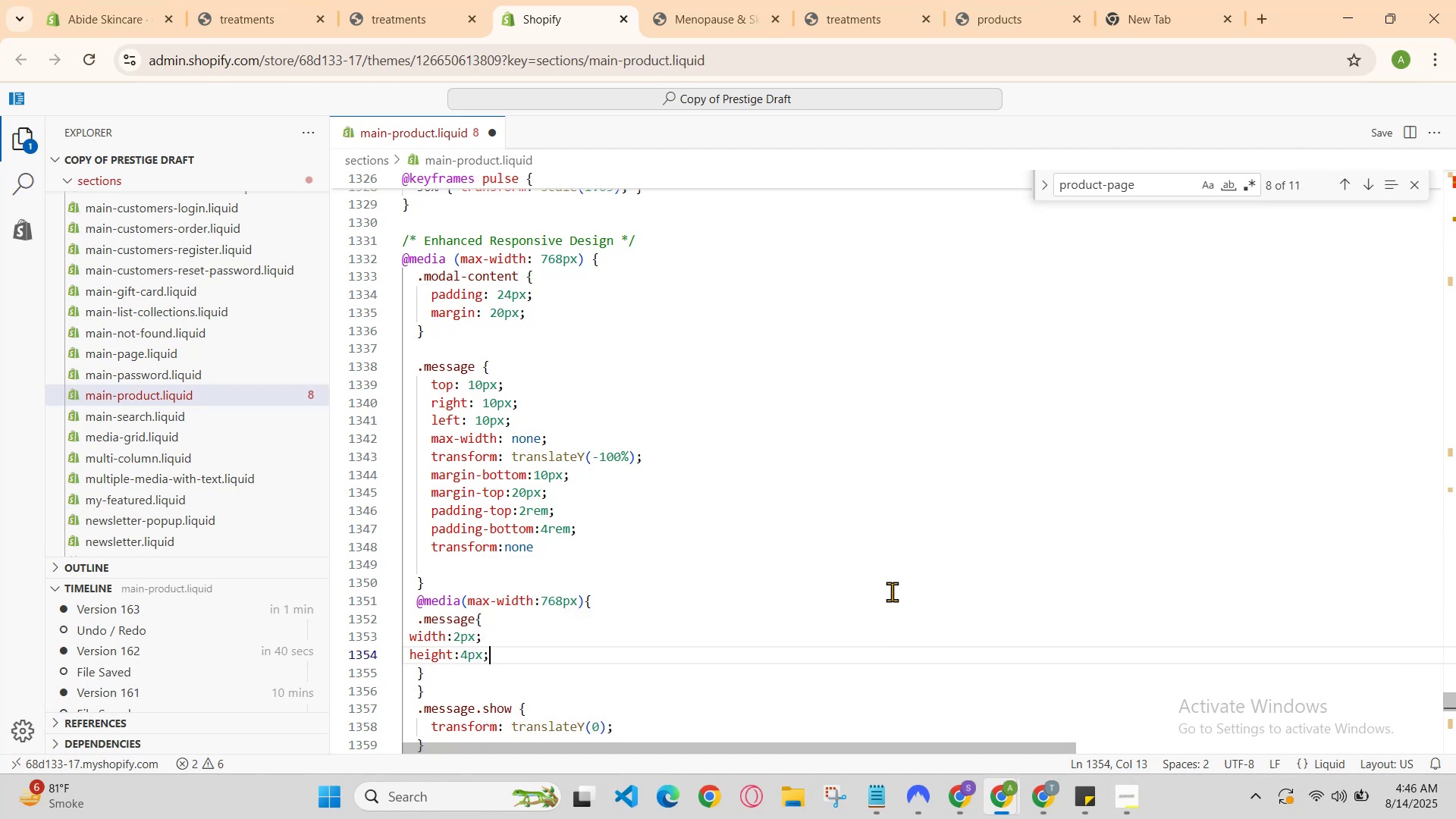 
key(Enter)
 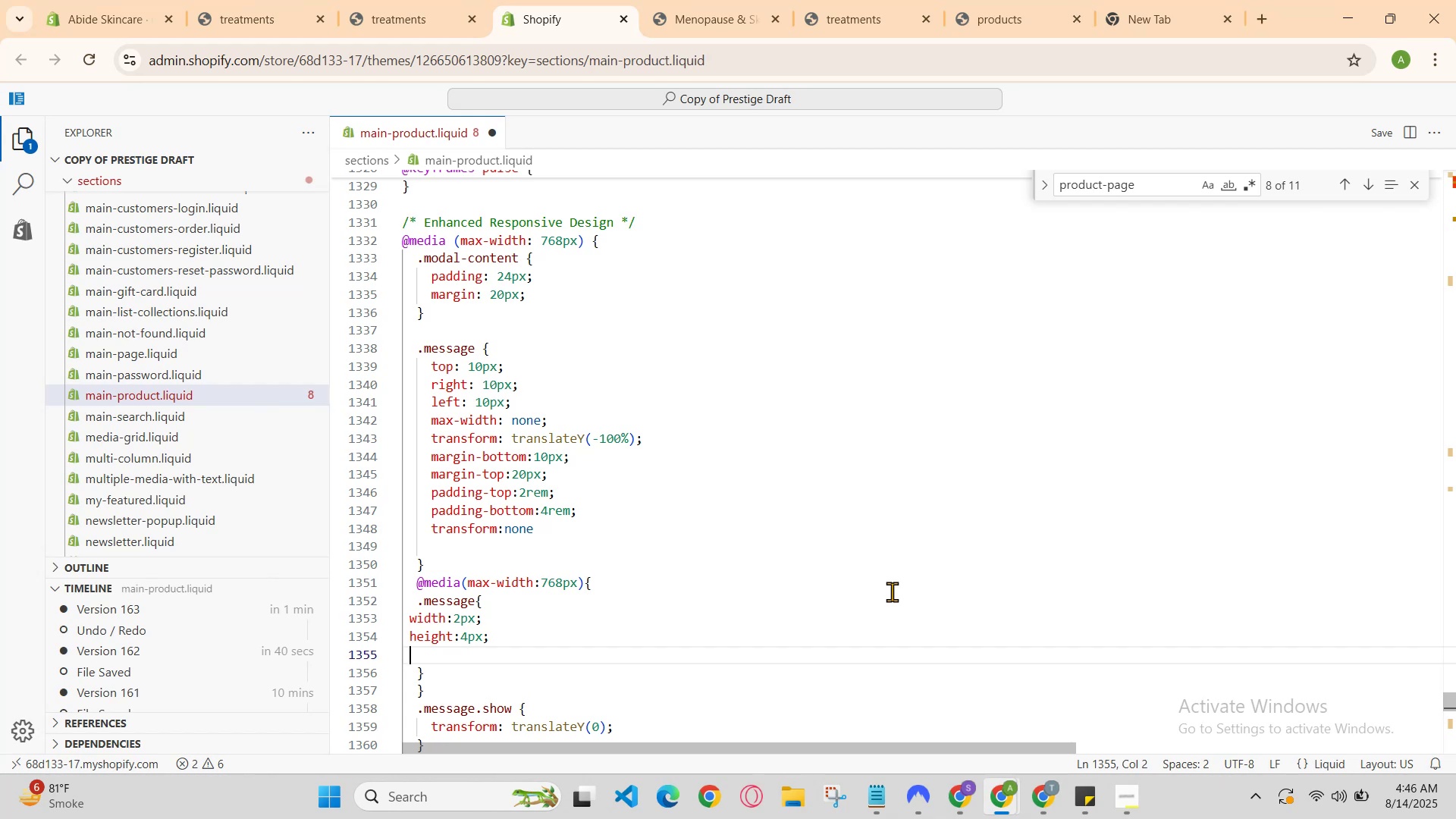 
type(maz)
key(Backspace)
type(x-e)
key(Backspace)
type(width:7rem;)
 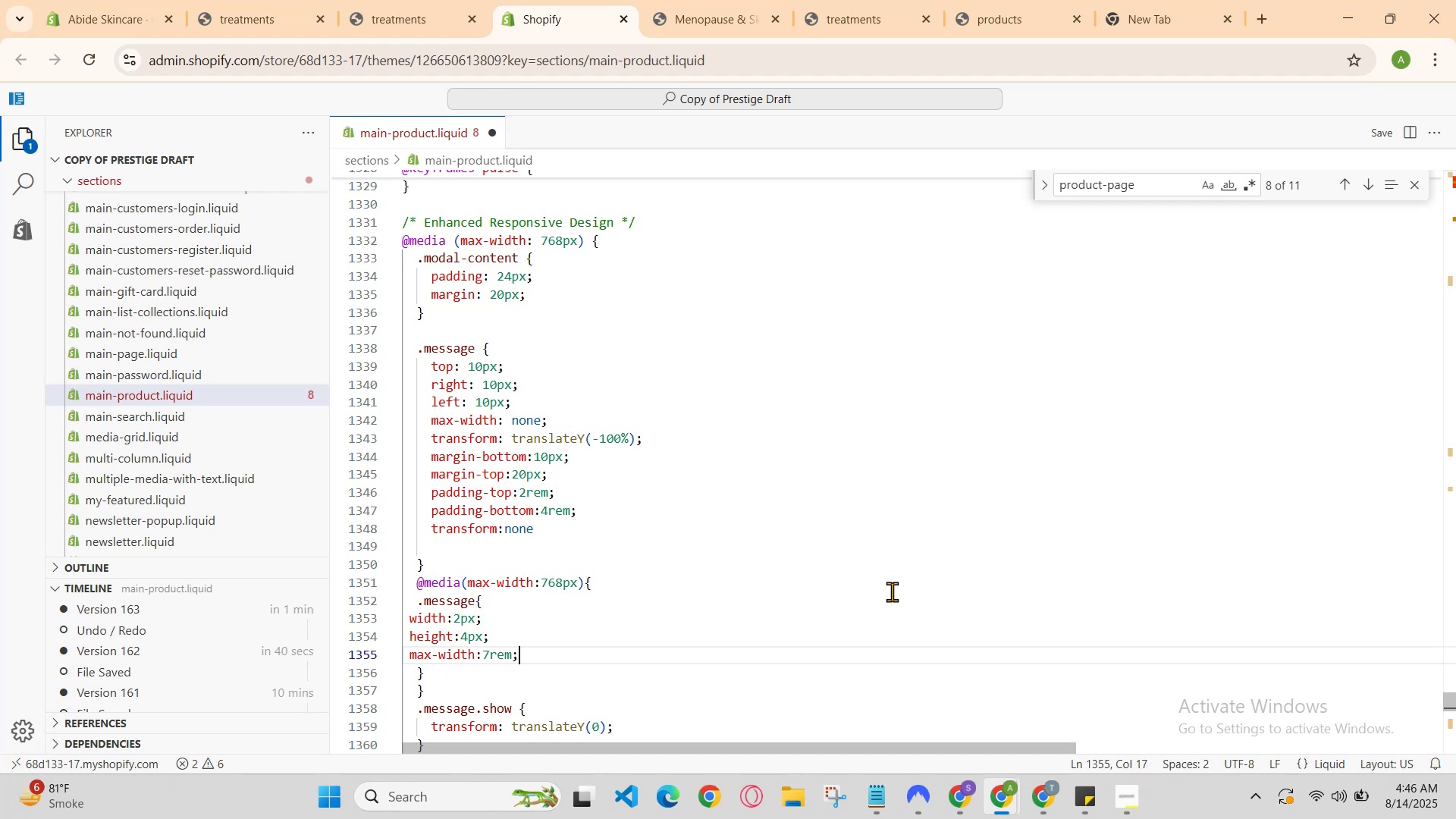 
key(Enter)
 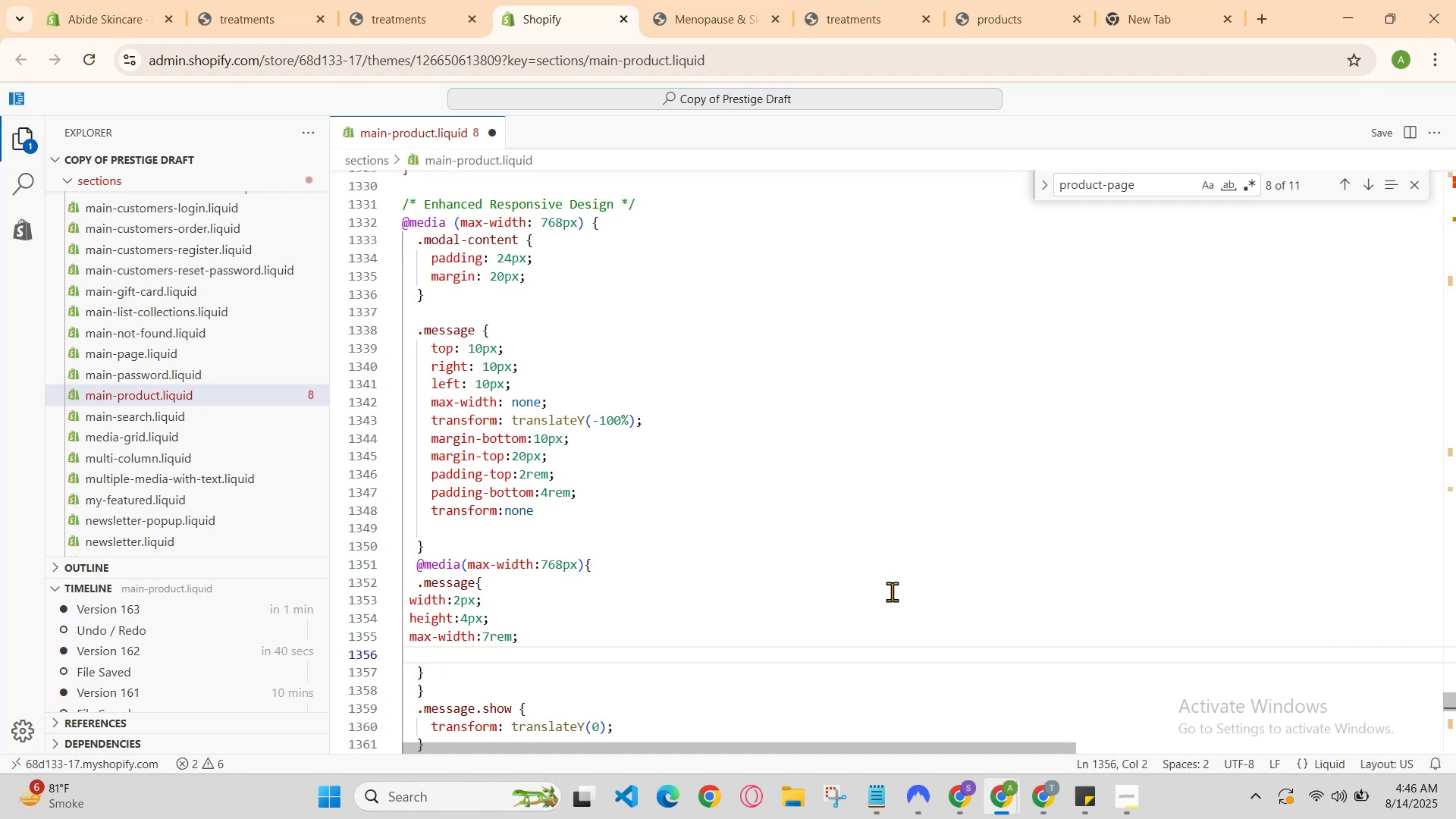 
type(marhin)
key(Backspace)
key(Backspace)
key(Backspace)
type(gin-bottom )
key(Backspace)
type(:10px;)
 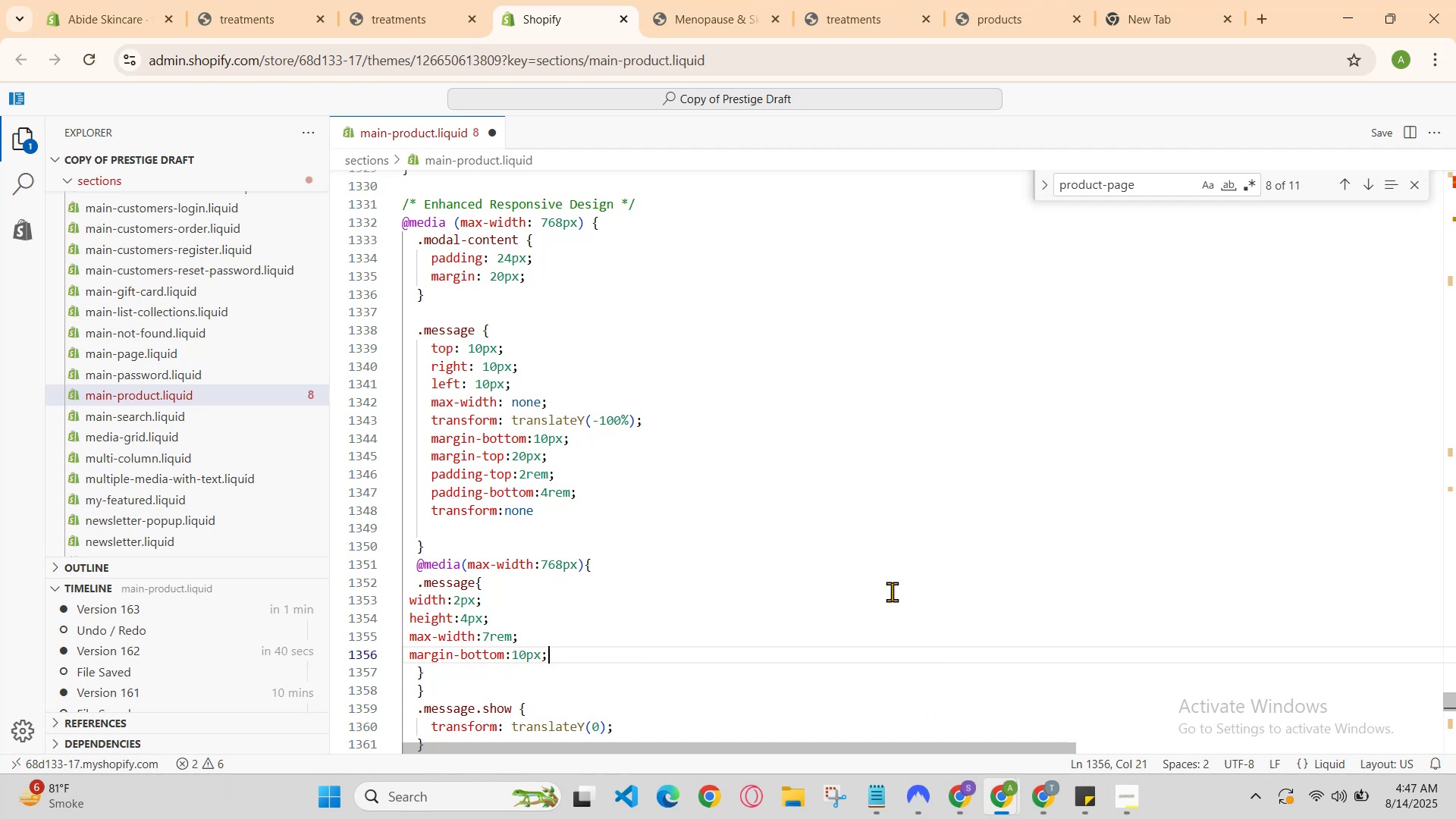 
key(Enter)
 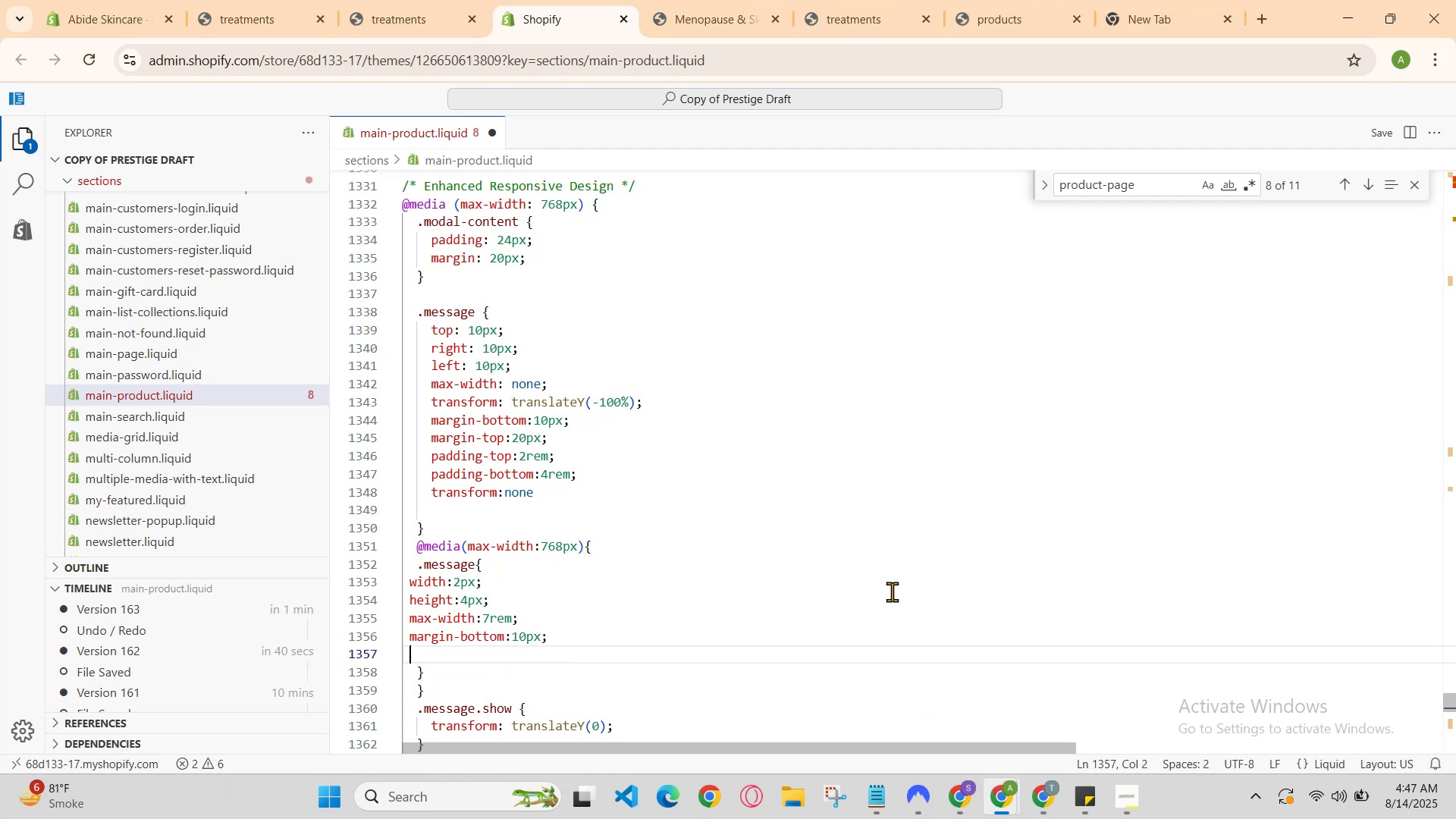 
type(margin-top:)
 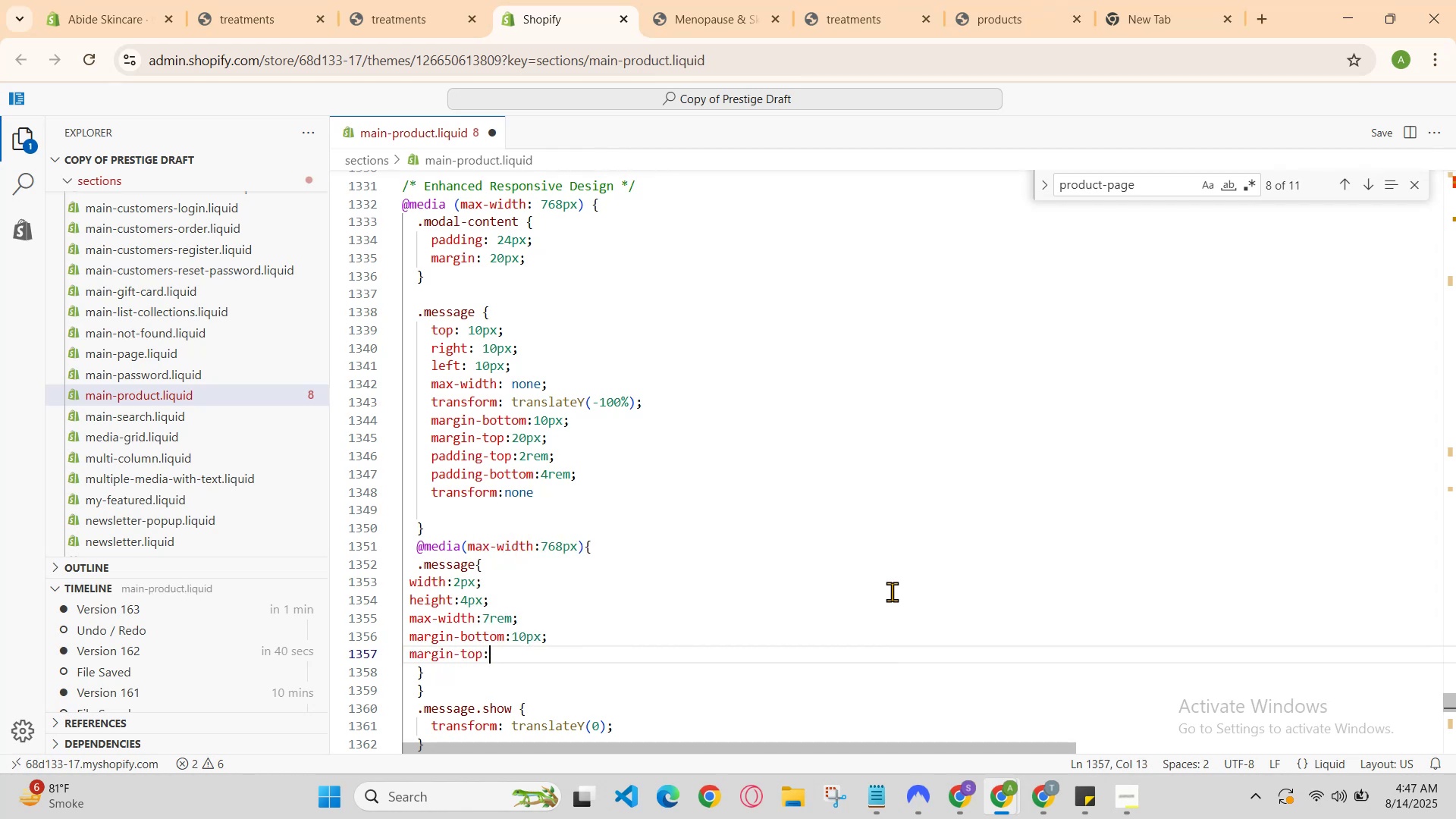 
type(20px;)
 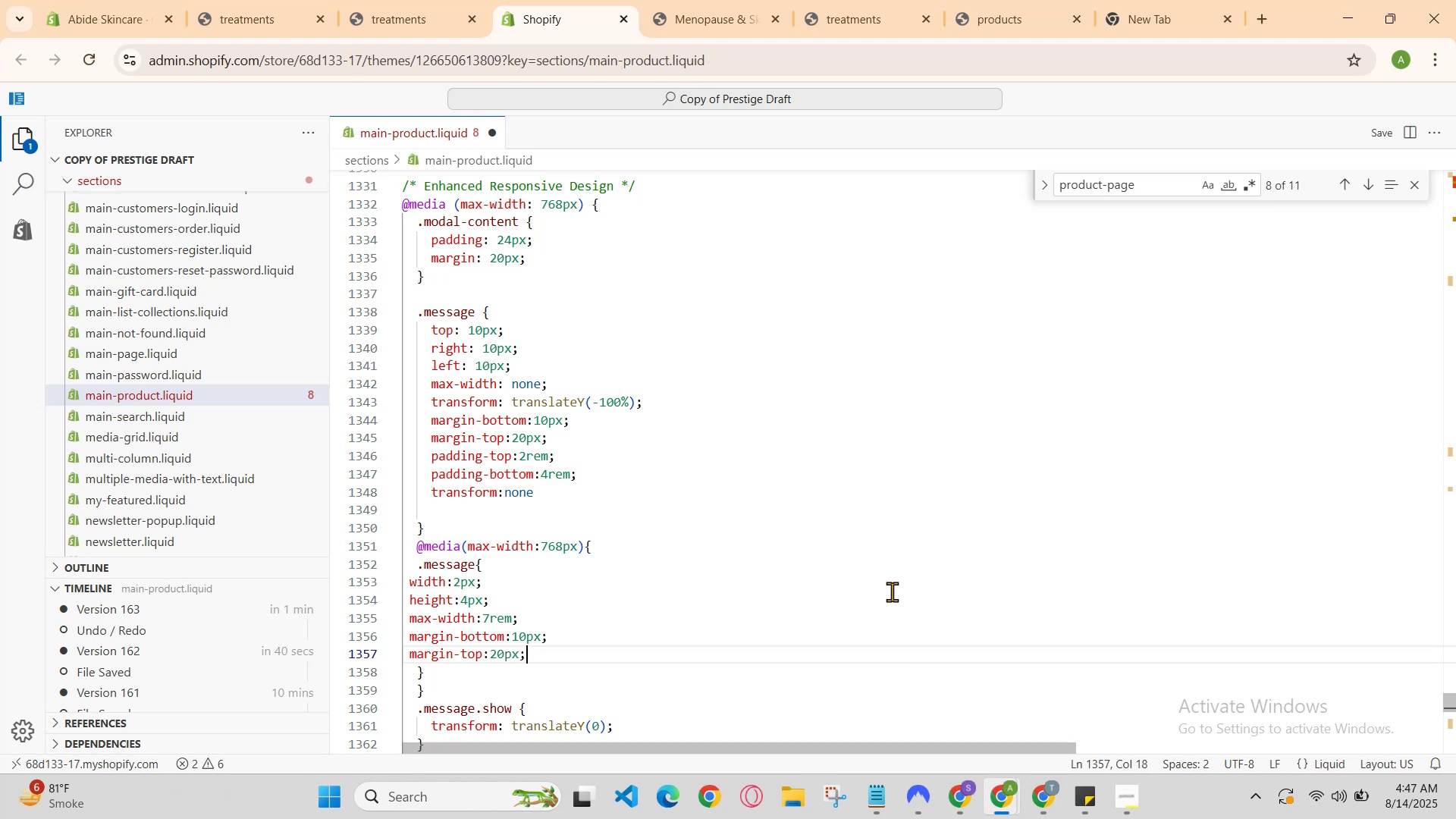 
key(Enter)
 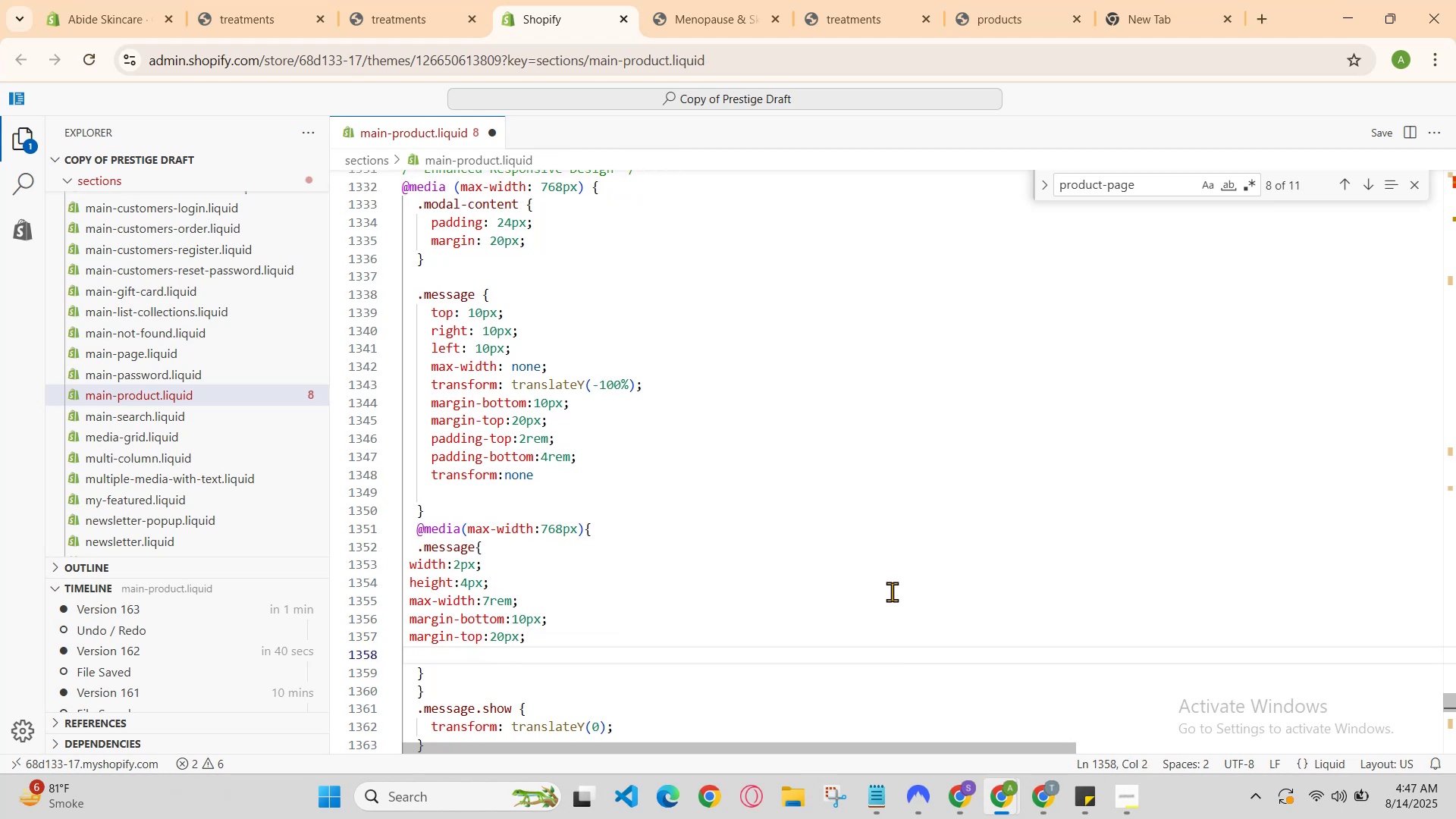 
type(transtion)
 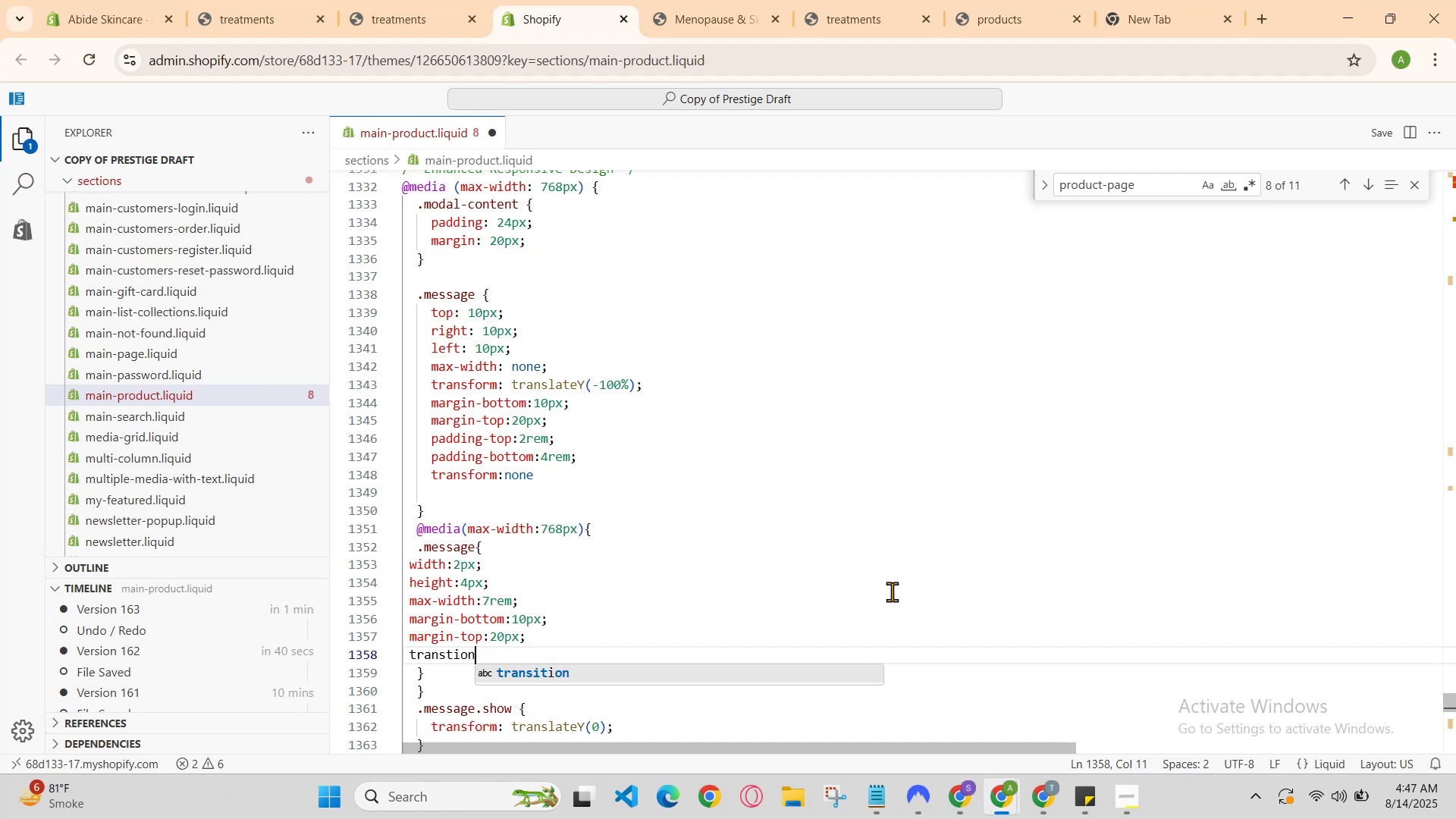 
key(Enter)
 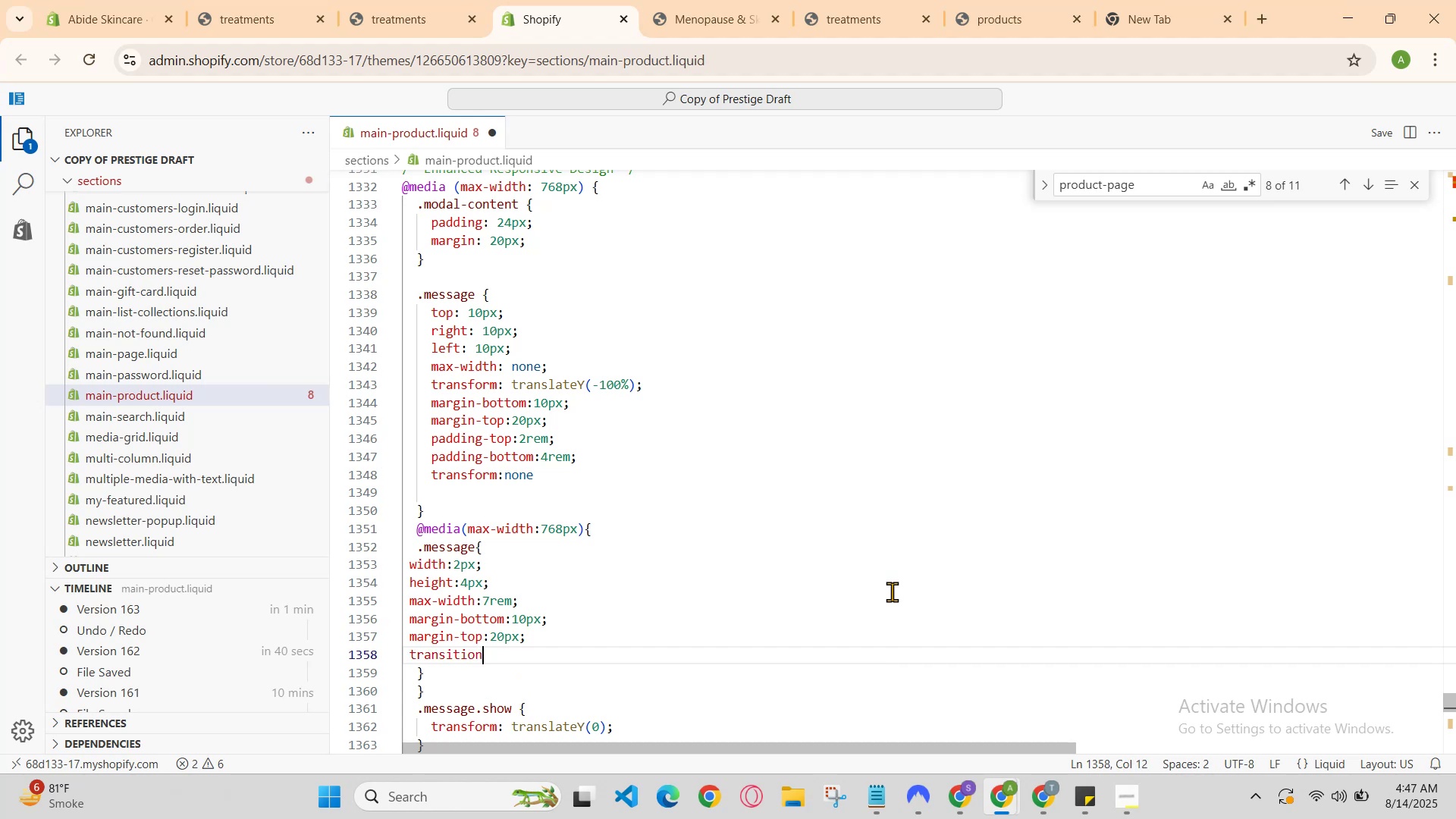 
key(Shift+Semicolon)
 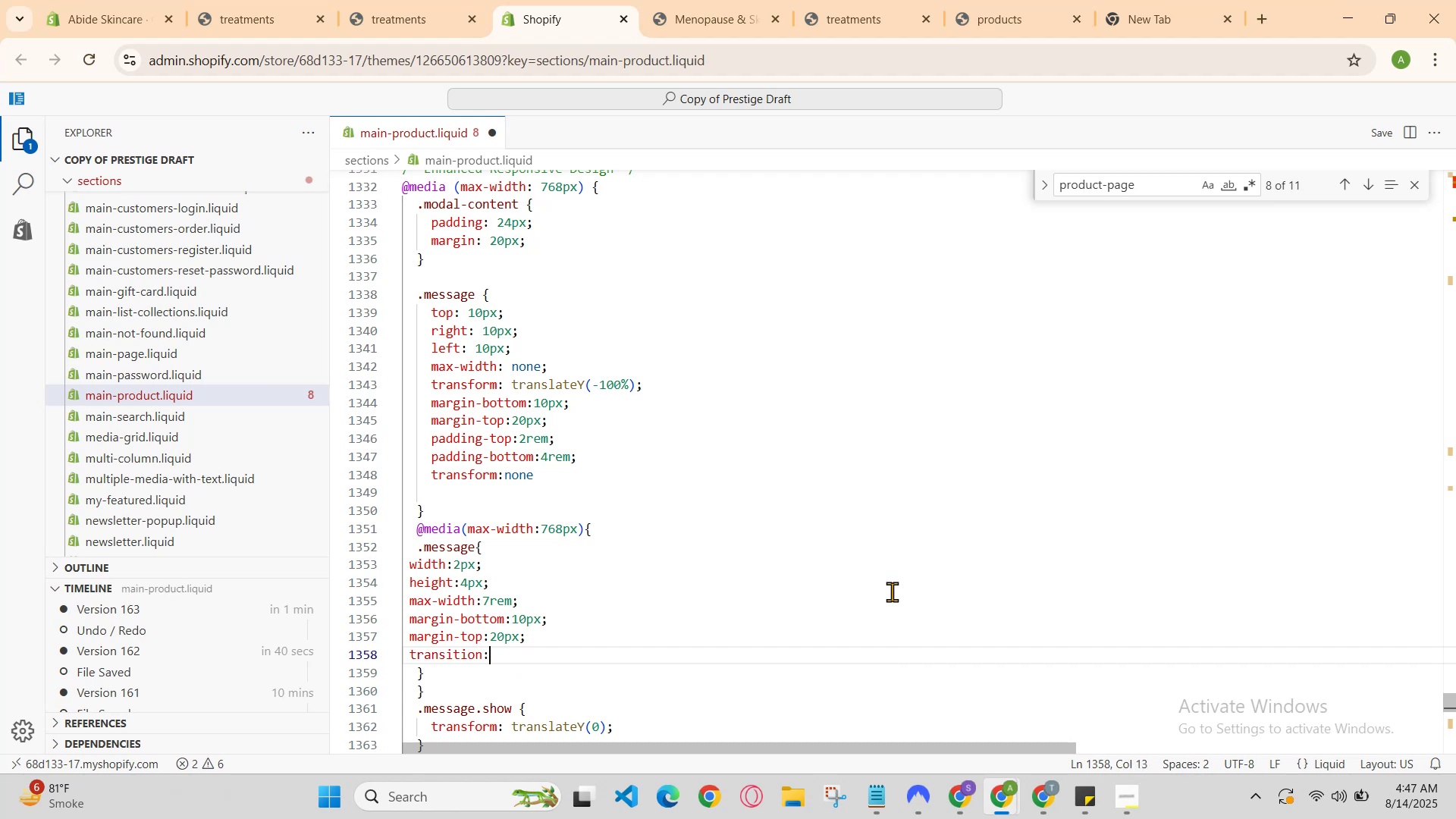 
type(6rem )
key(Backspace)
type(;)
 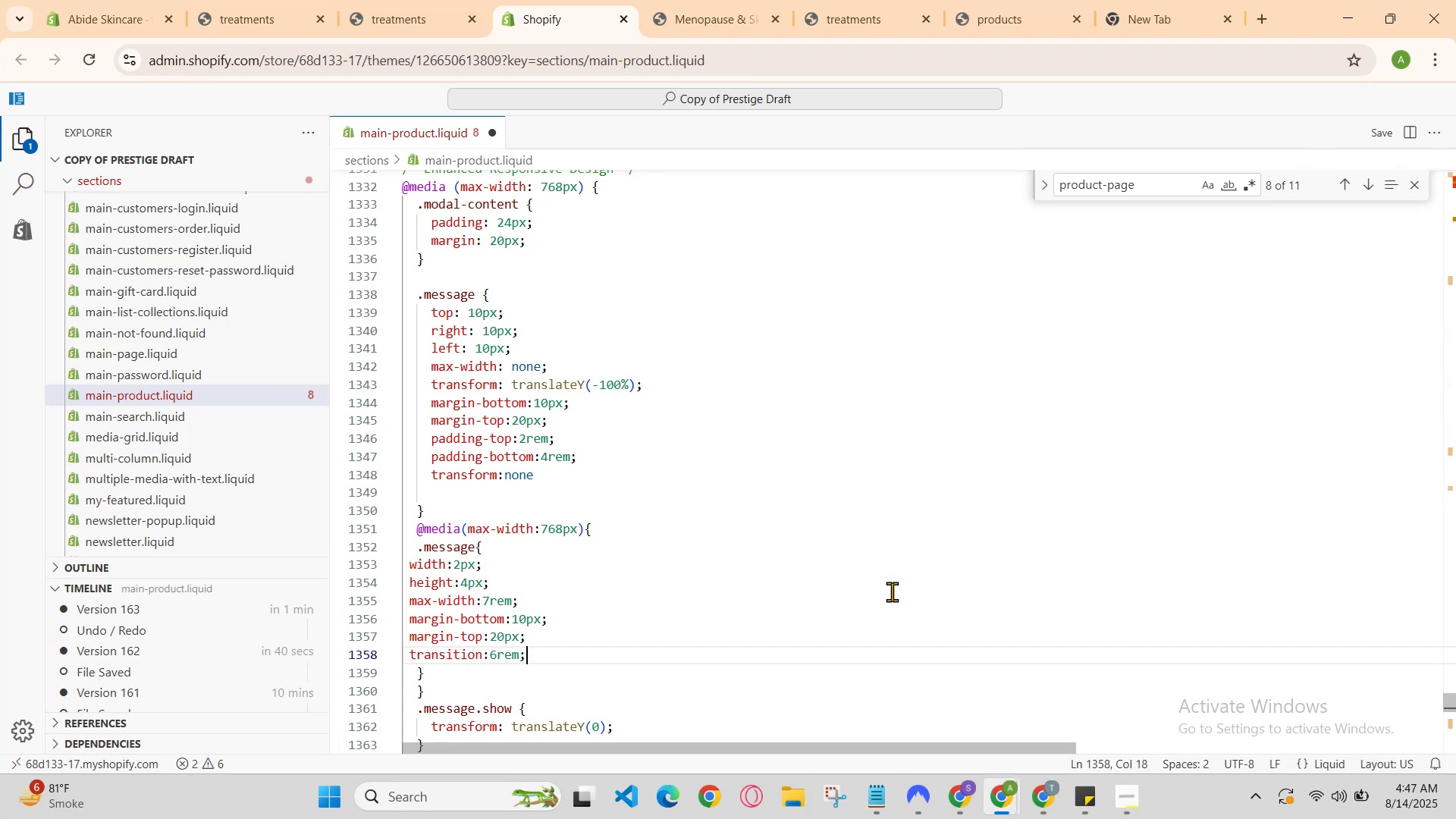 
key(Enter)
 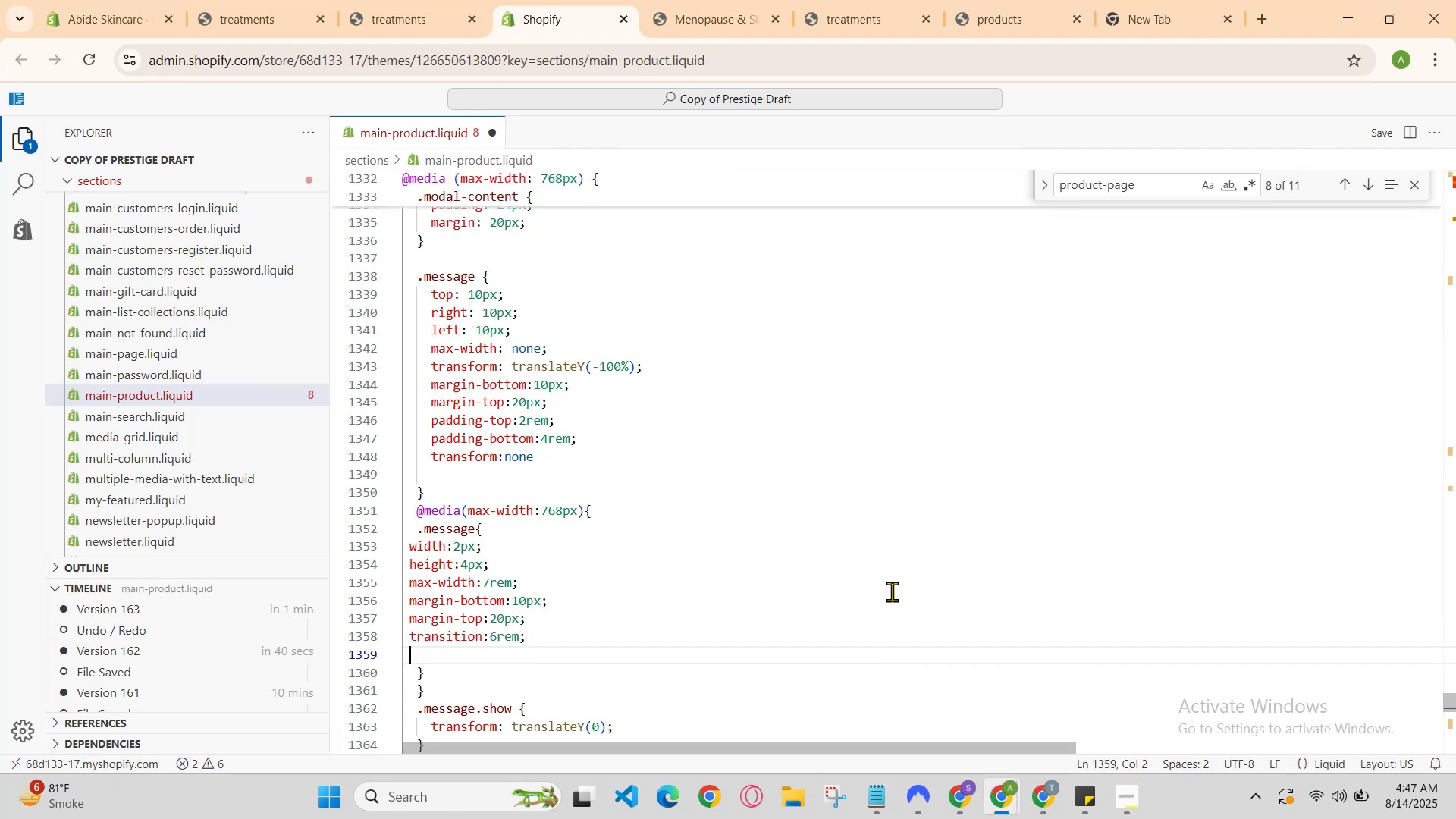 
type(trans)
 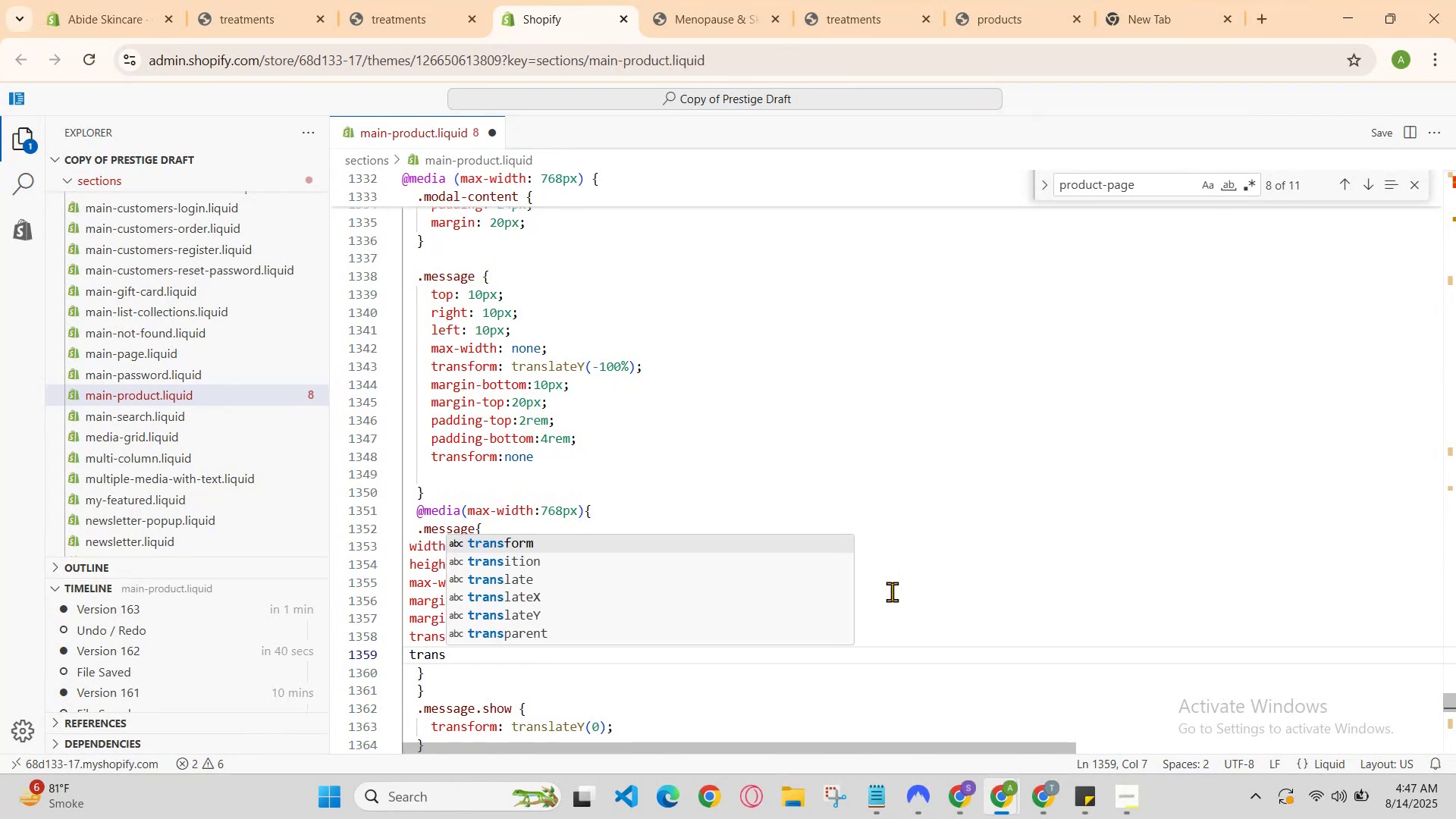 
key(Enter)
 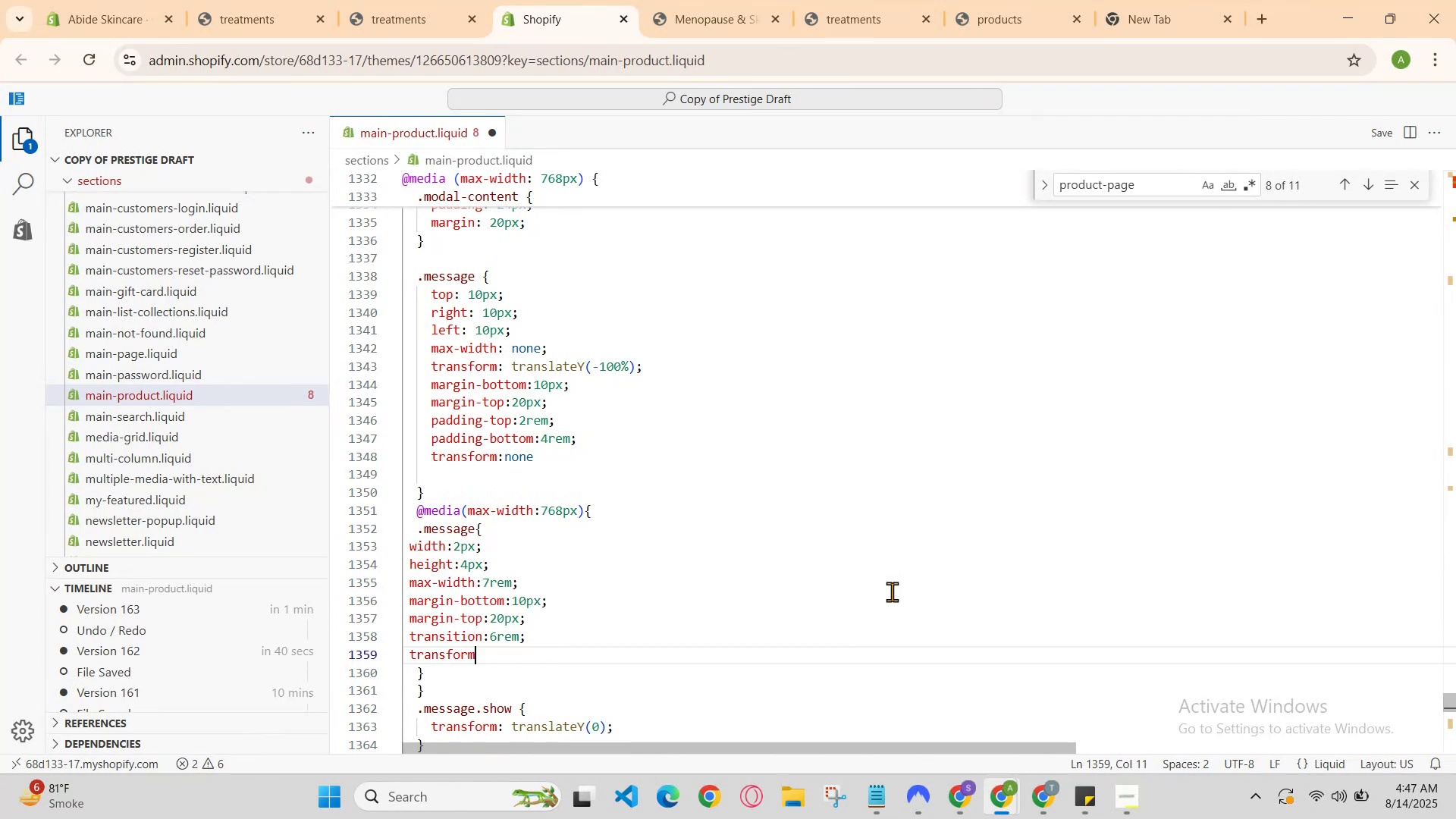 
type(:)
key(Backspace)
type(: )
key(Backspace)
type(translateX(3)
 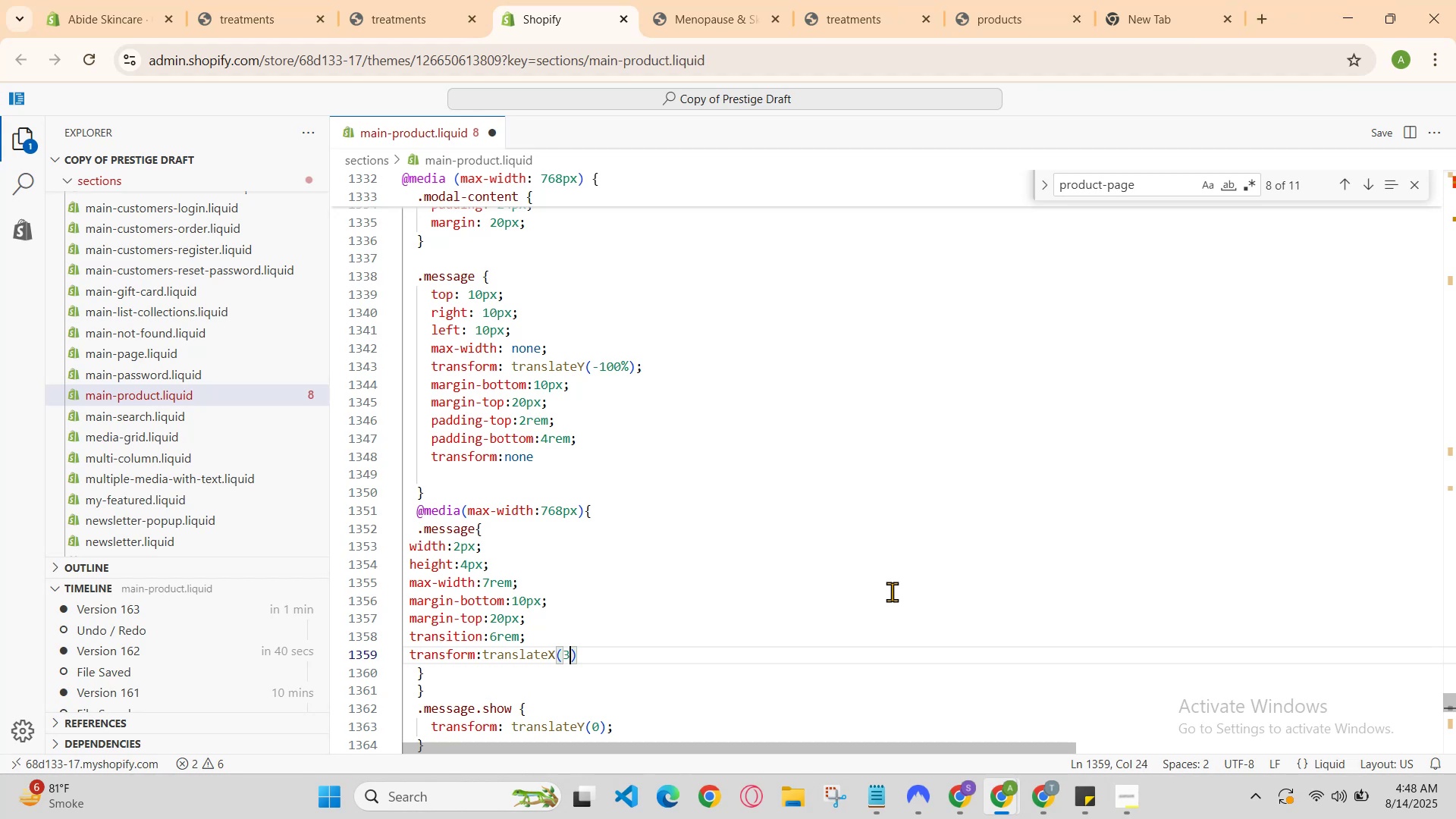 
 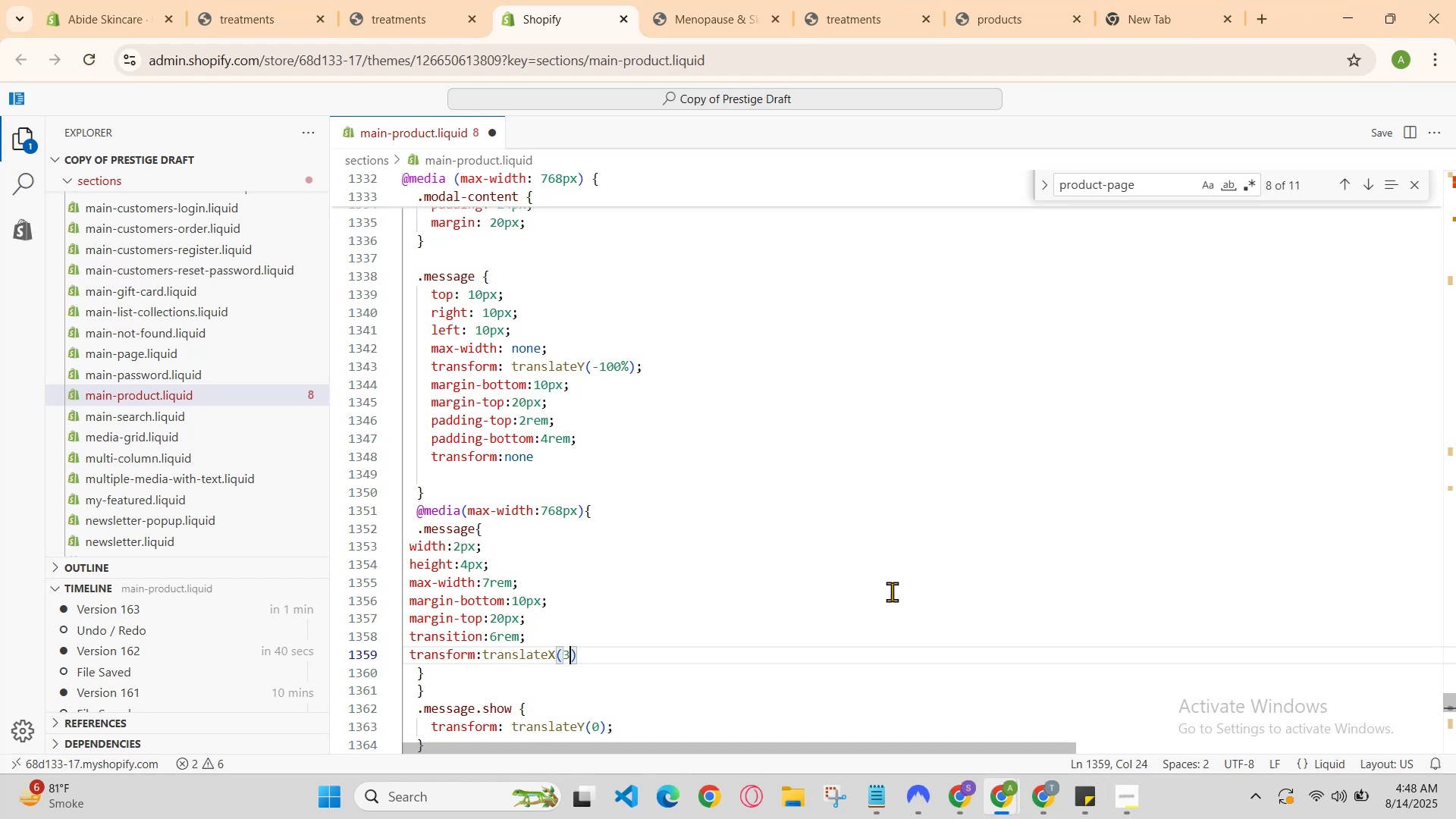 
key(ArrowRight)
 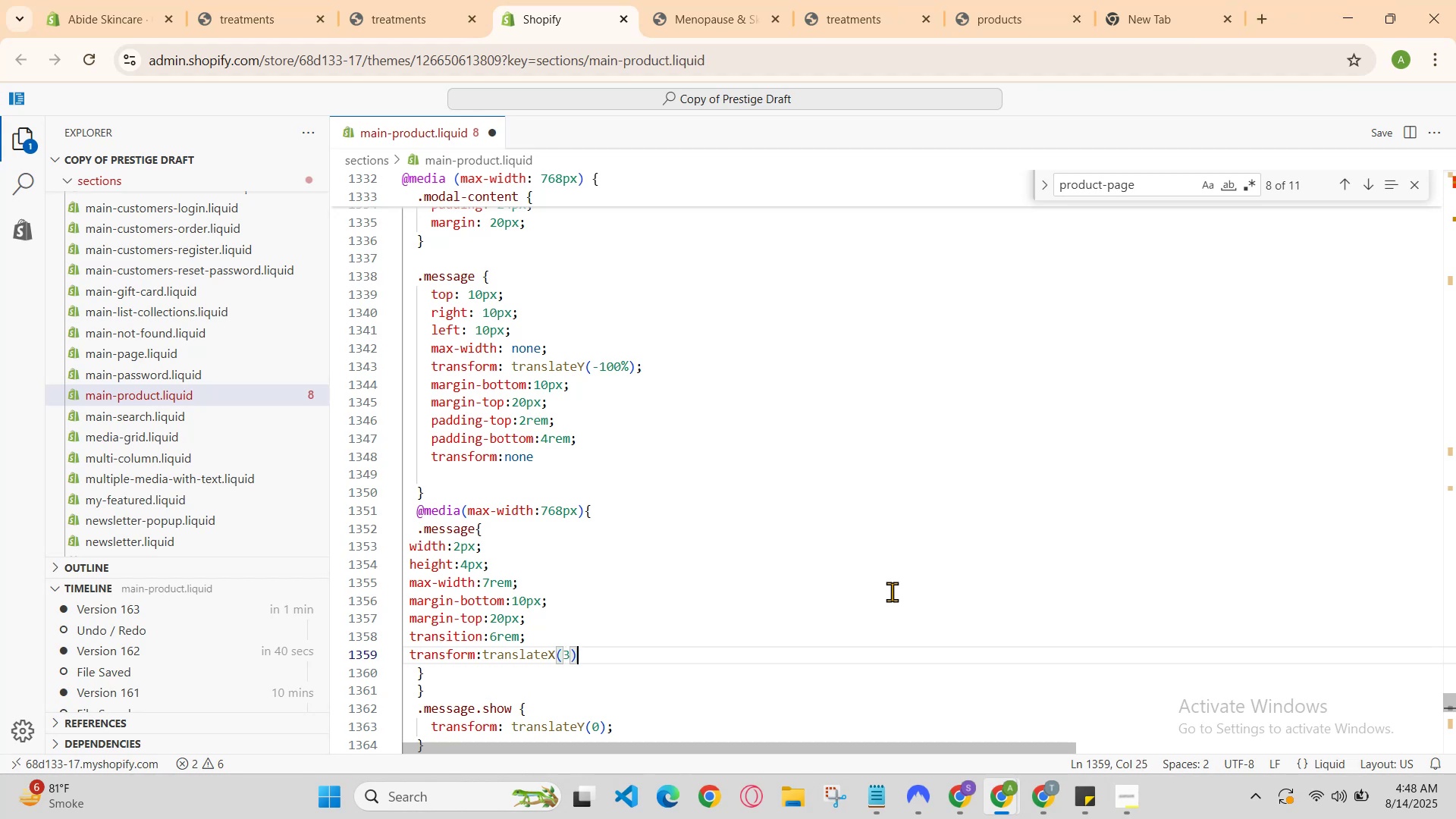 
key(Enter)
 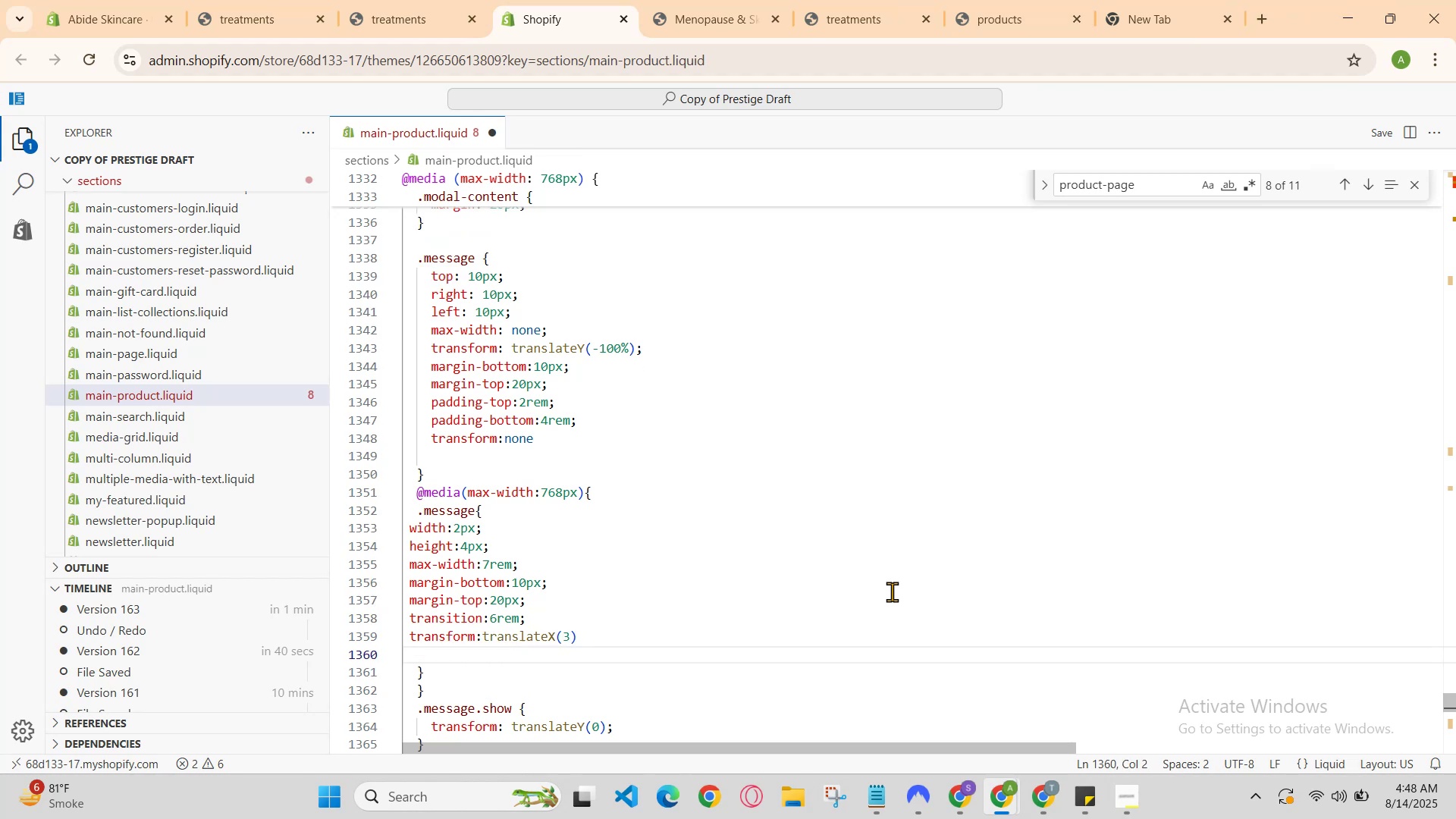 
type(trans)
 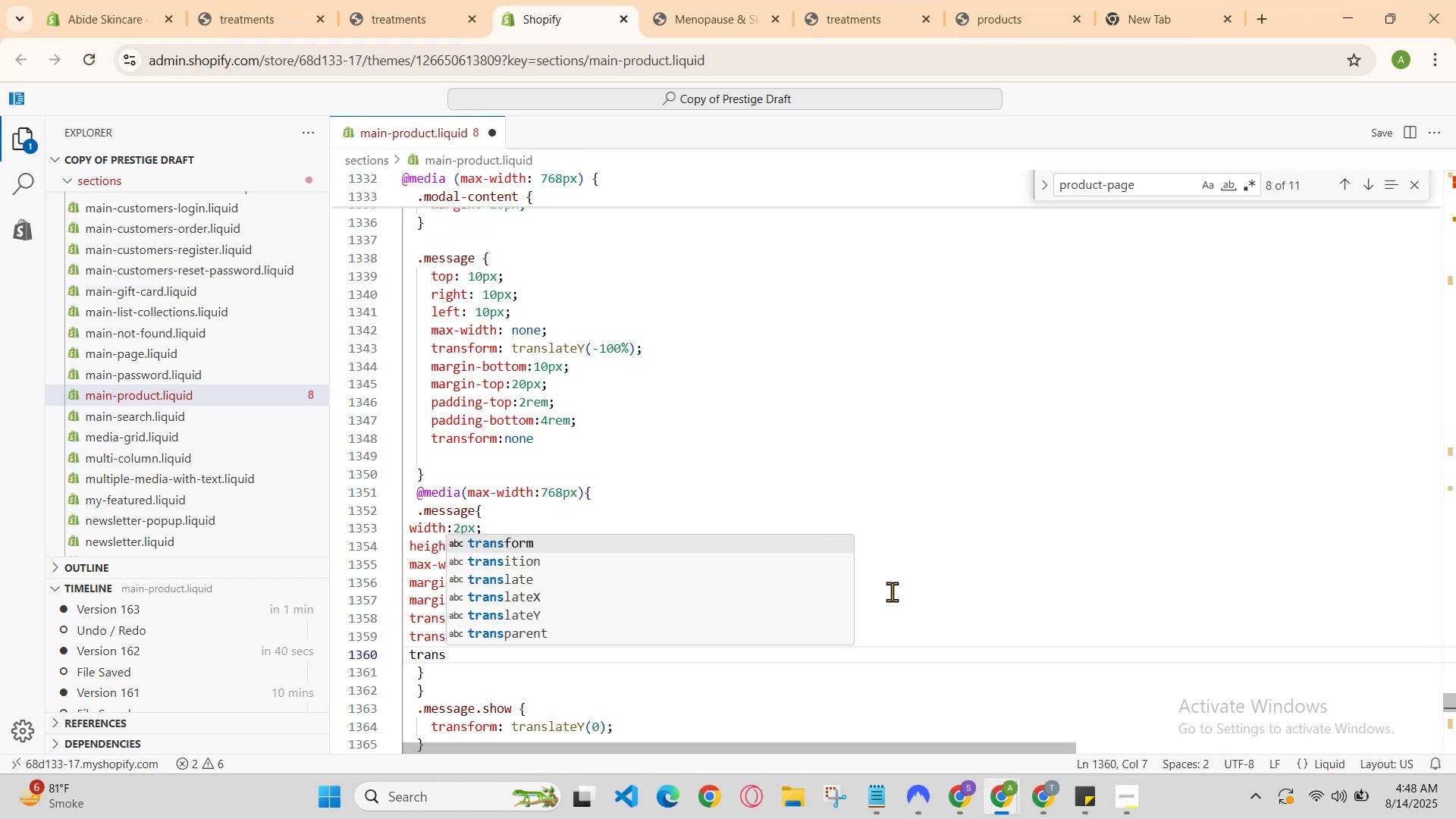 
key(Enter)
 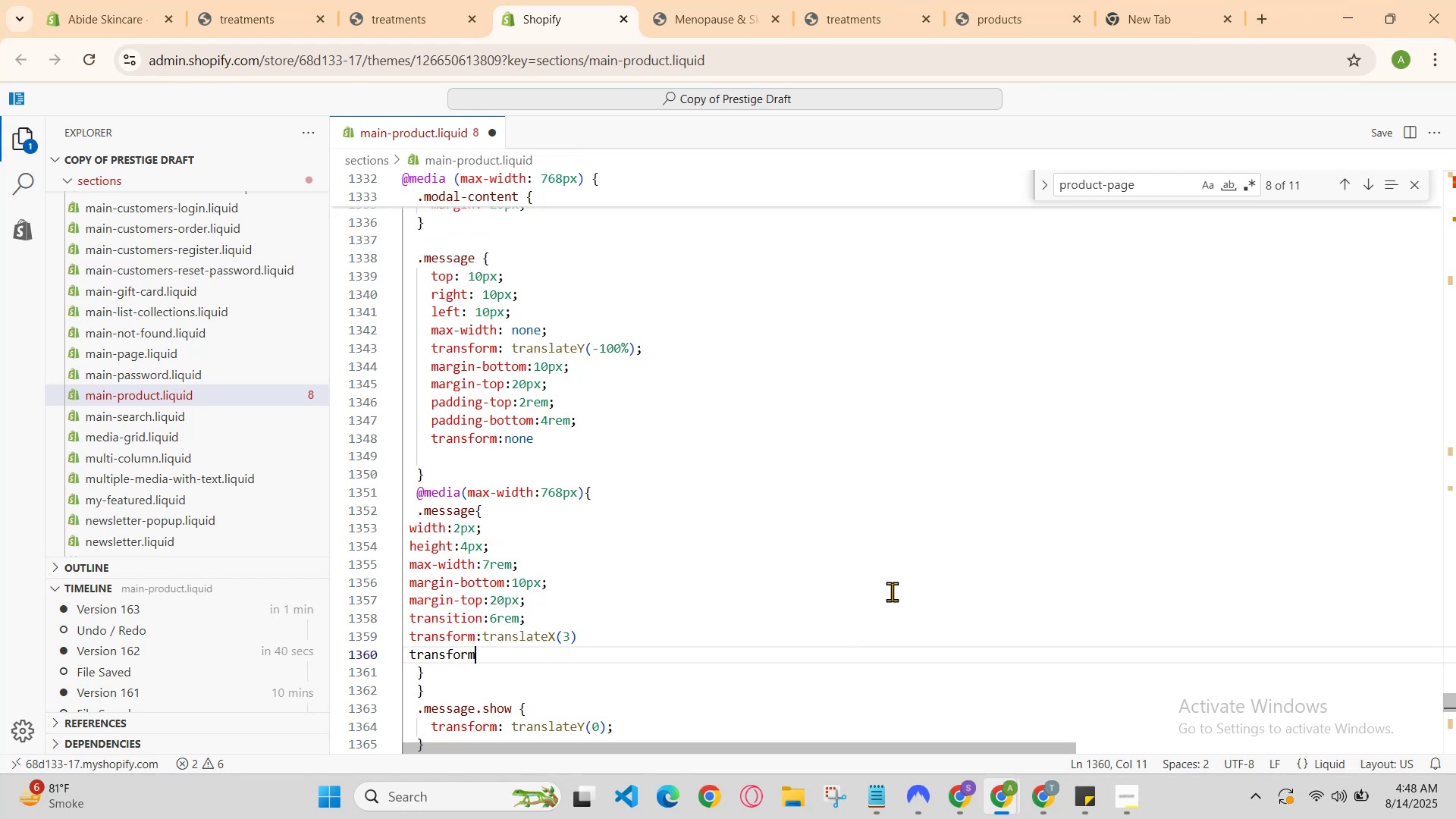 
type(: )
key(Backspace)
type(trans)
 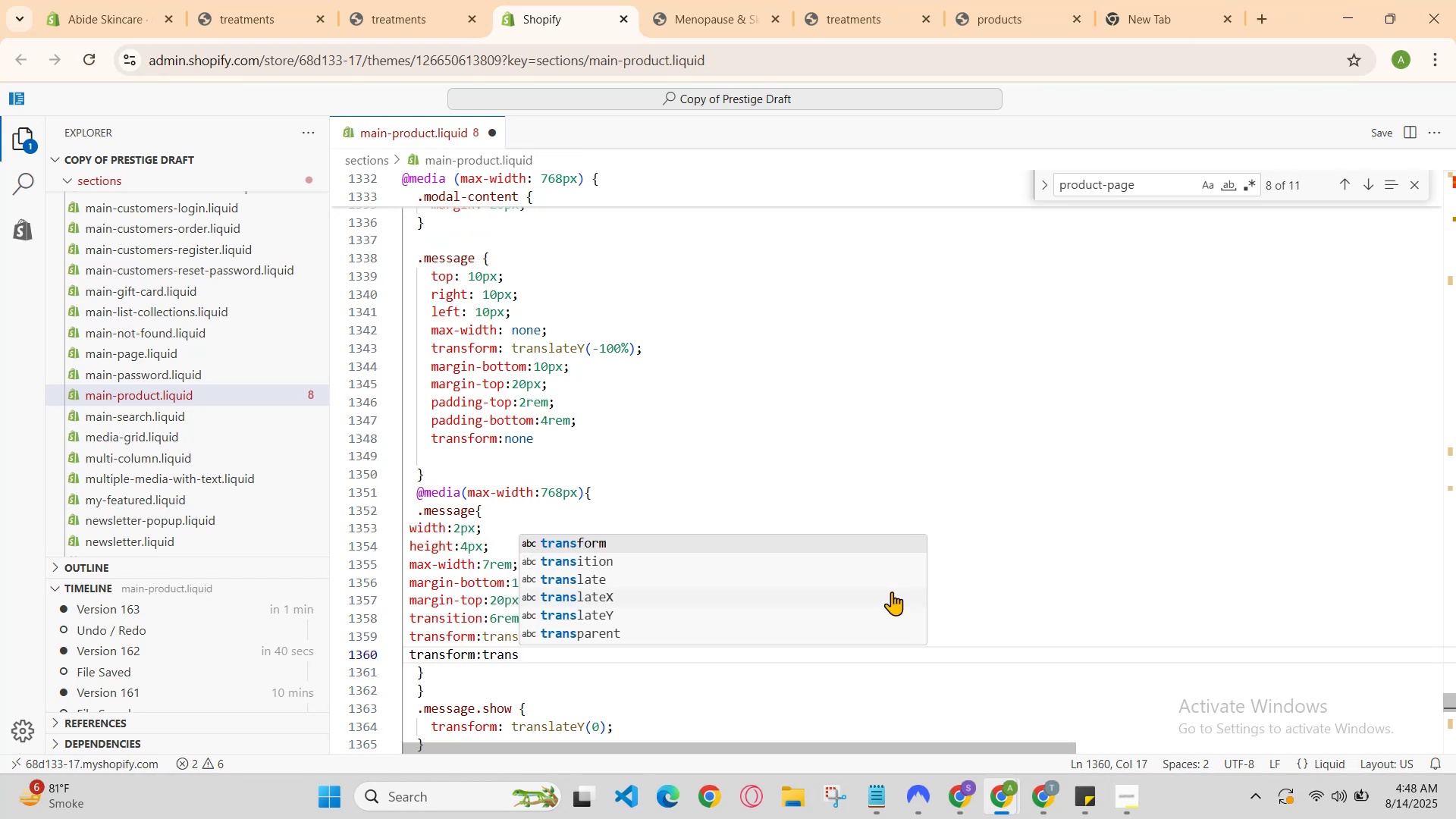 
key(Enter)
 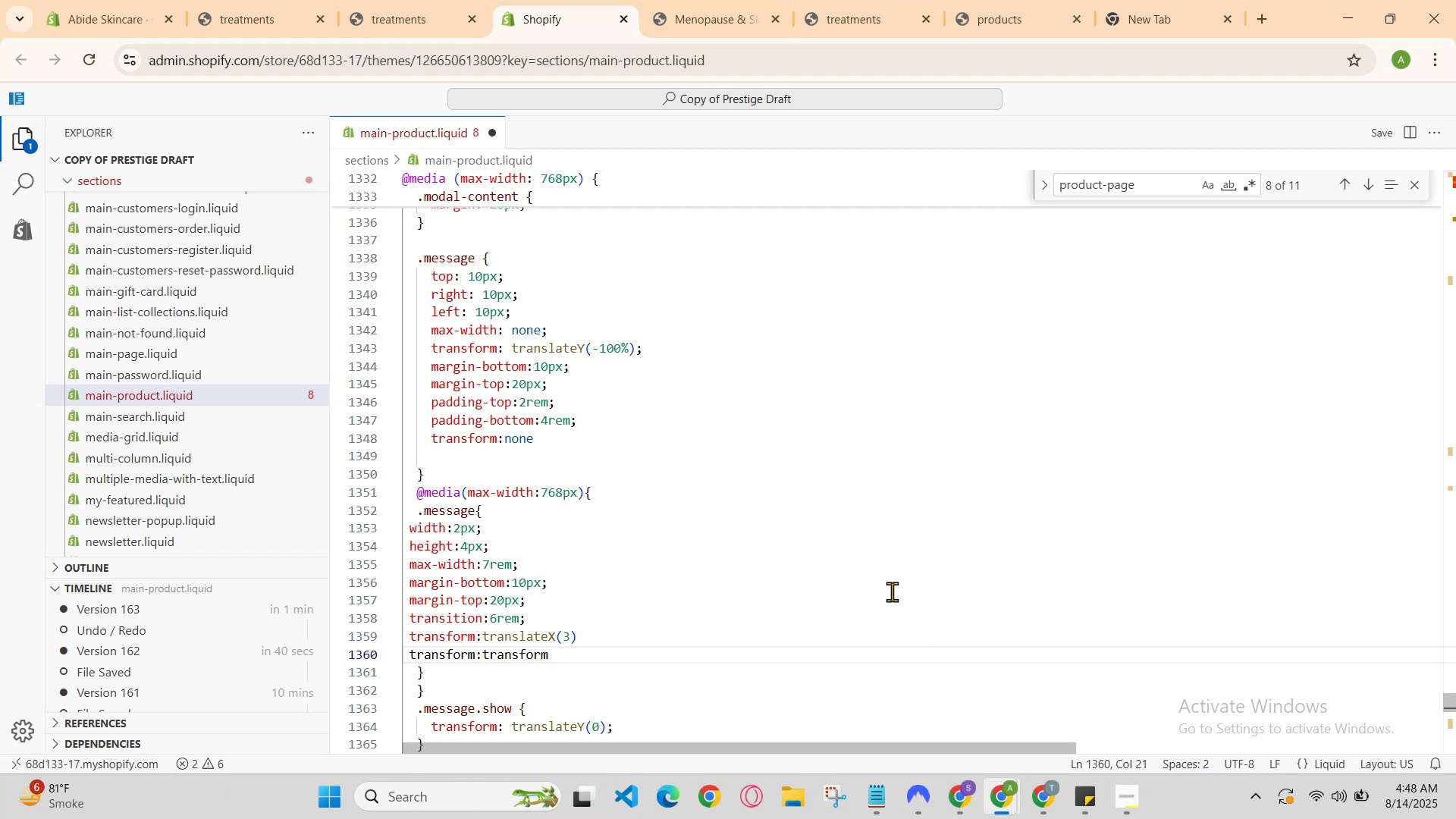 
key(Shift+9)
 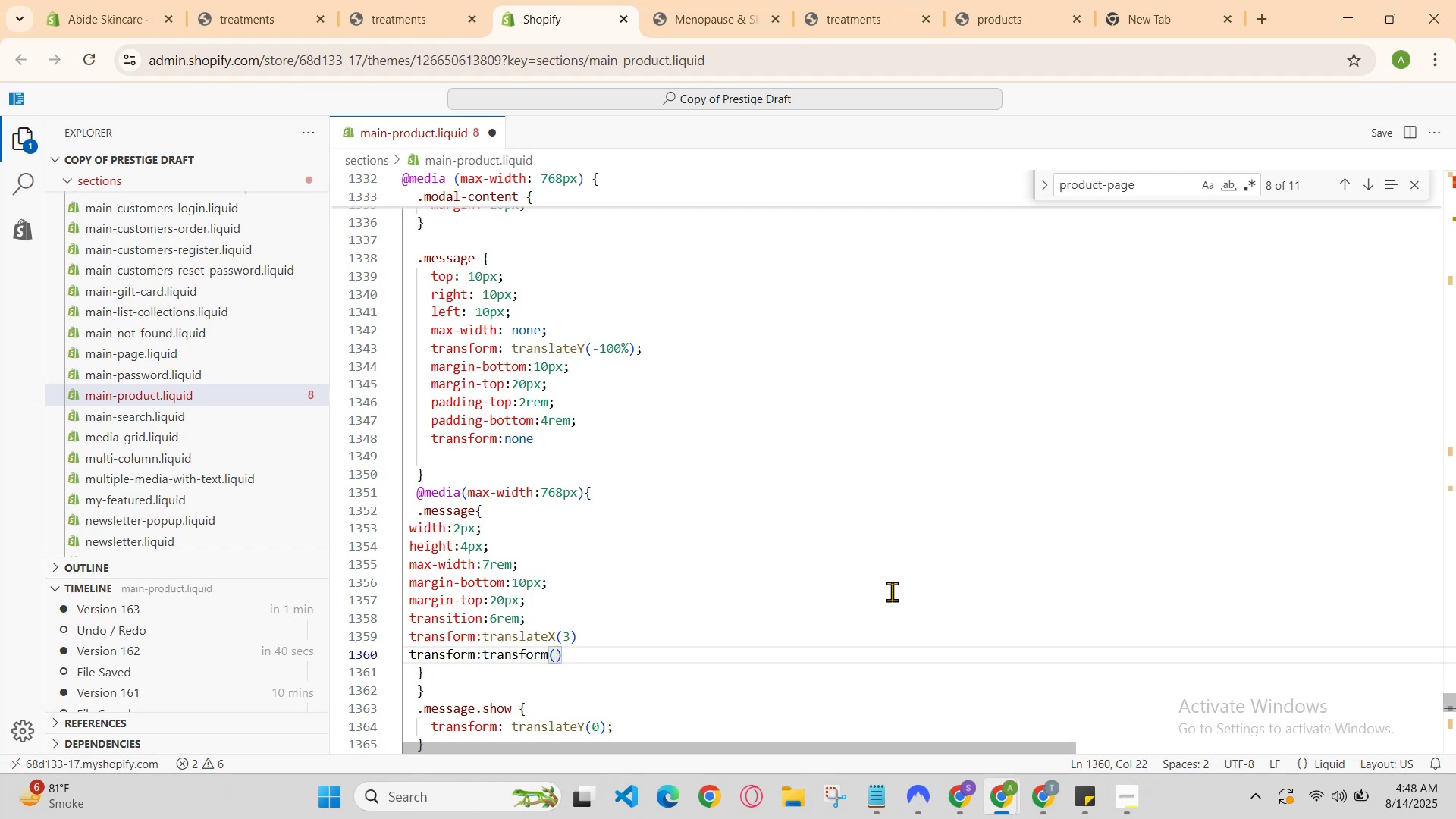 
key(ArrowLeft)
 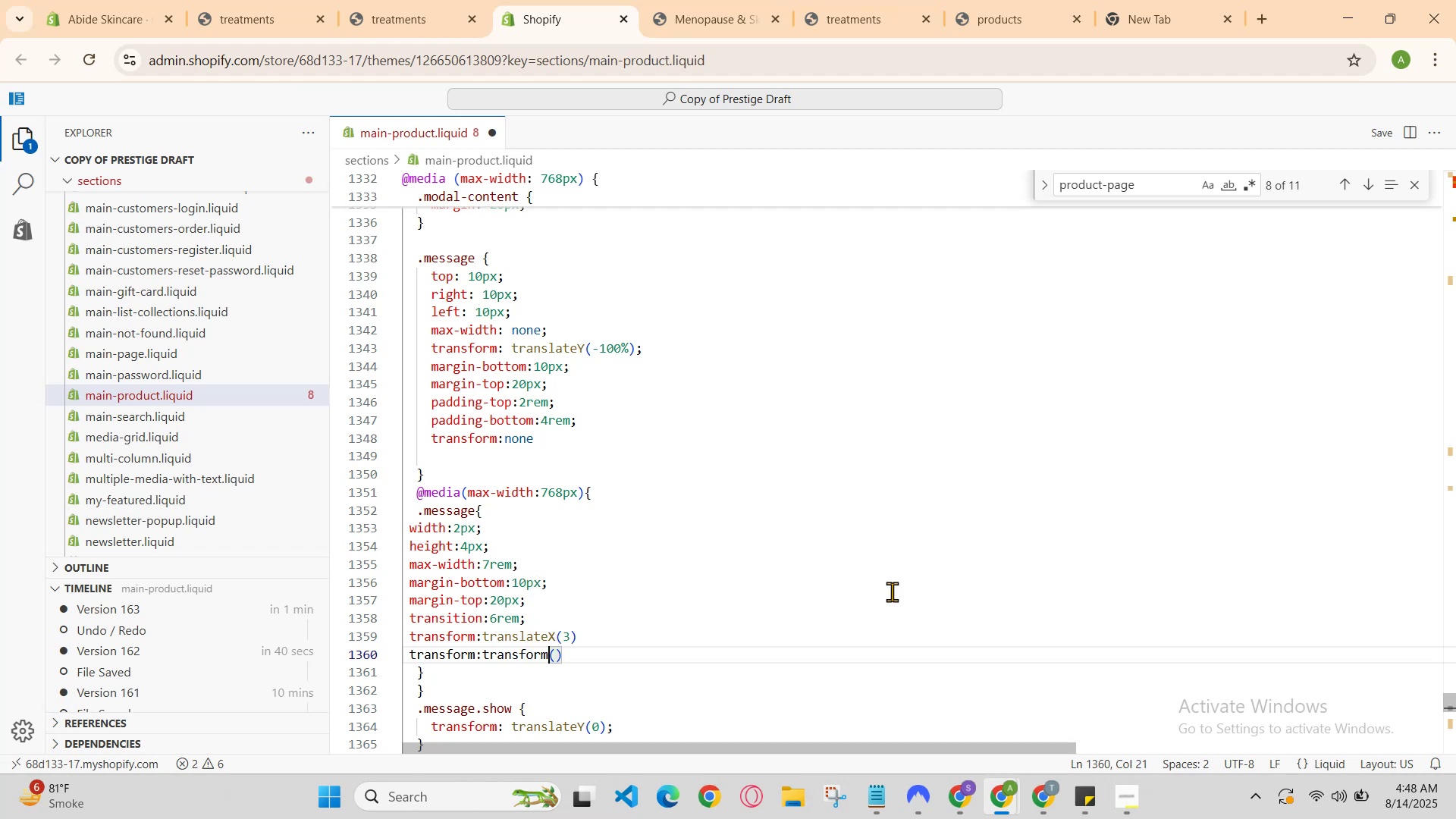 
key(Shift+Y)
 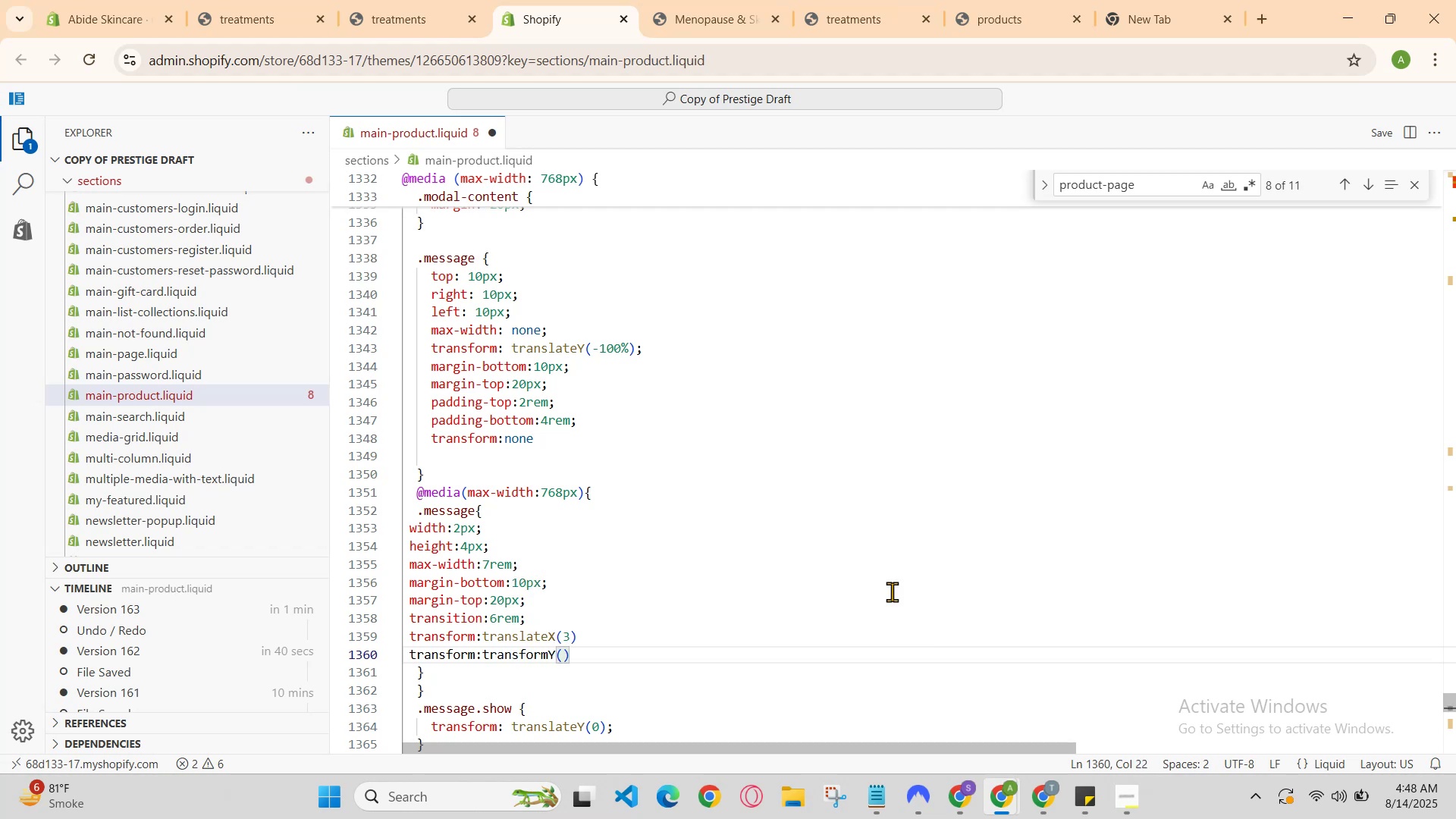 
key(ArrowRight)
 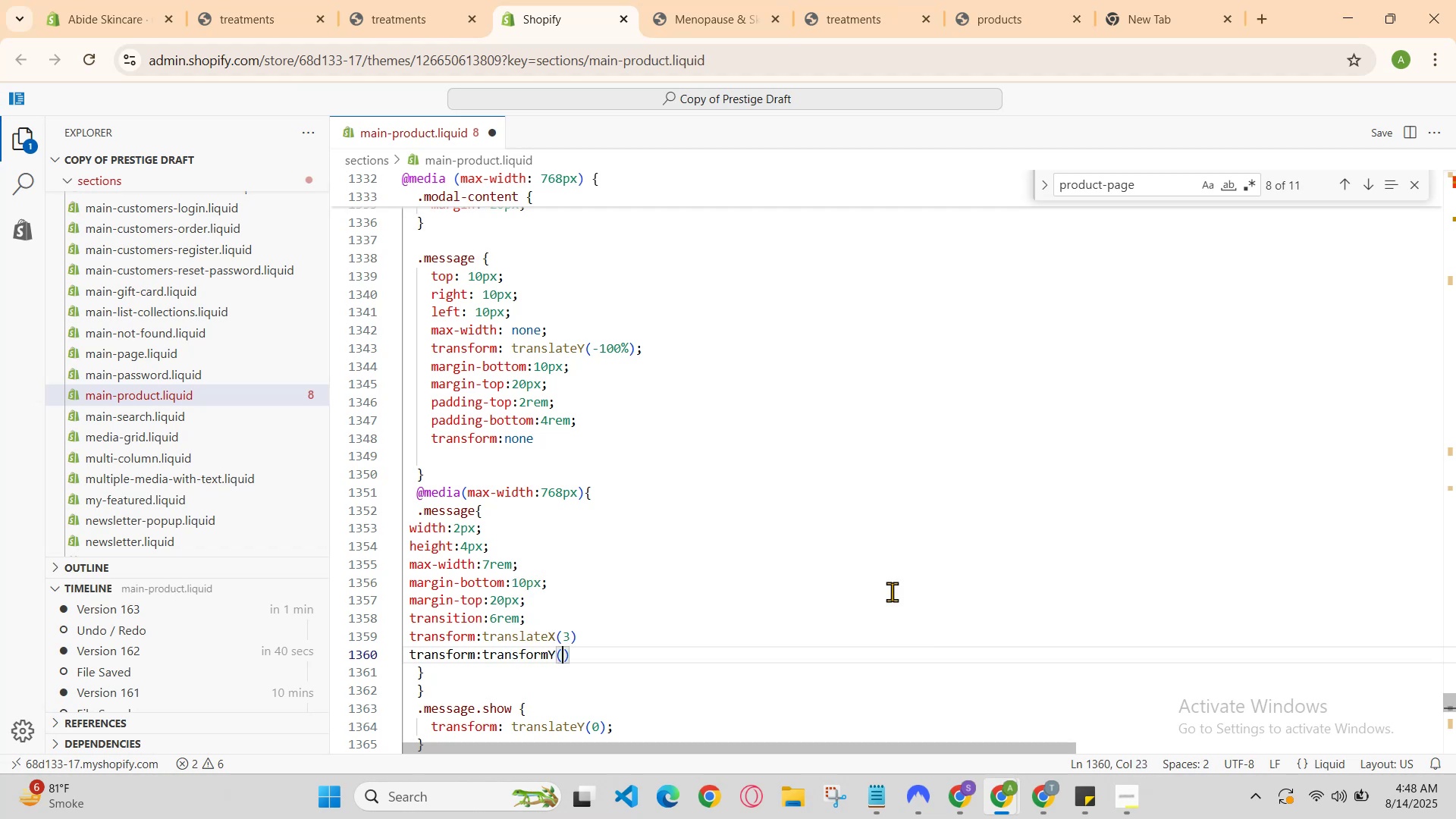 
key(1)
 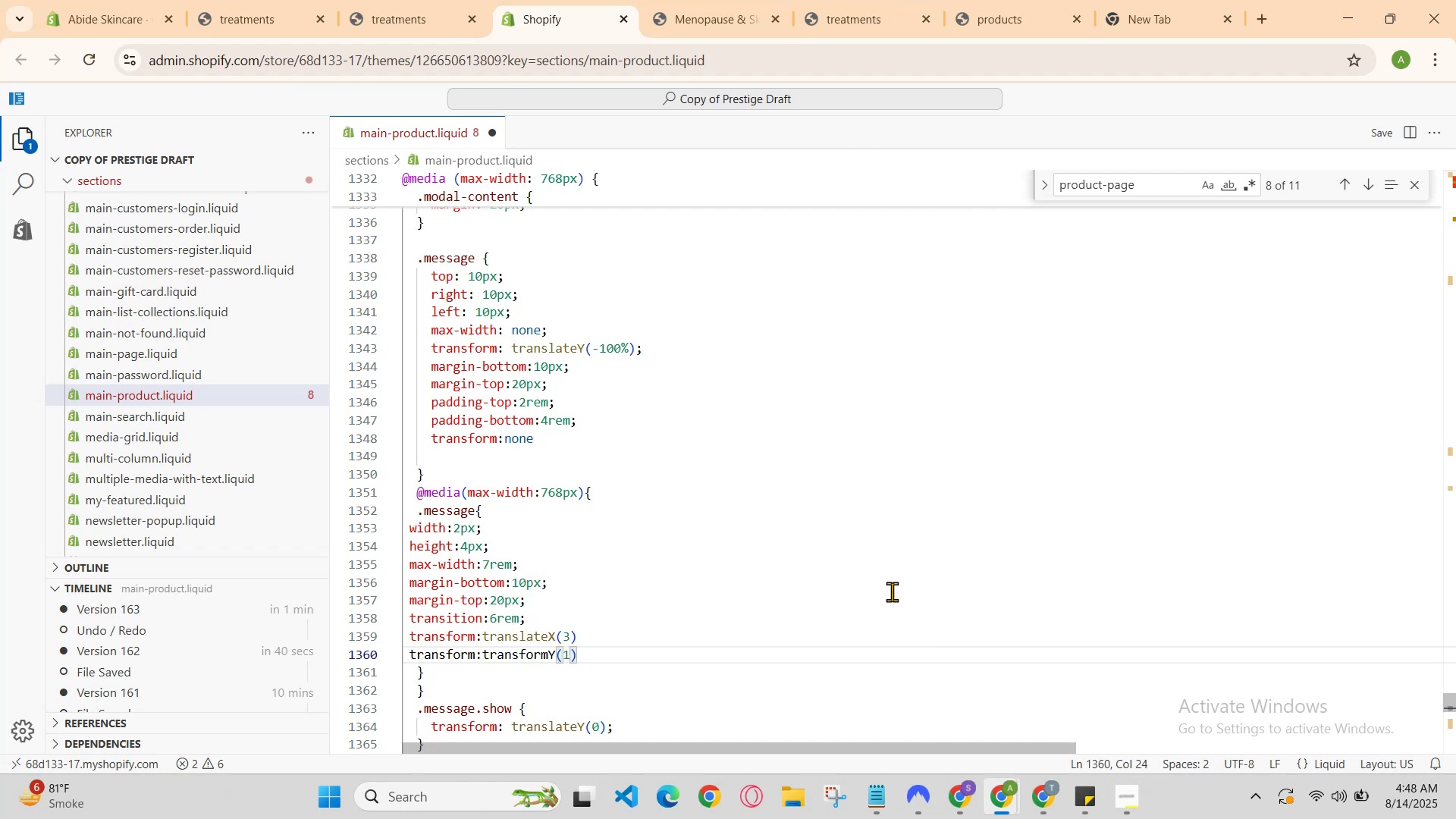 
key(ArrowRight)
 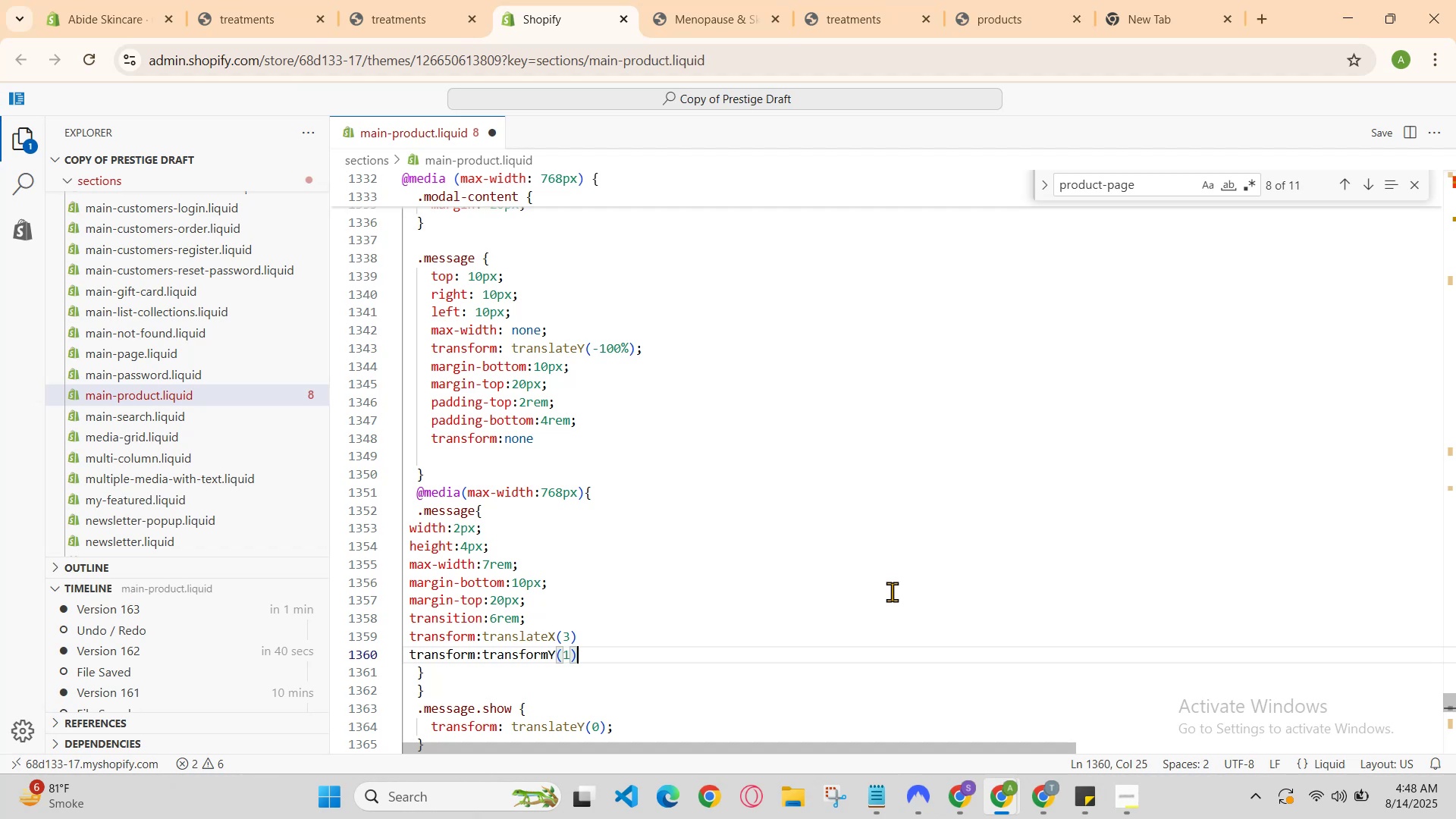 
key(Semicolon)
 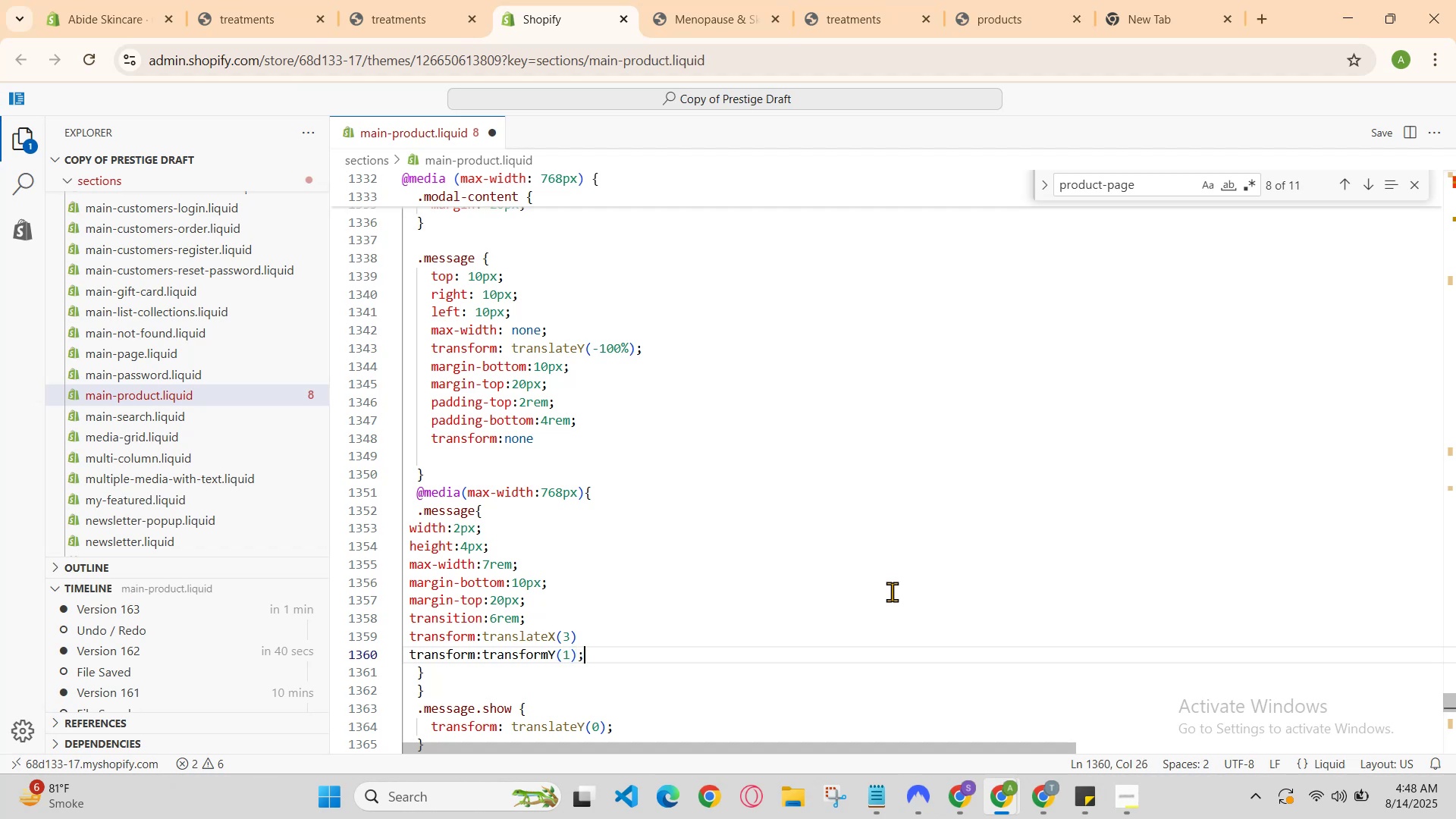 
key(ArrowUp)
 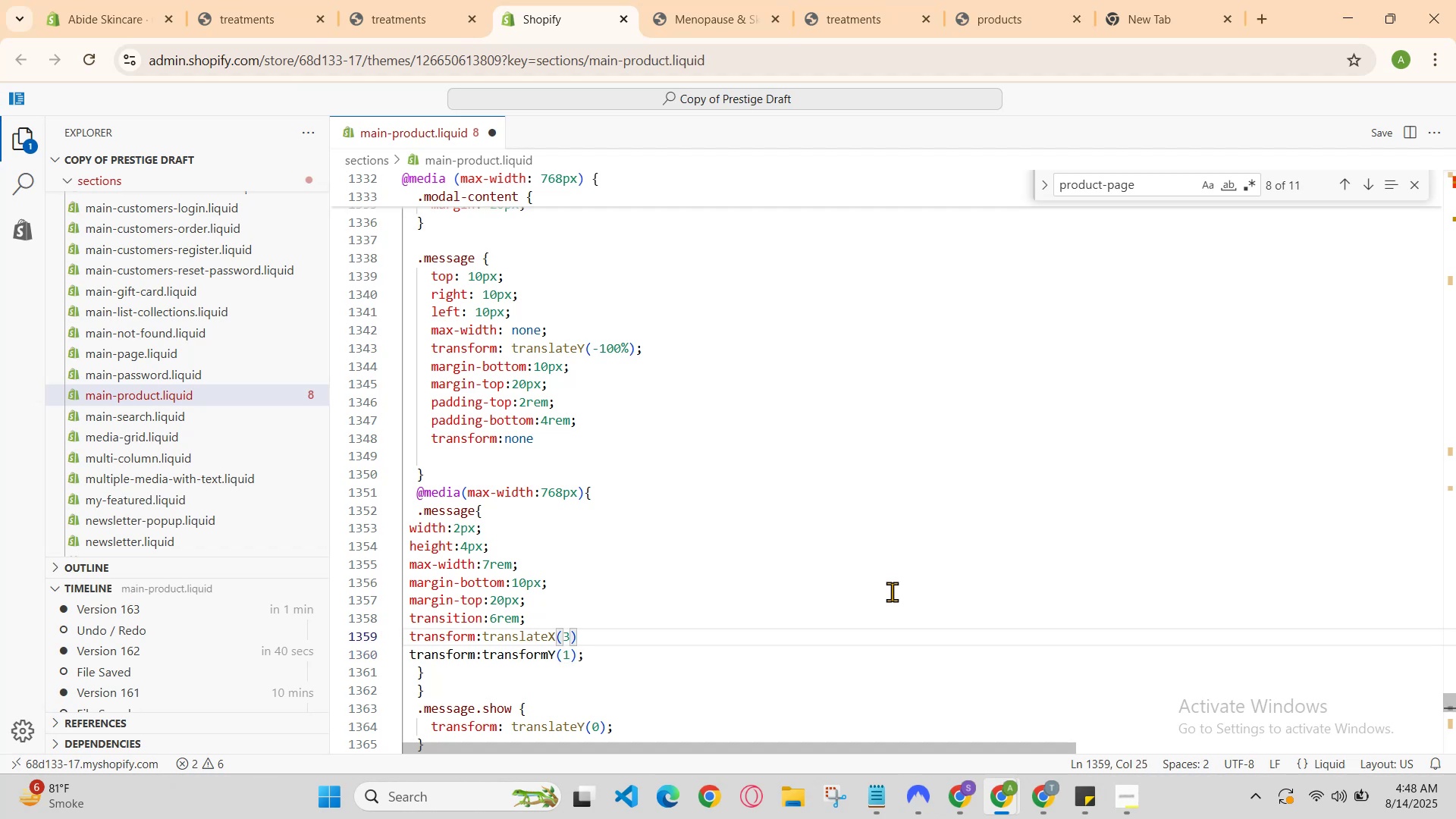 
key(Semicolon)
 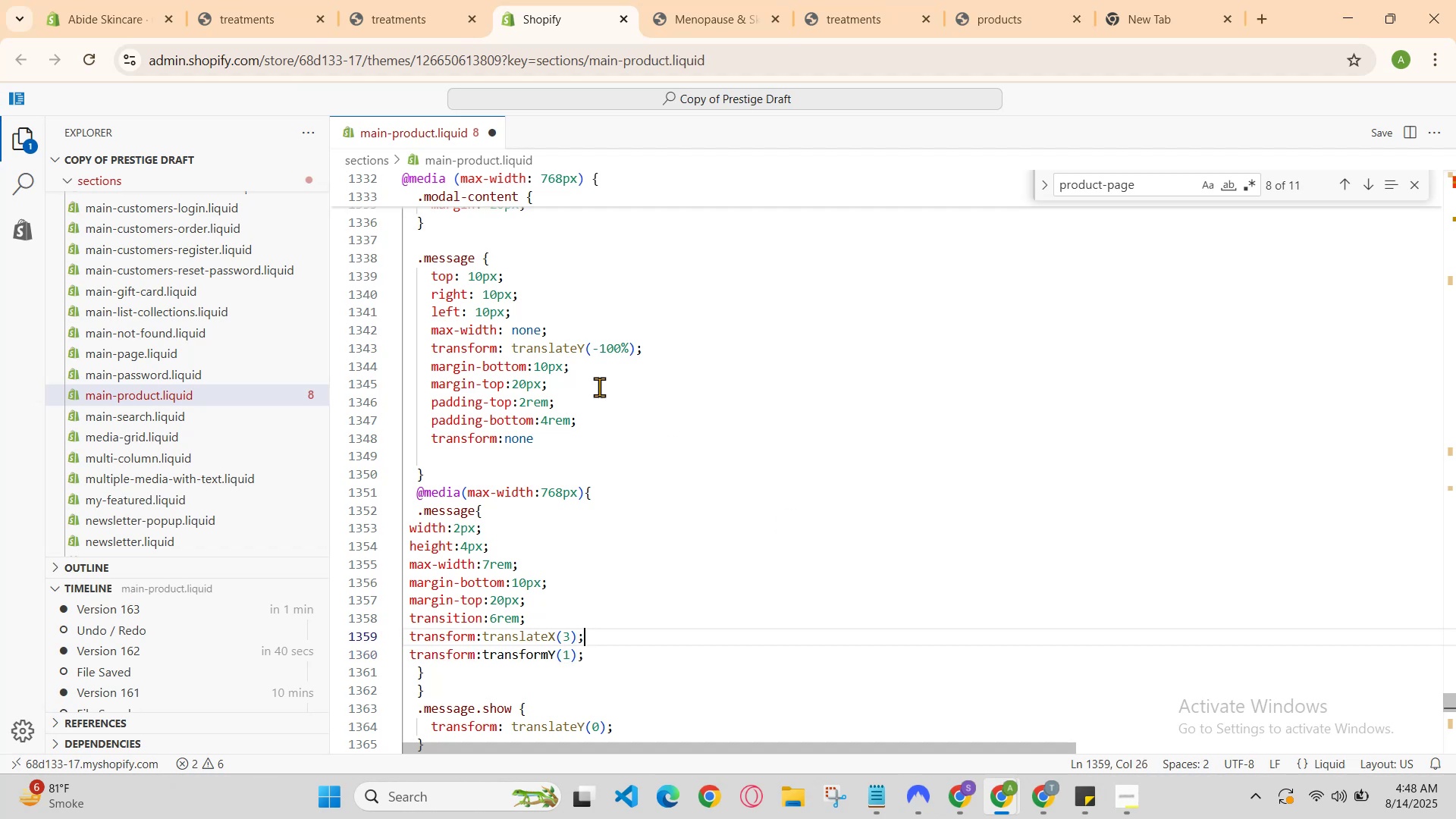 
left_click([455, 0])
 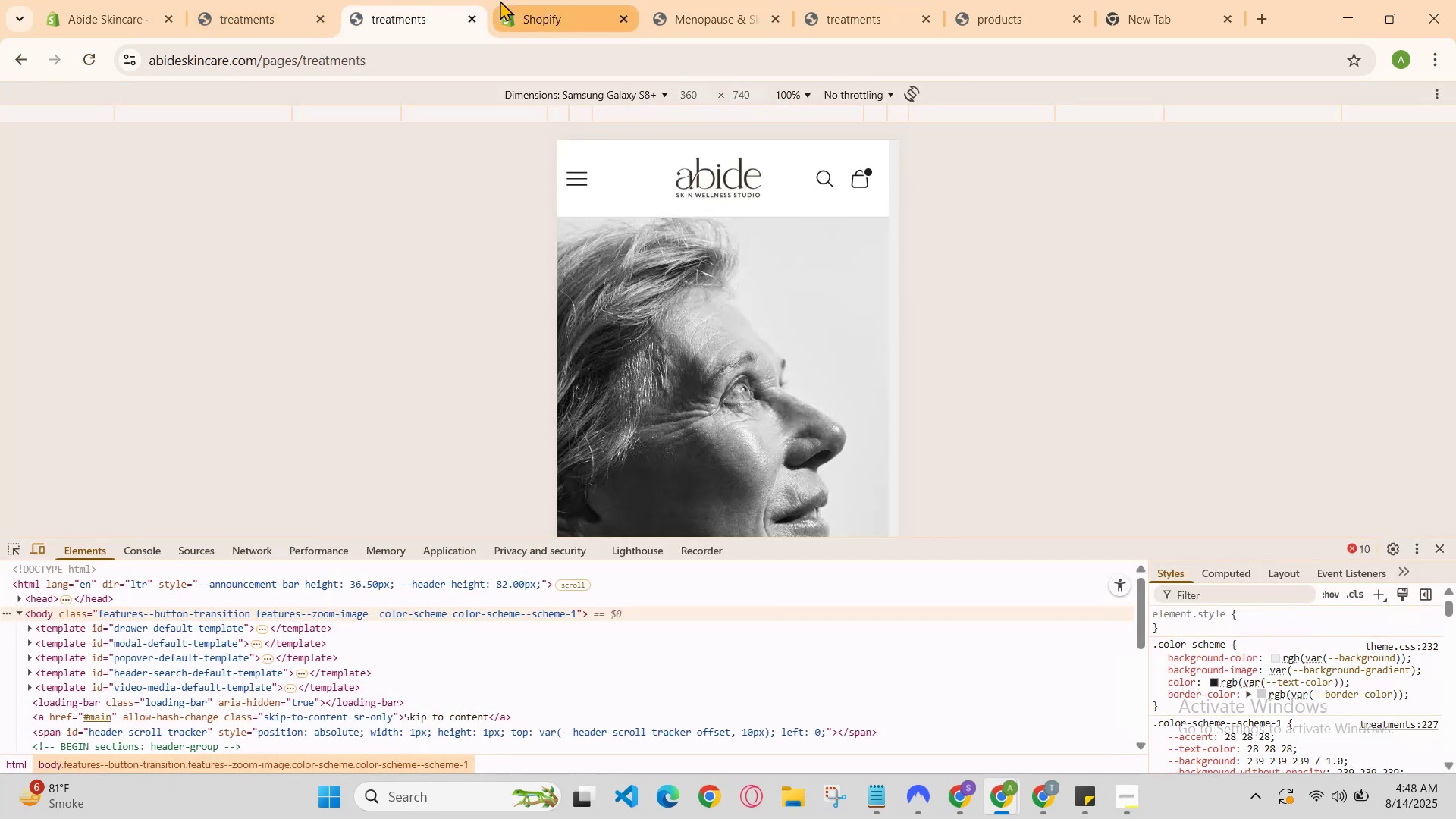 
left_click([507, 0])
 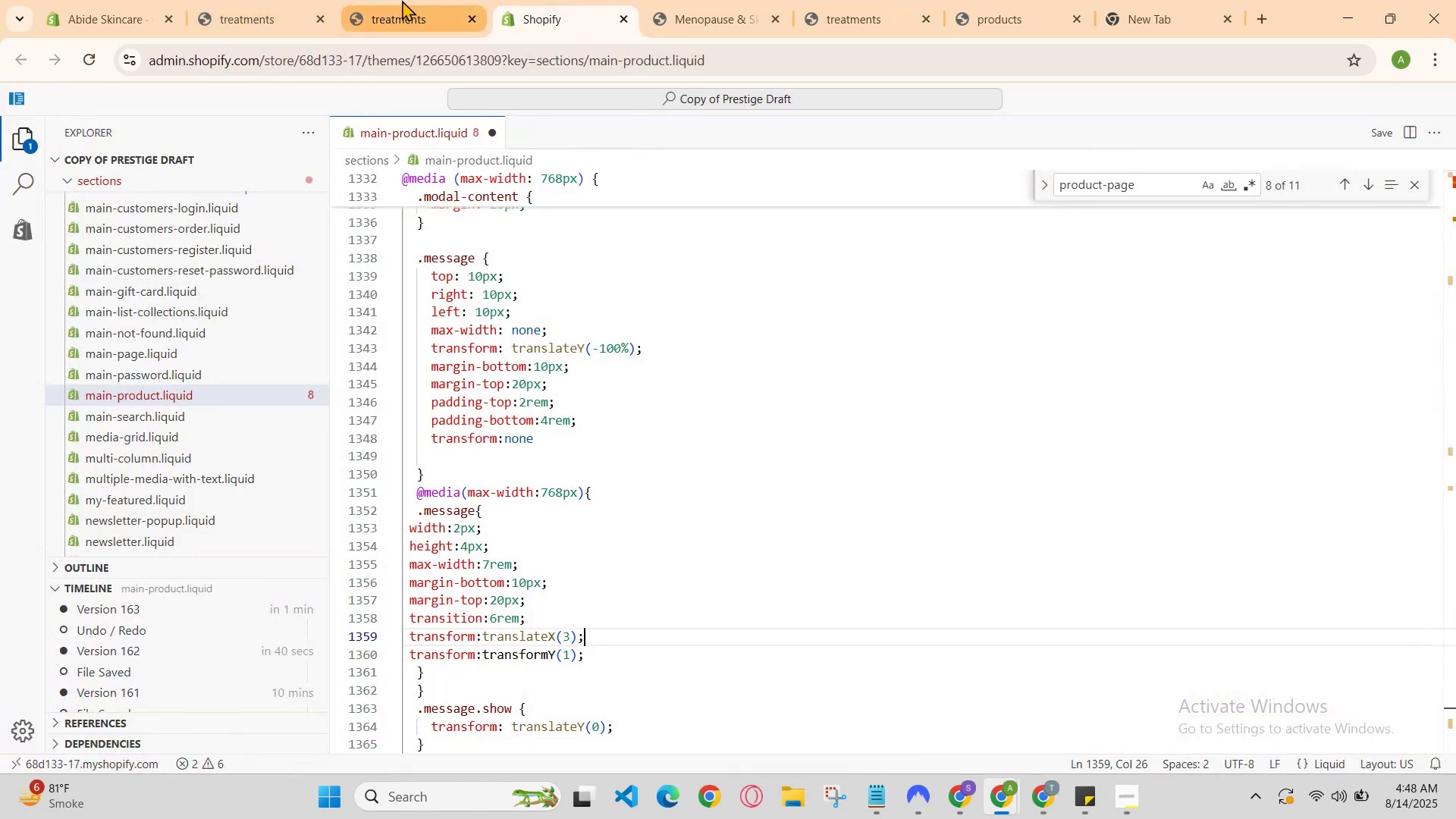 
left_click([400, 0])
 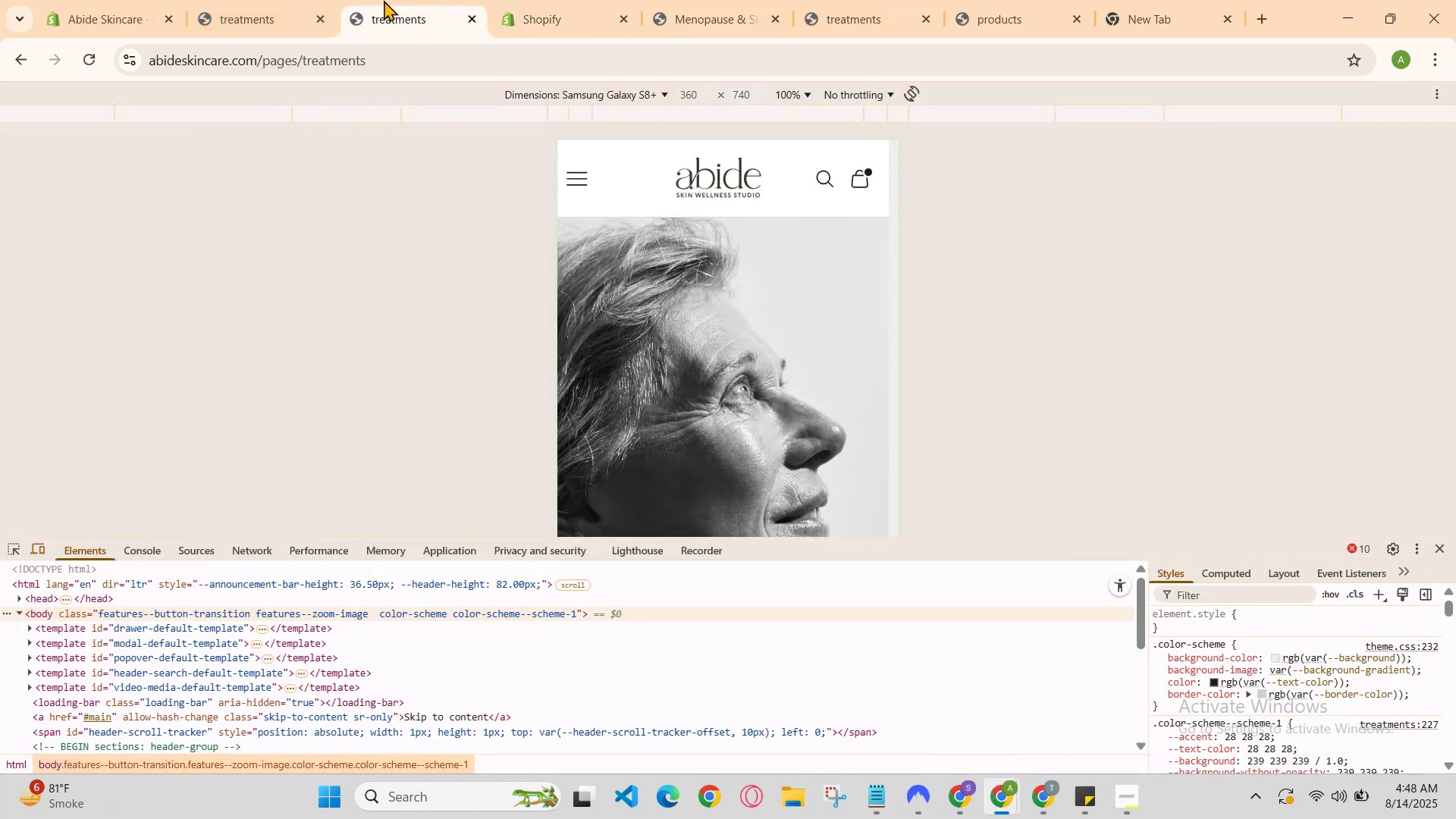 
left_click([512, 0])
 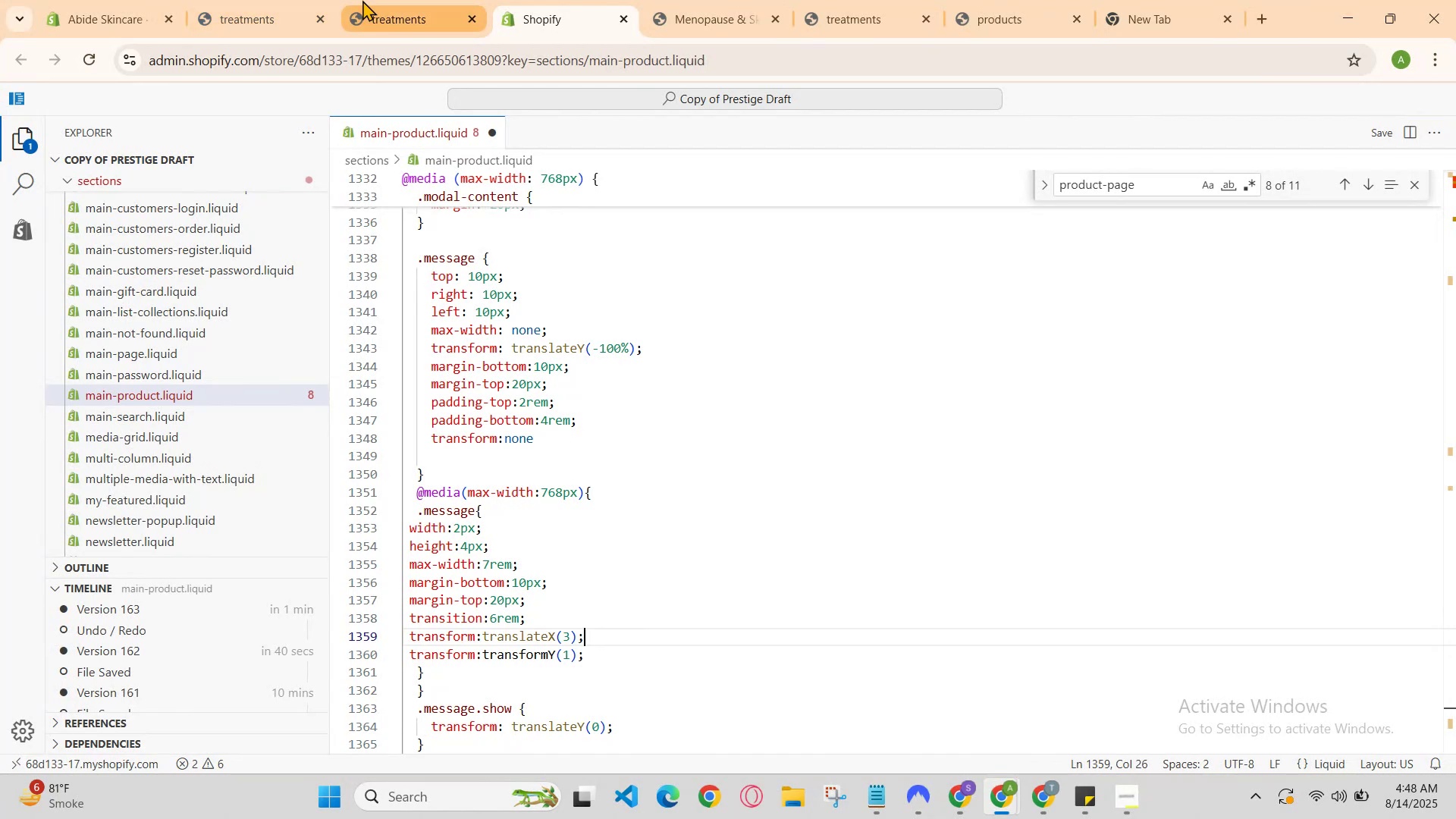 
left_click([357, 0])
 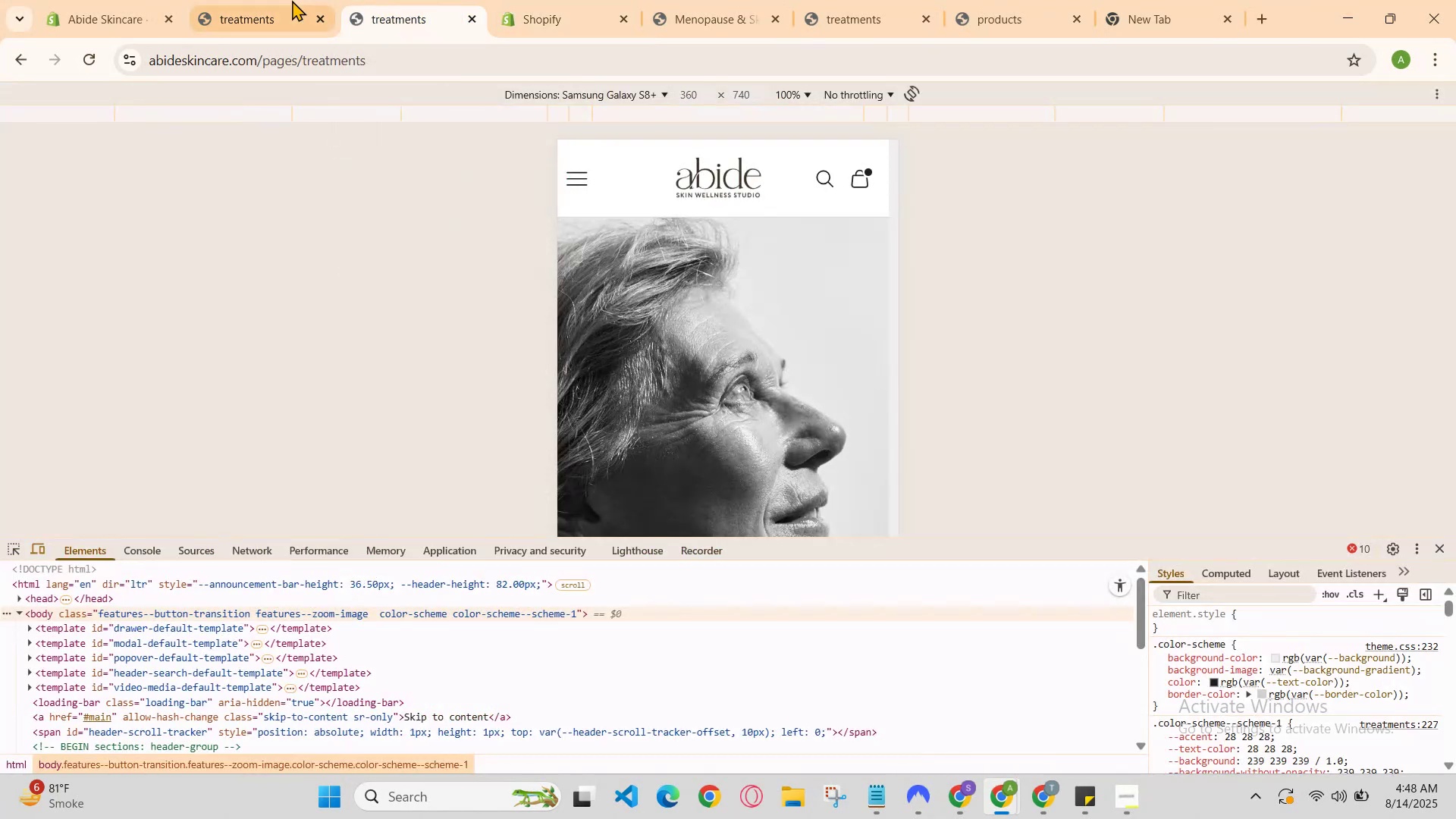 
left_click([266, 2])
 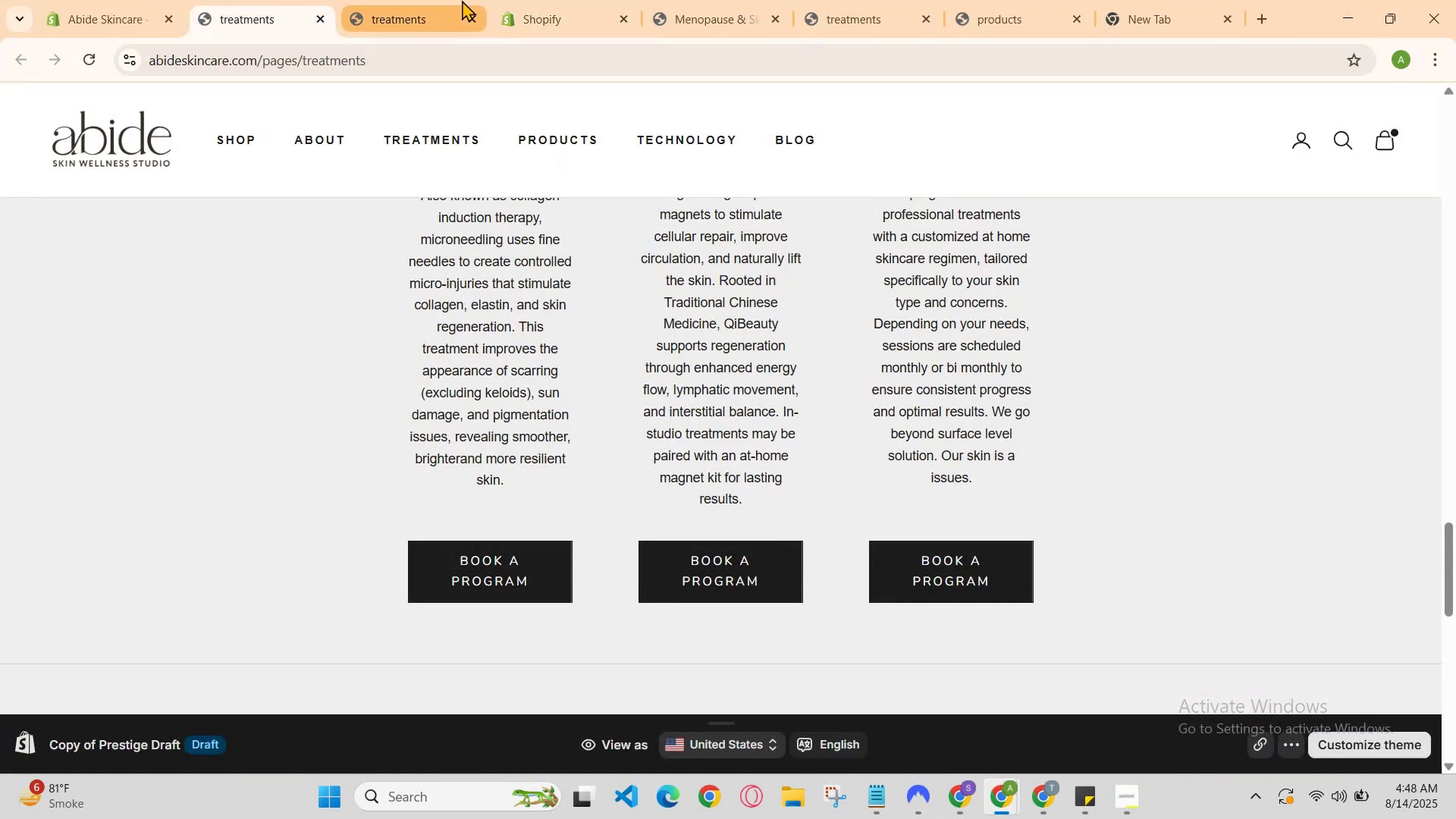 
left_click([462, 0])
 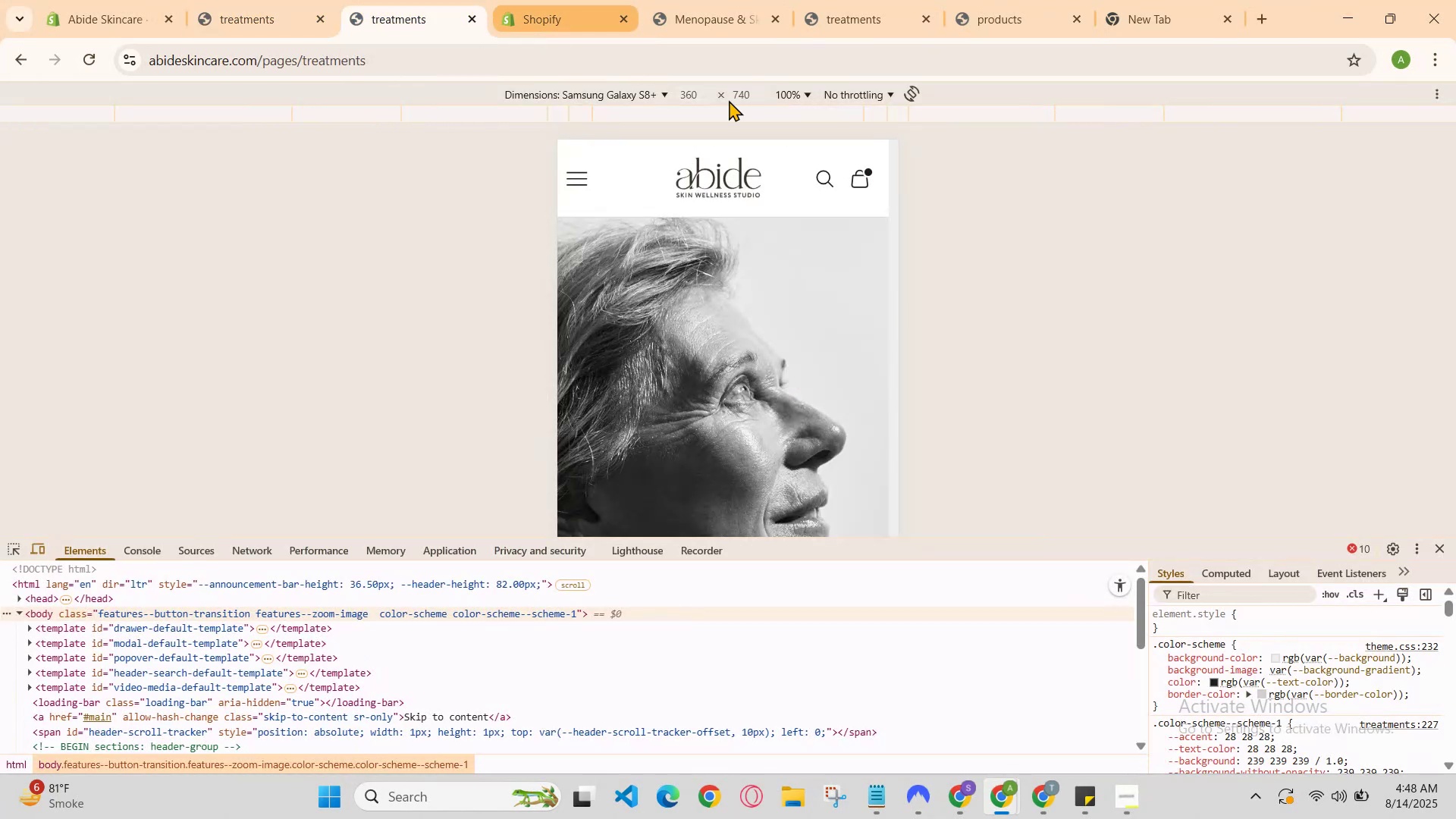 
scroll: coordinate [815, 367], scroll_direction: down, amount: 7.0
 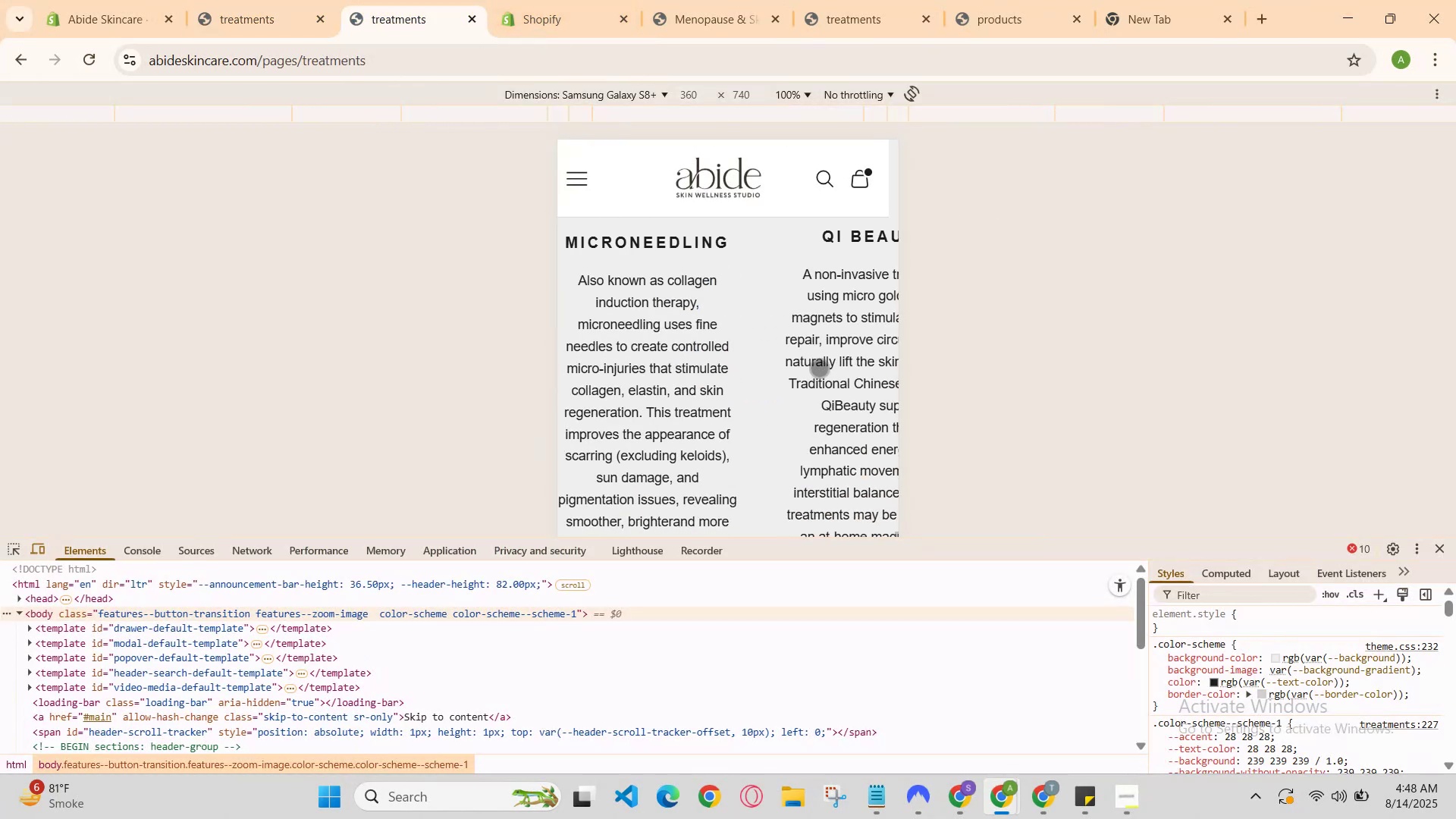 
left_click_drag(start_coordinate=[850, 368], to_coordinate=[551, 365])
 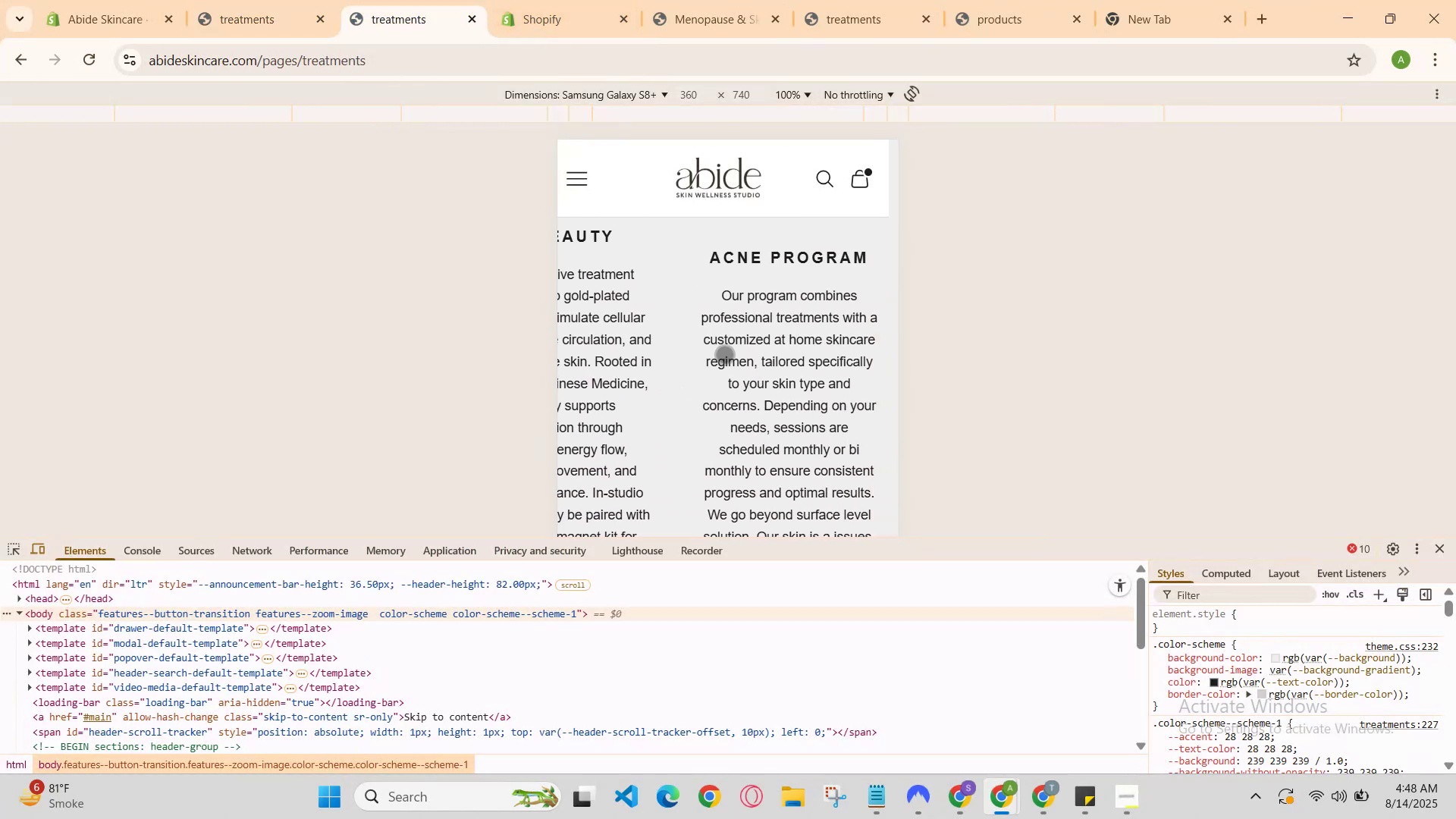 
left_click_drag(start_coordinate=[742, 356], to_coordinate=[604, 342])
 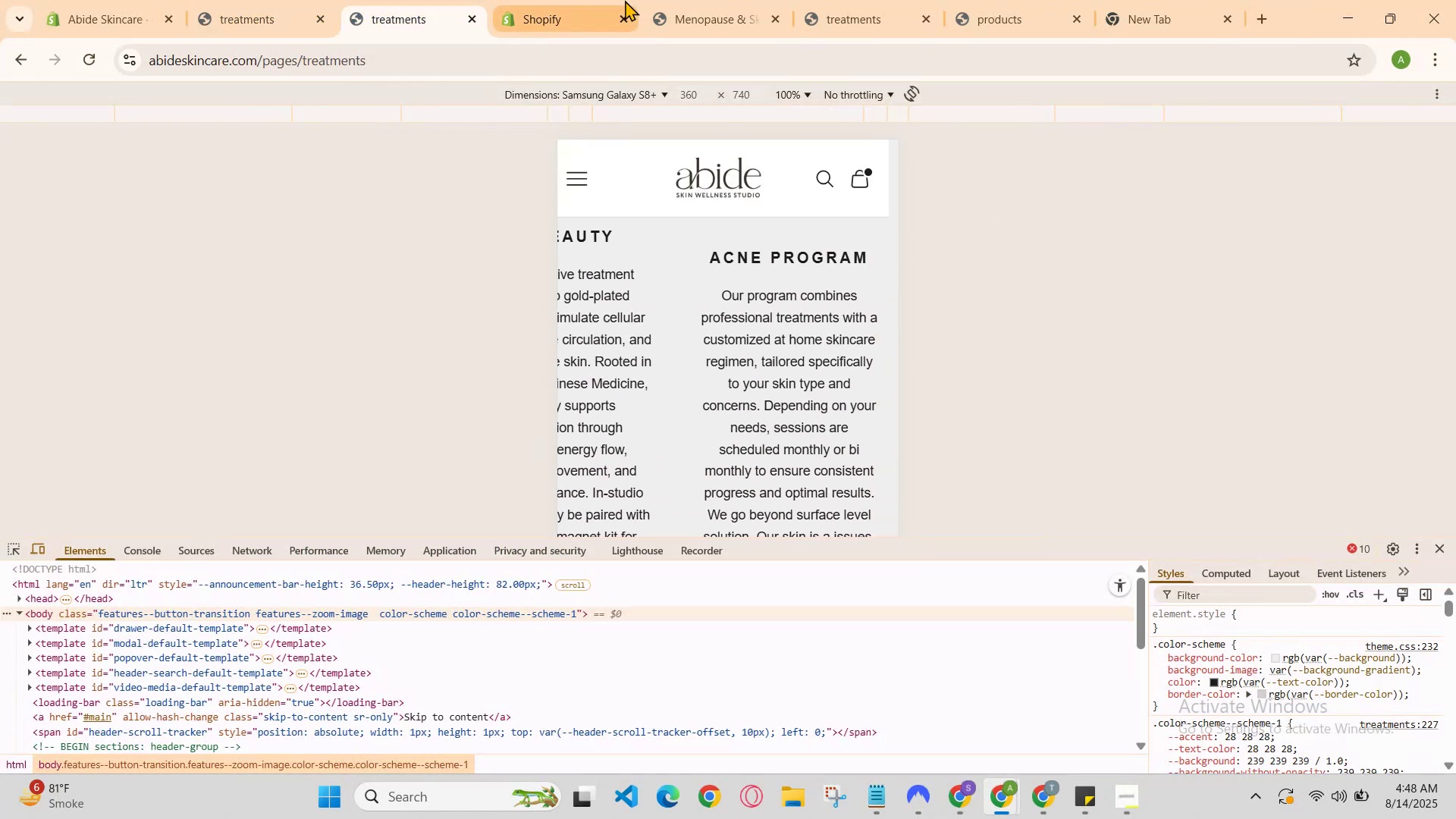 
left_click([625, 0])
 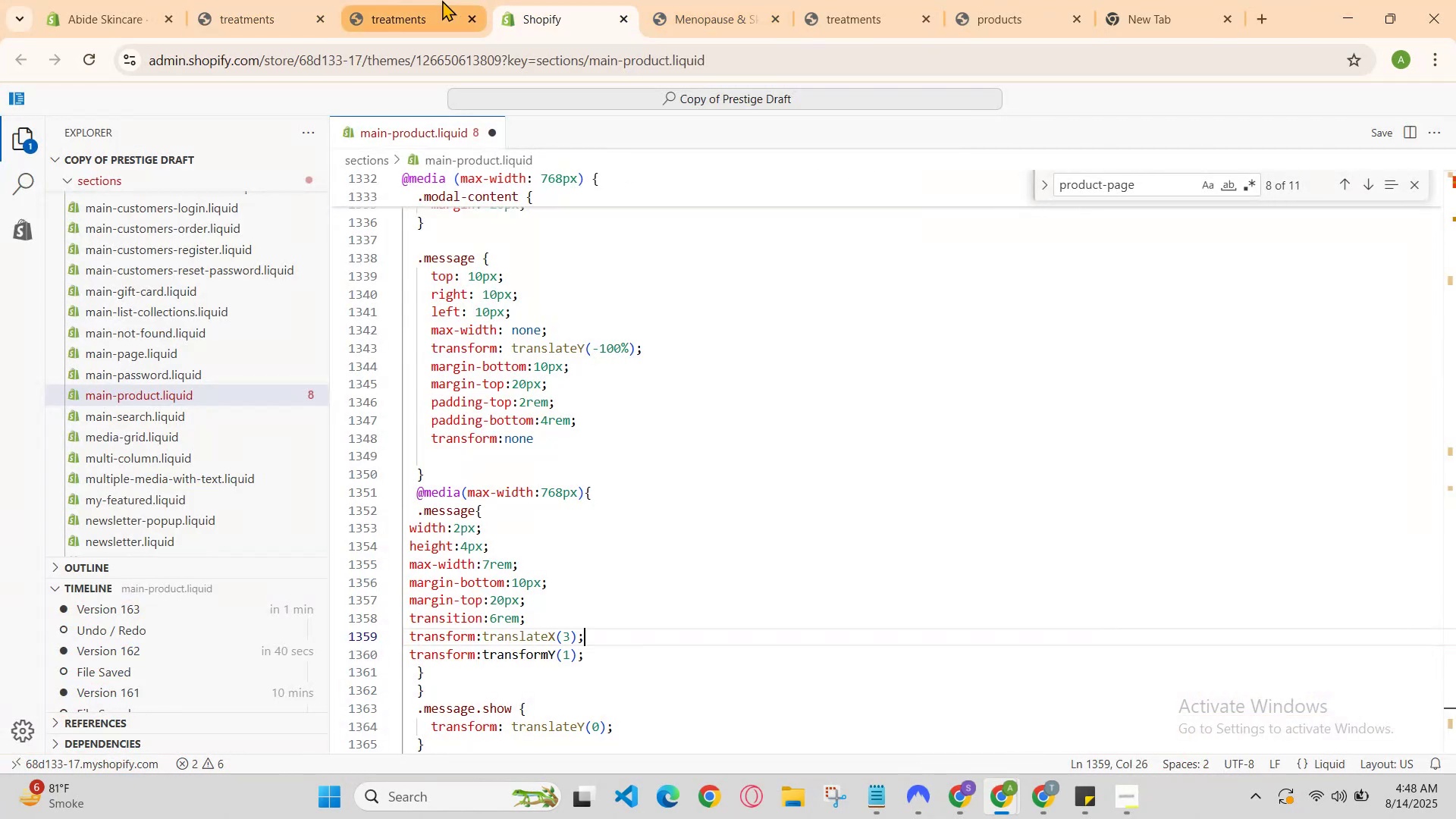 
left_click([409, 0])
 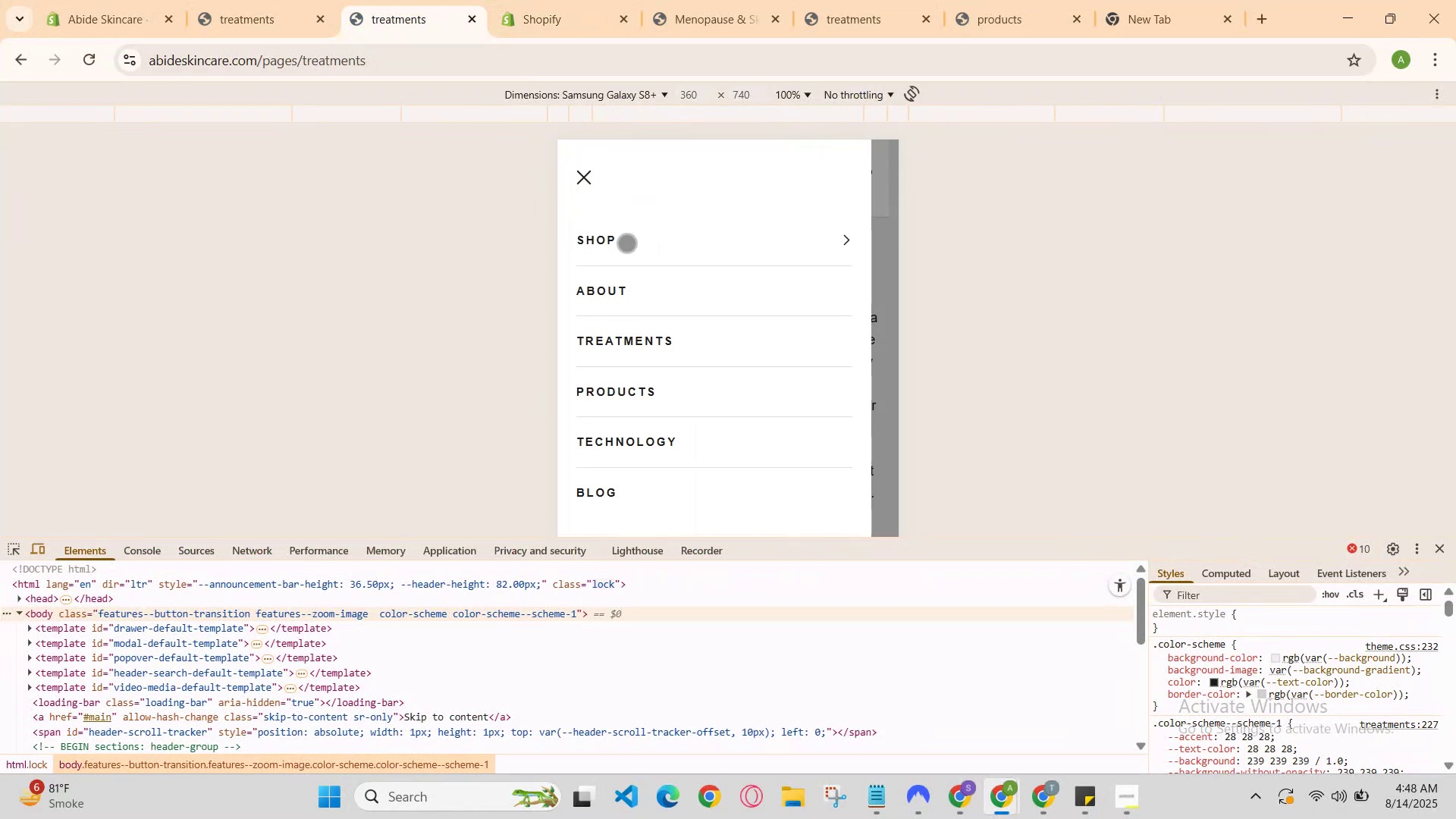 
left_click_drag(start_coordinate=[859, 246], to_coordinate=[859, 251])
 